 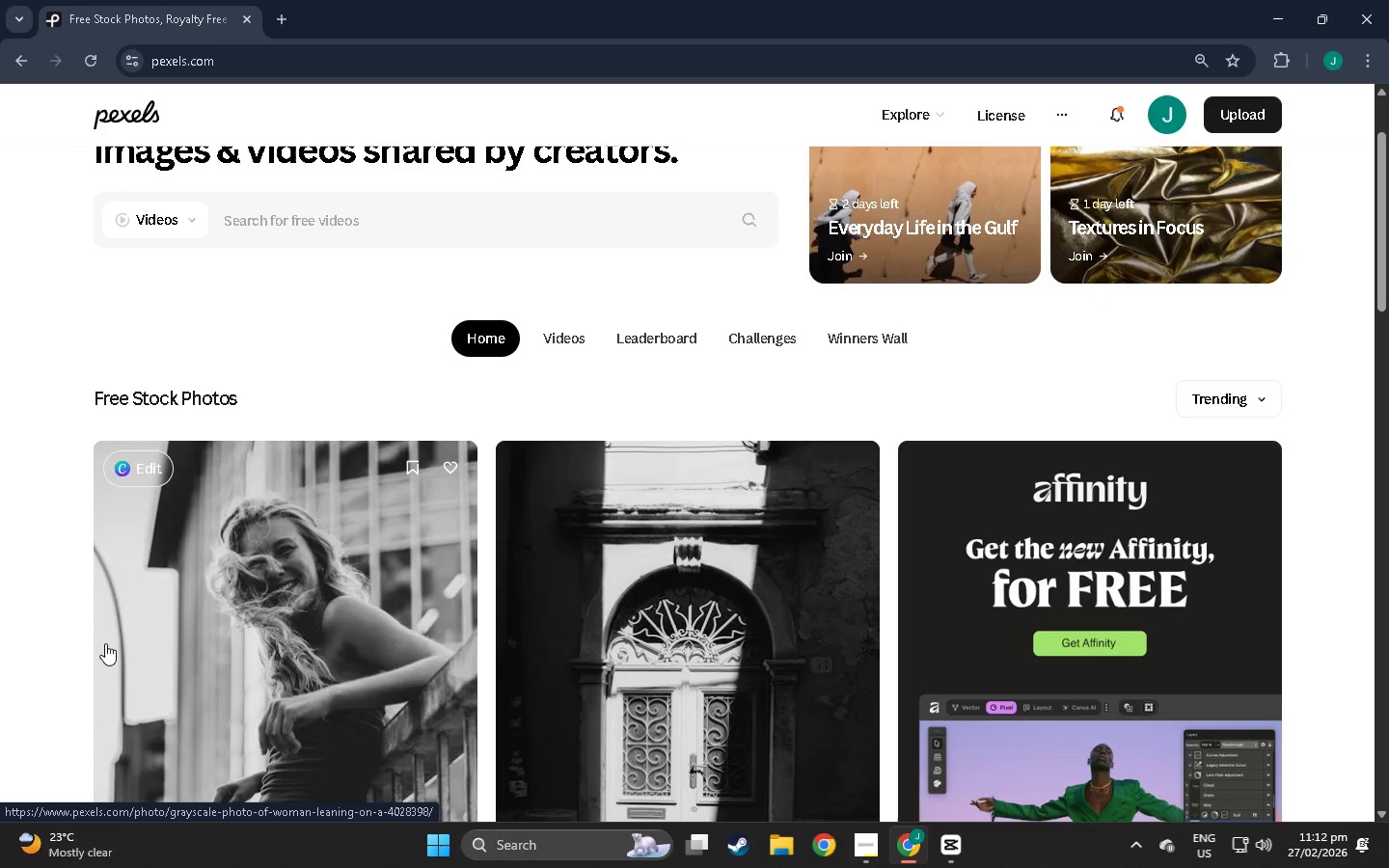 
scroll: coordinate [111, 659], scroll_direction: down, amount: 3.0
 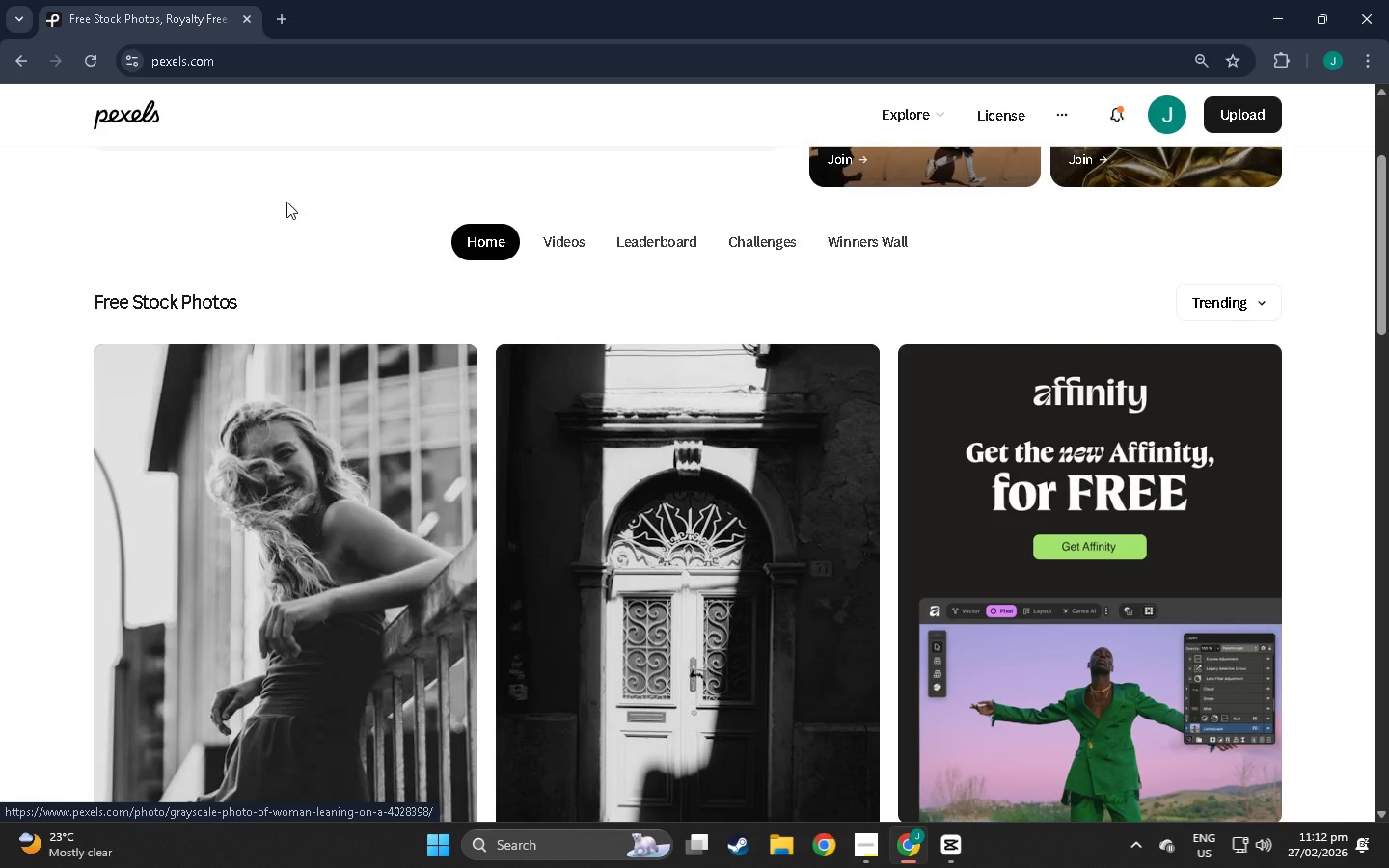 
scroll: coordinate [313, 231], scroll_direction: up, amount: 6.0
 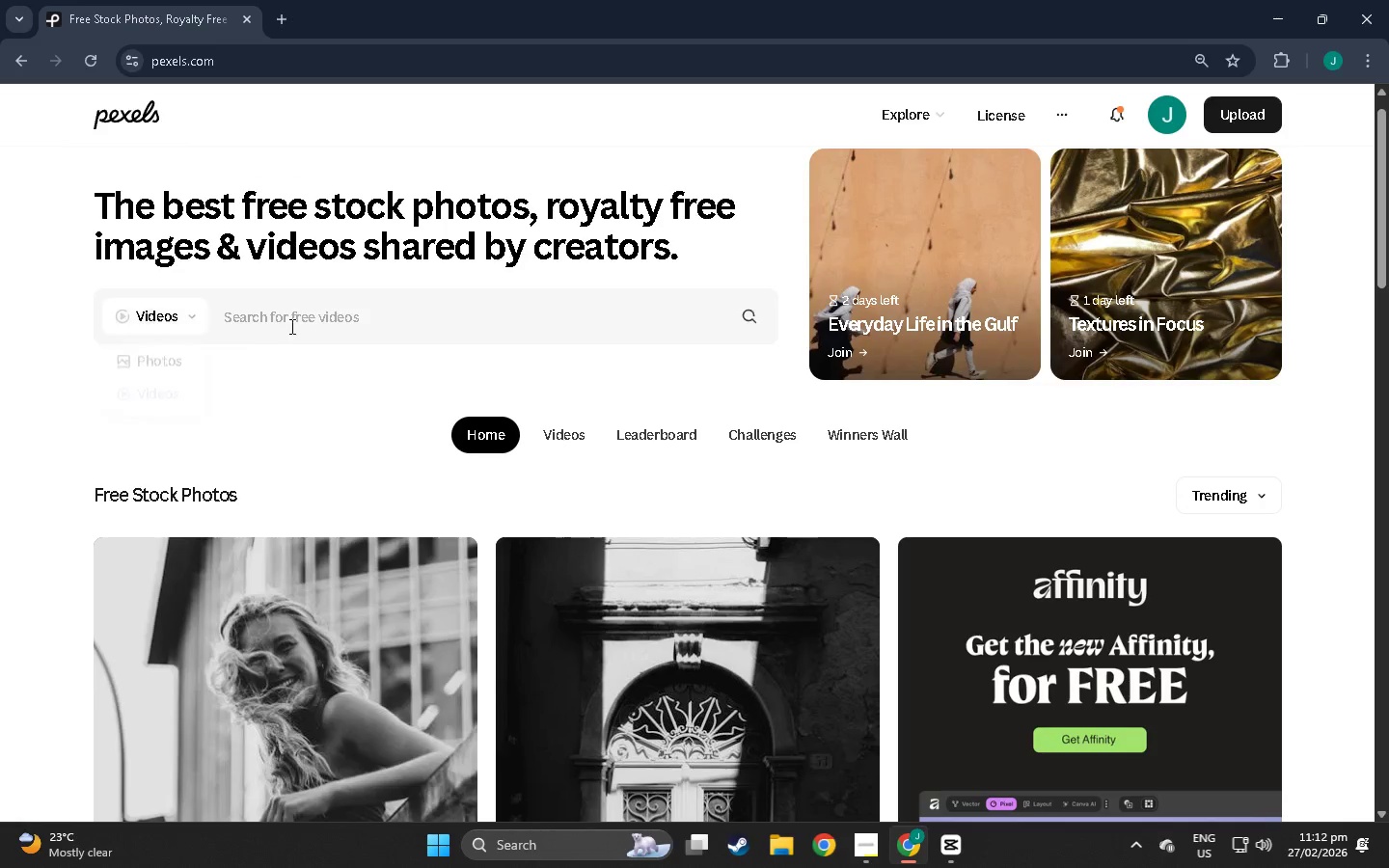 
left_click([301, 326])
 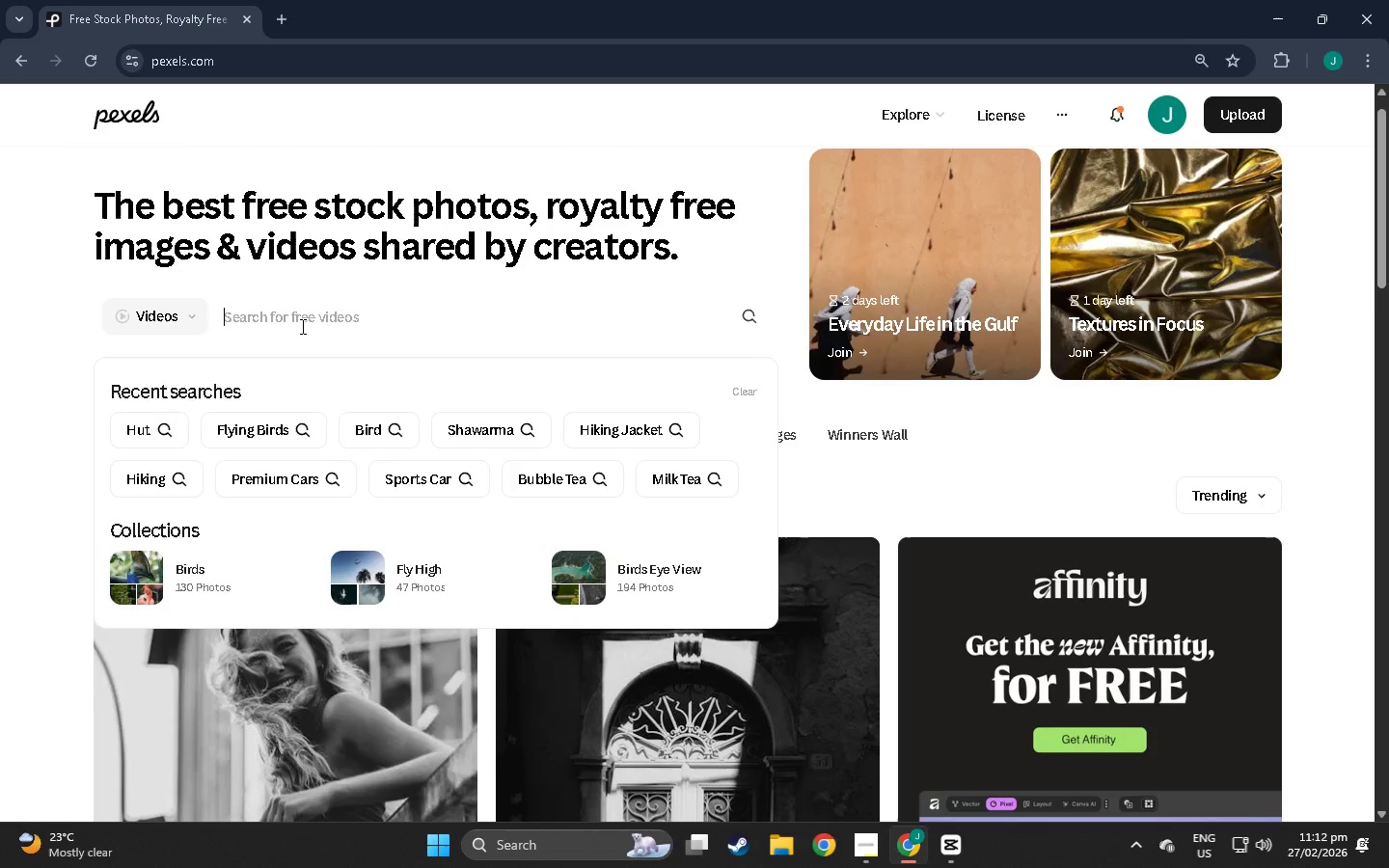 
type(spa)
 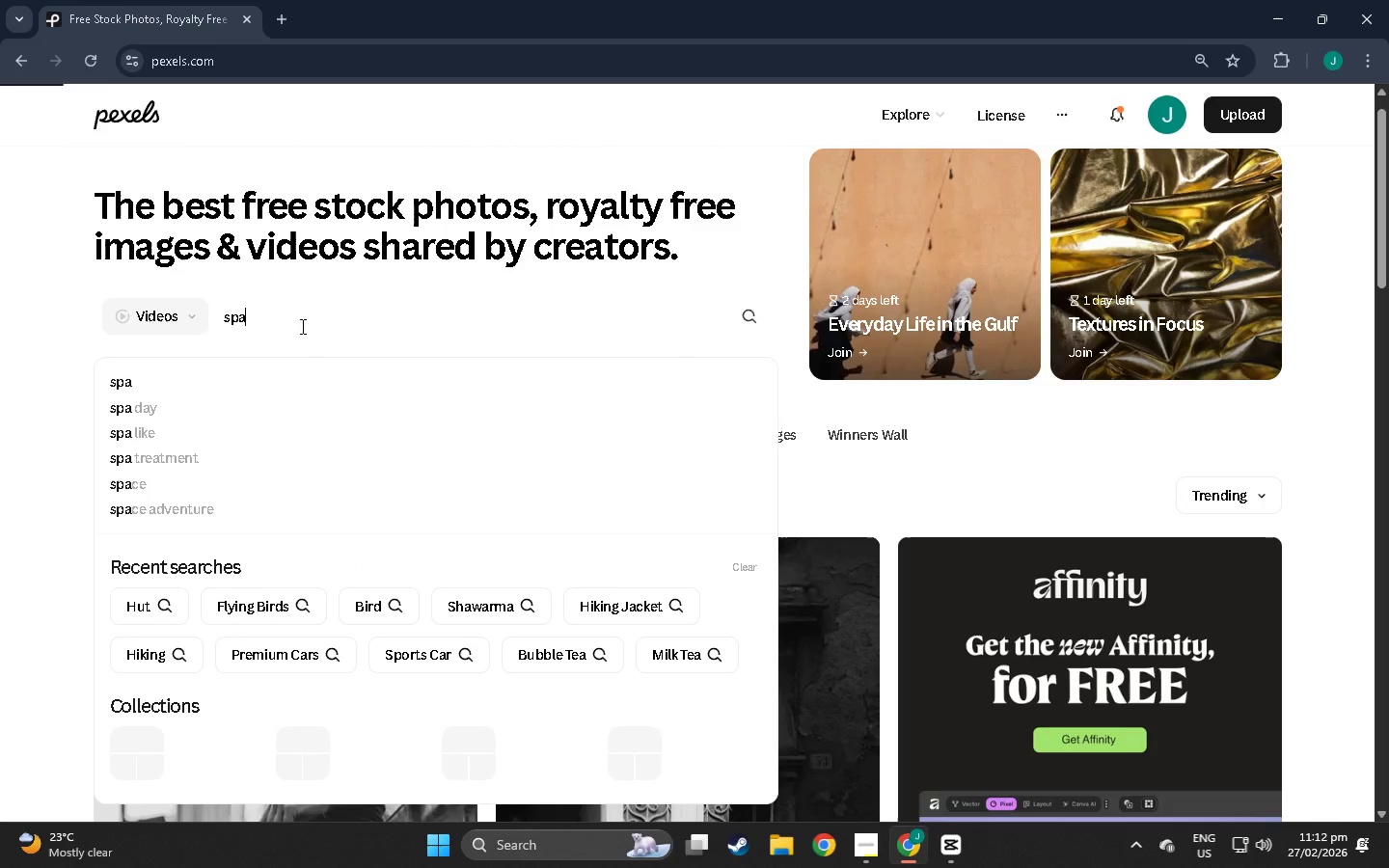 
key(Enter)
 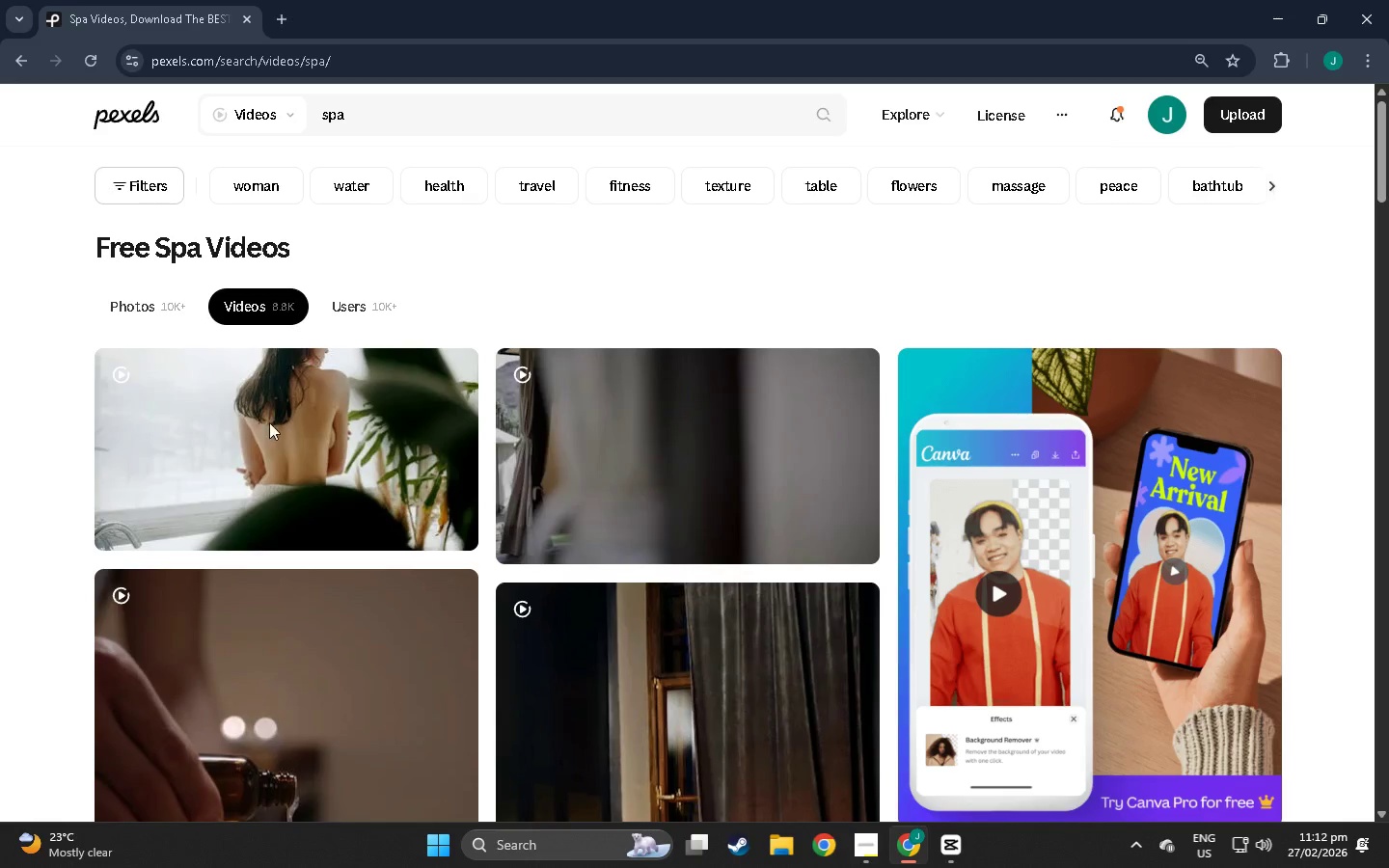 
mouse_move([349, 423])
 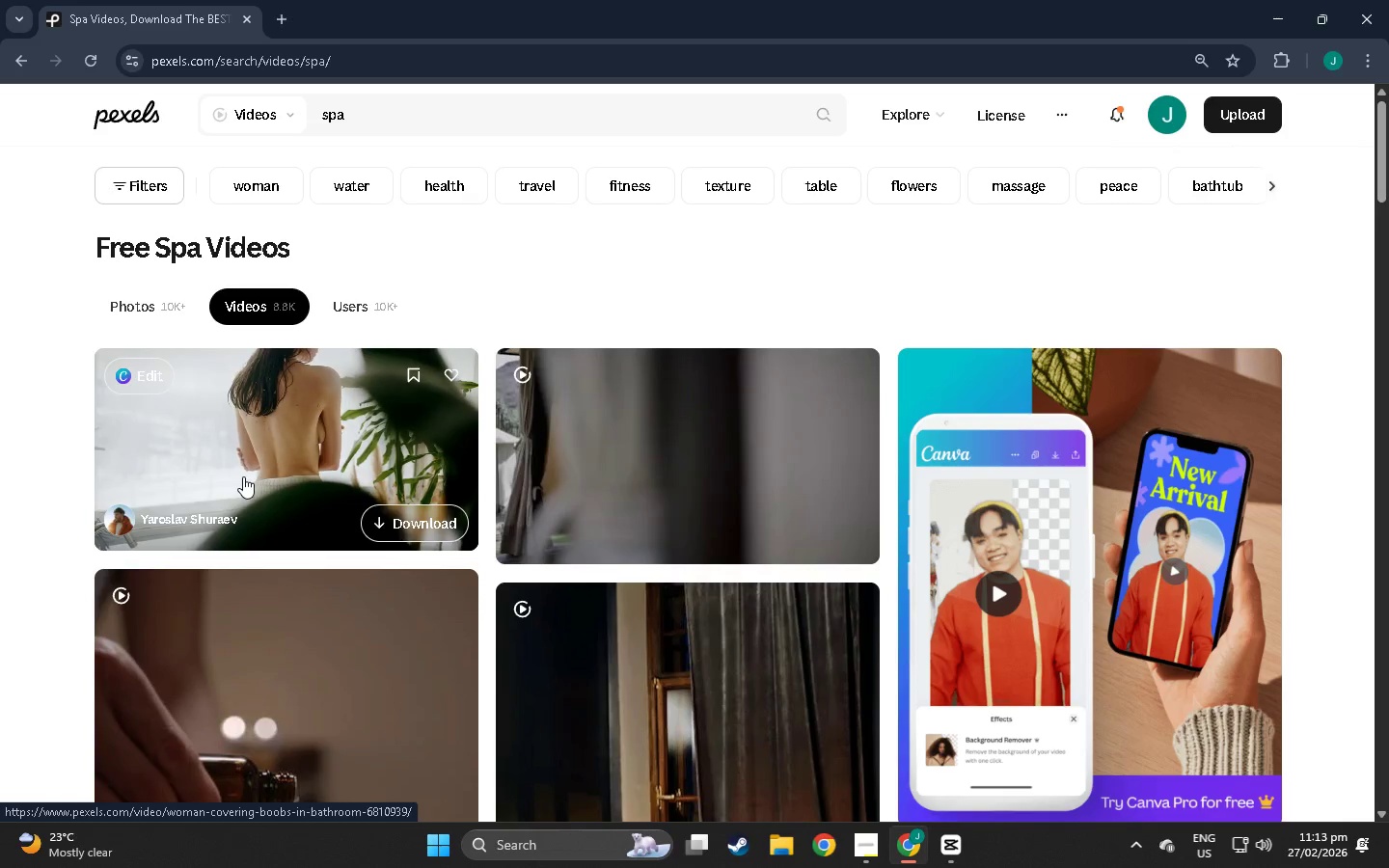 
wait(33.77)
 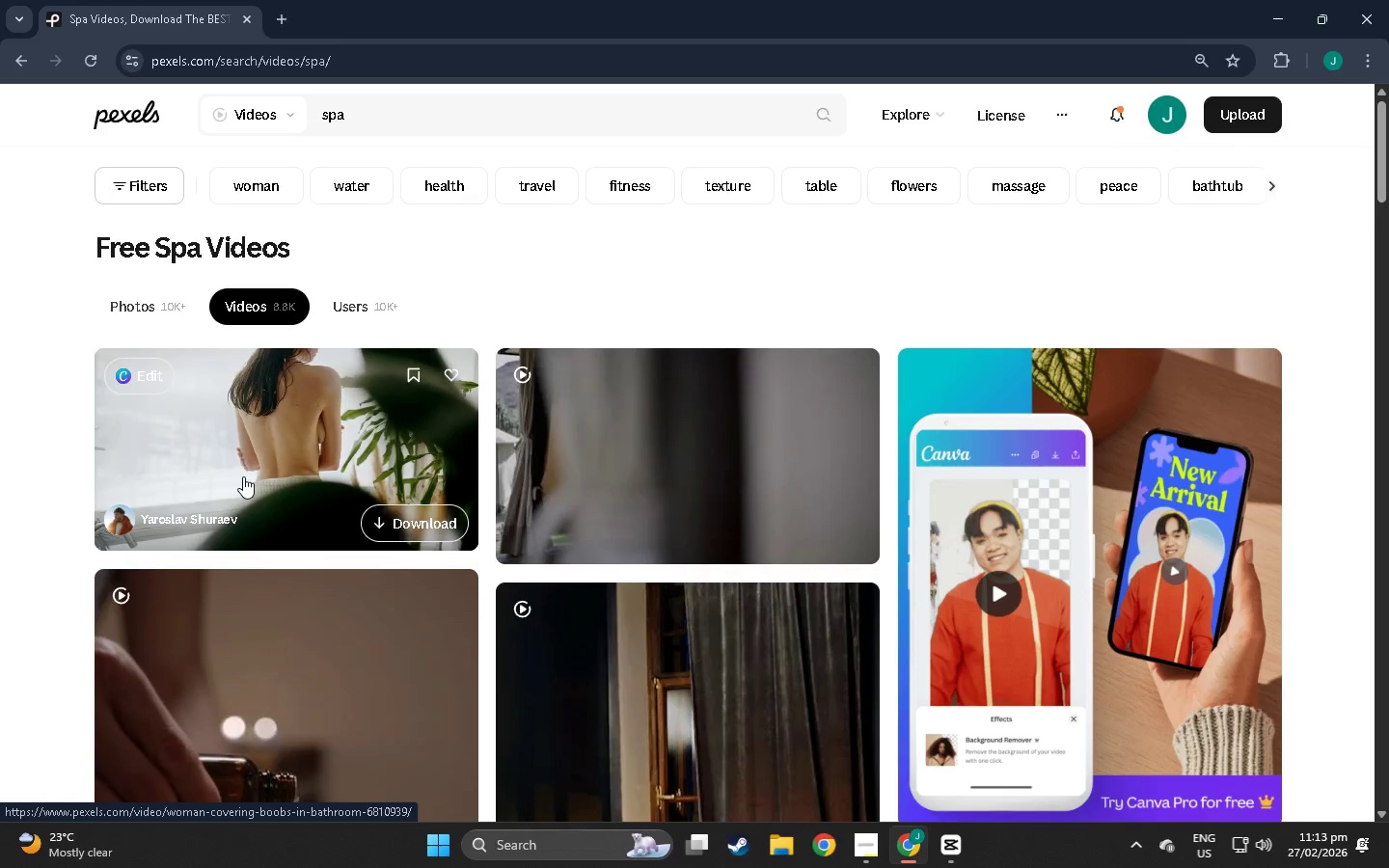 
scroll: coordinate [647, 430], scroll_direction: down, amount: 1.0
 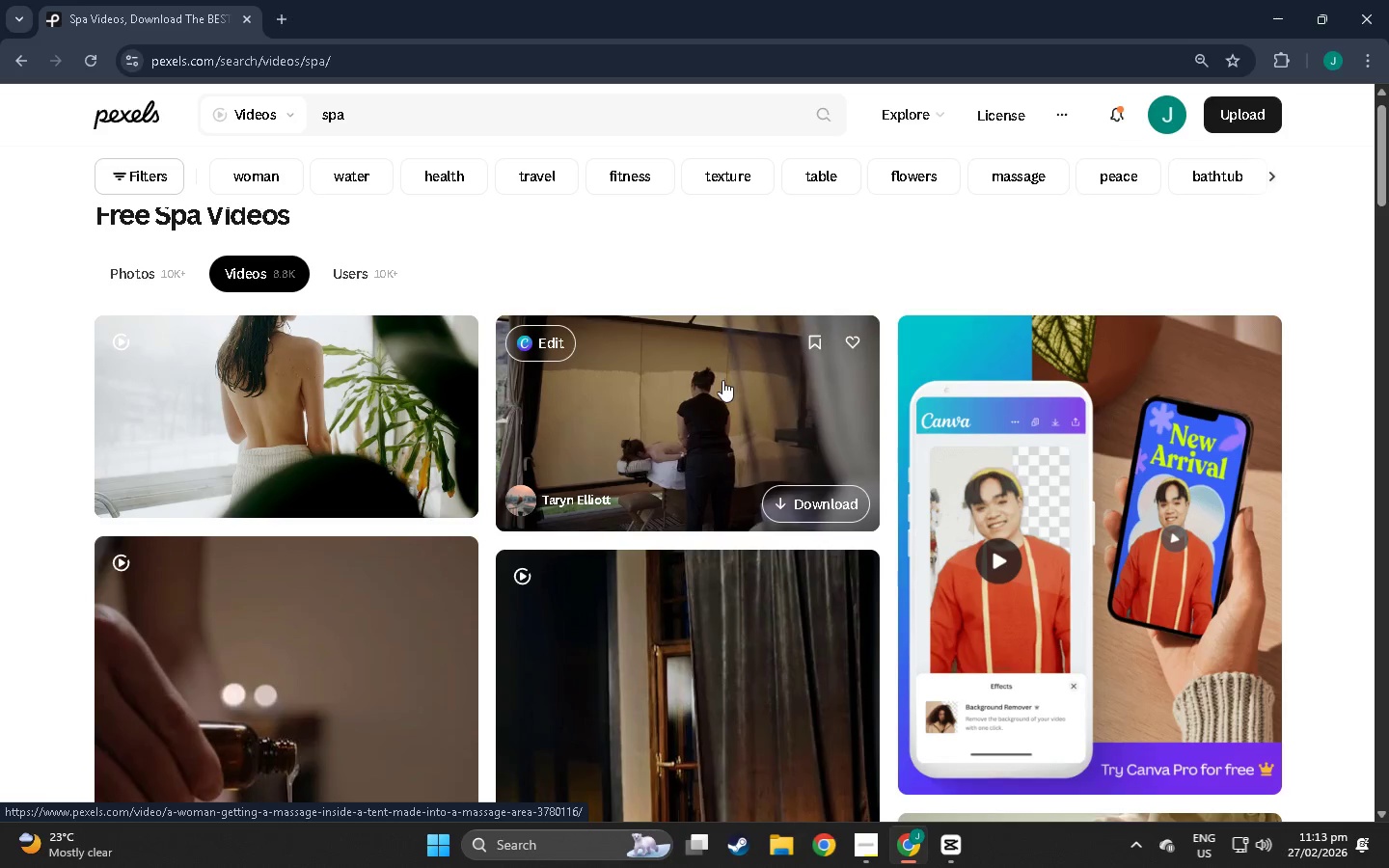 
wait(8.42)
 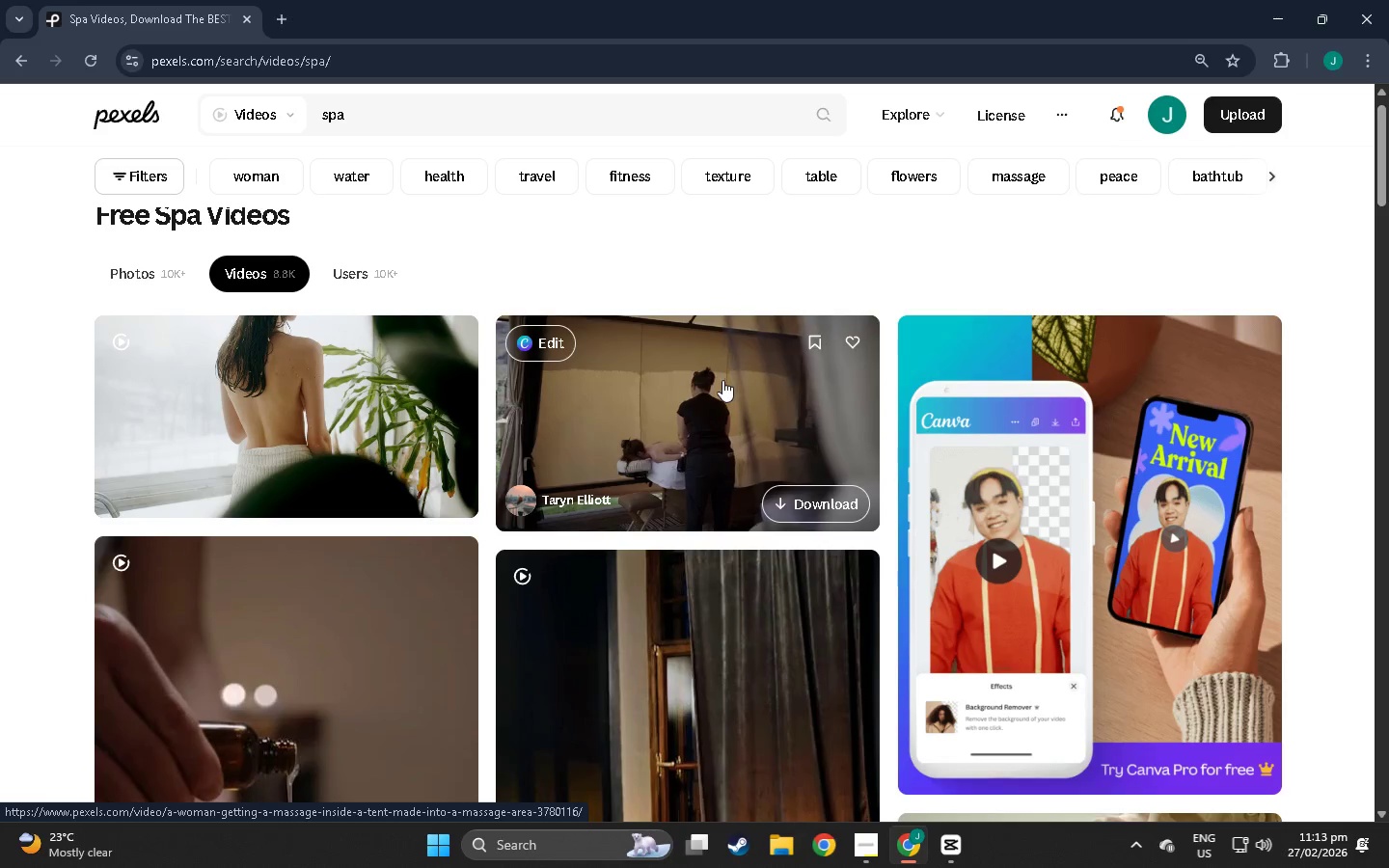 
scroll: coordinate [351, 468], scroll_direction: down, amount: 13.0
 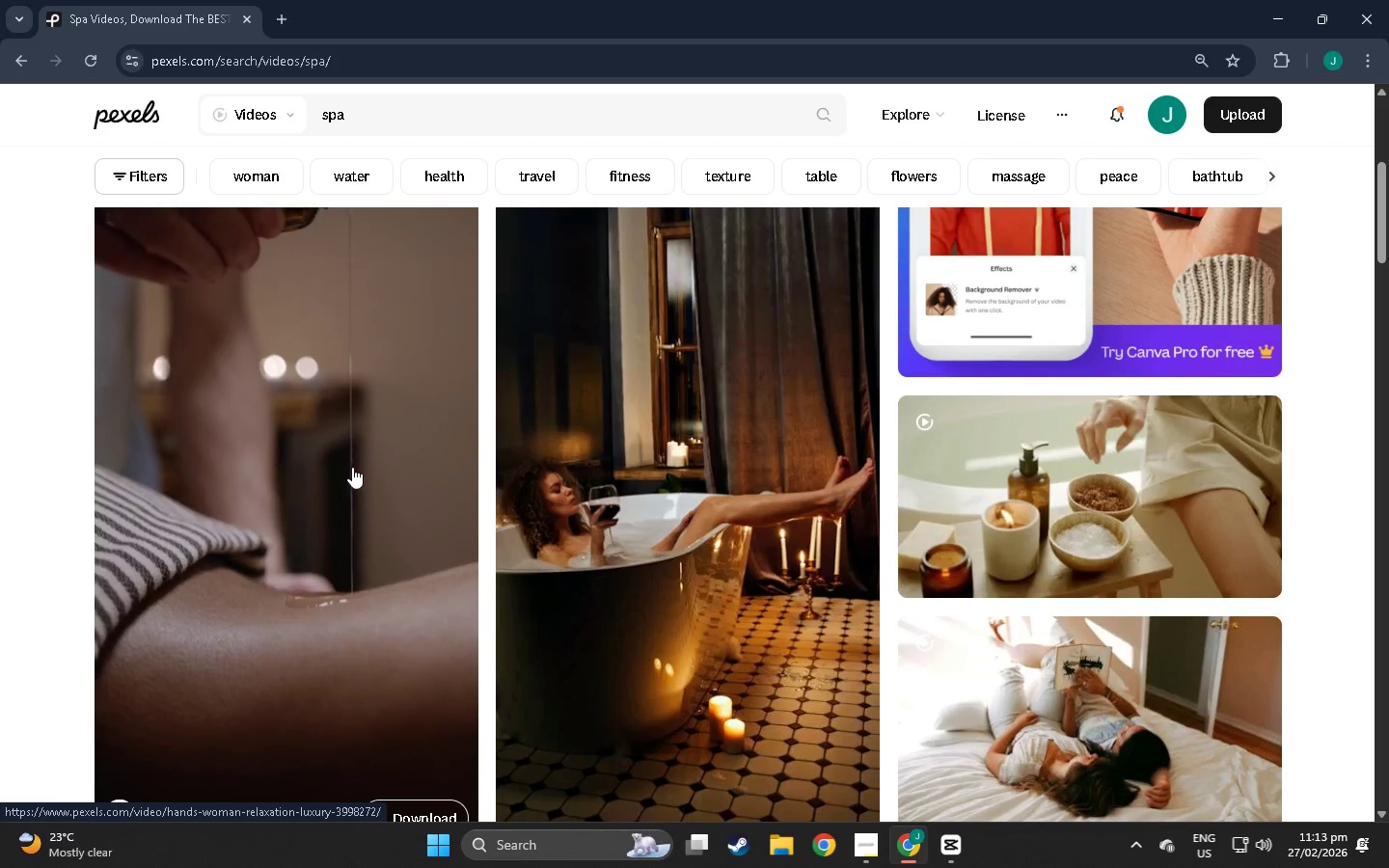 
wait(8.96)
 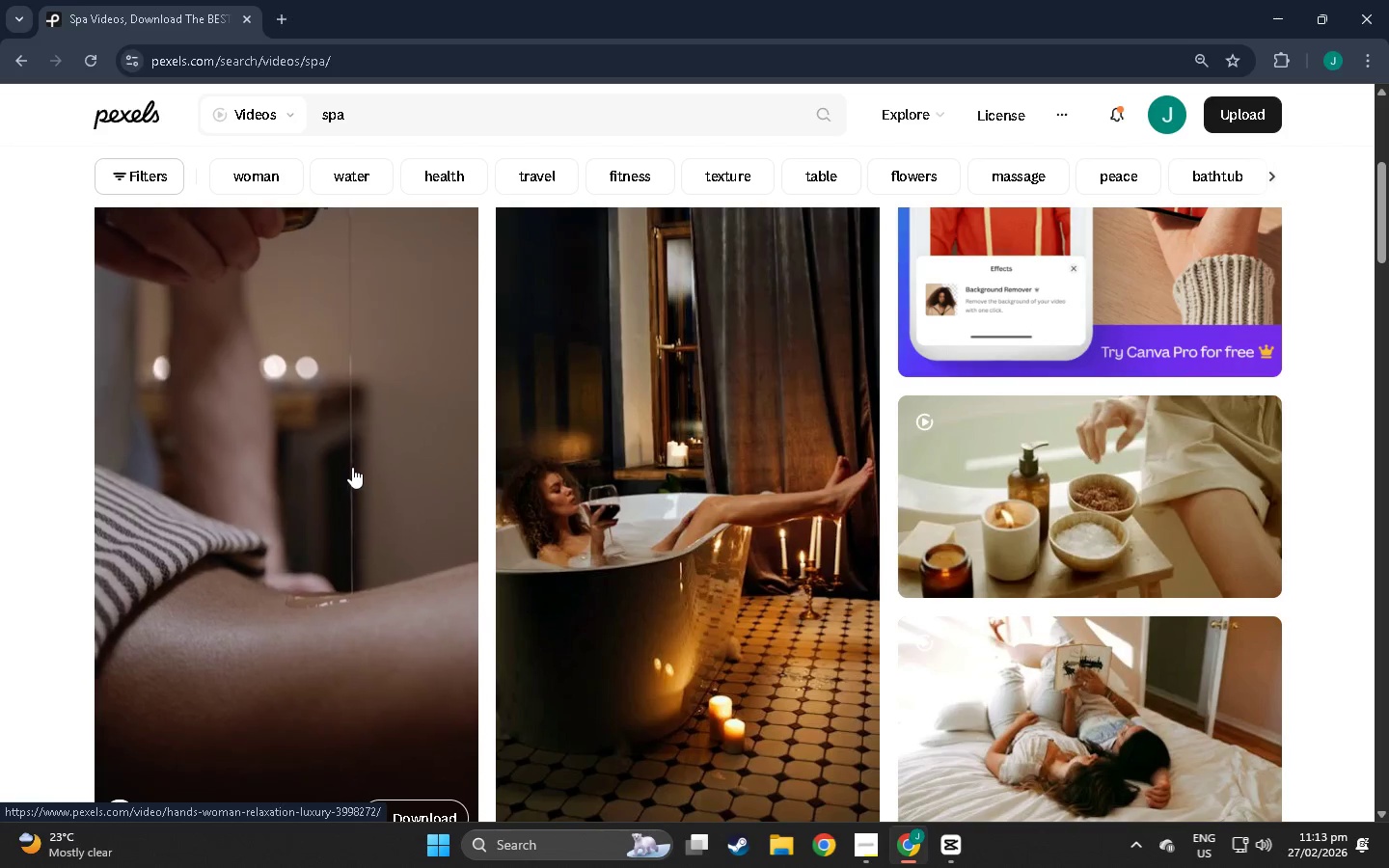 
scroll: coordinate [346, 469], scroll_direction: down, amount: 19.0
 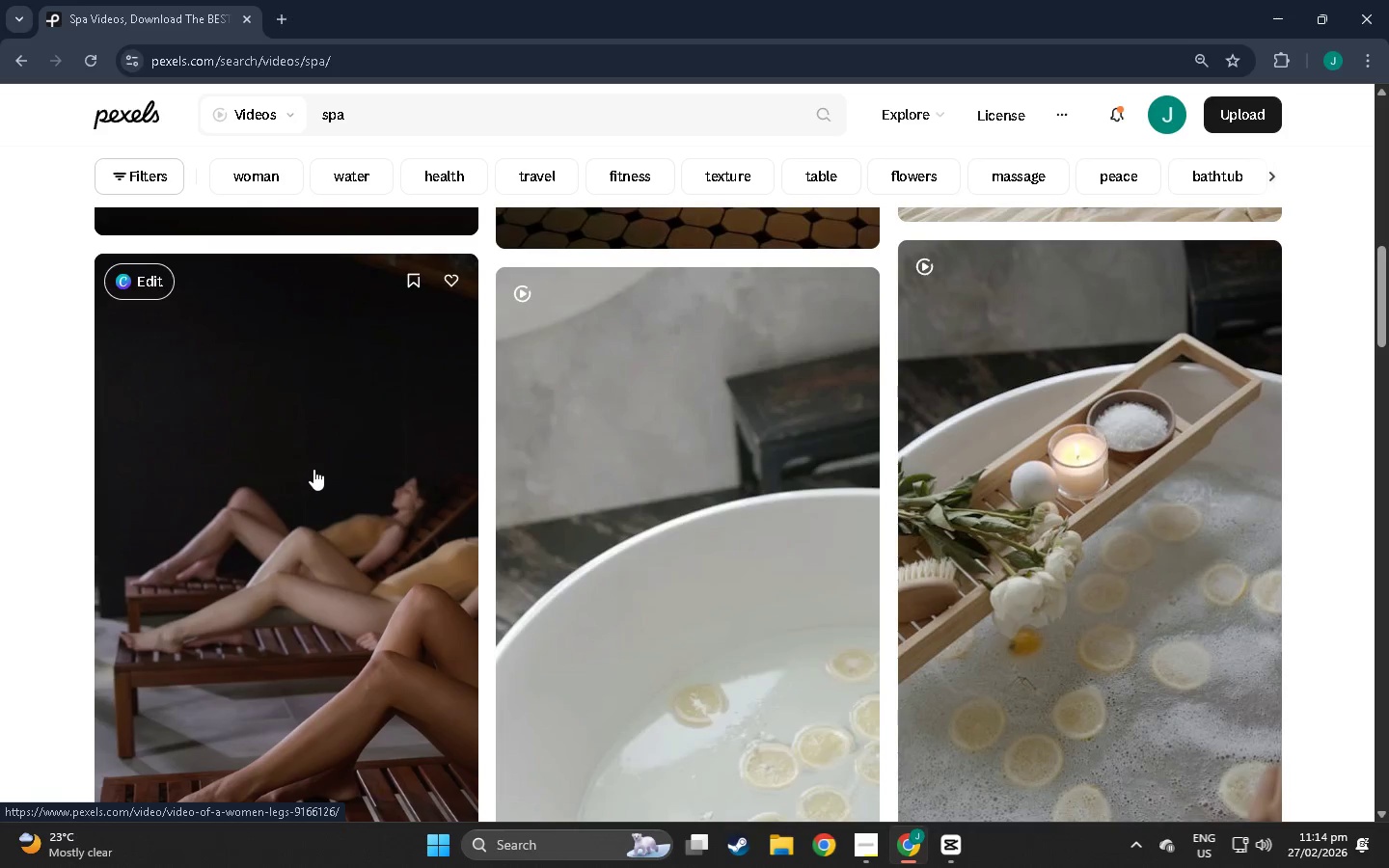 
scroll: coordinate [313, 469], scroll_direction: down, amount: 1.0
 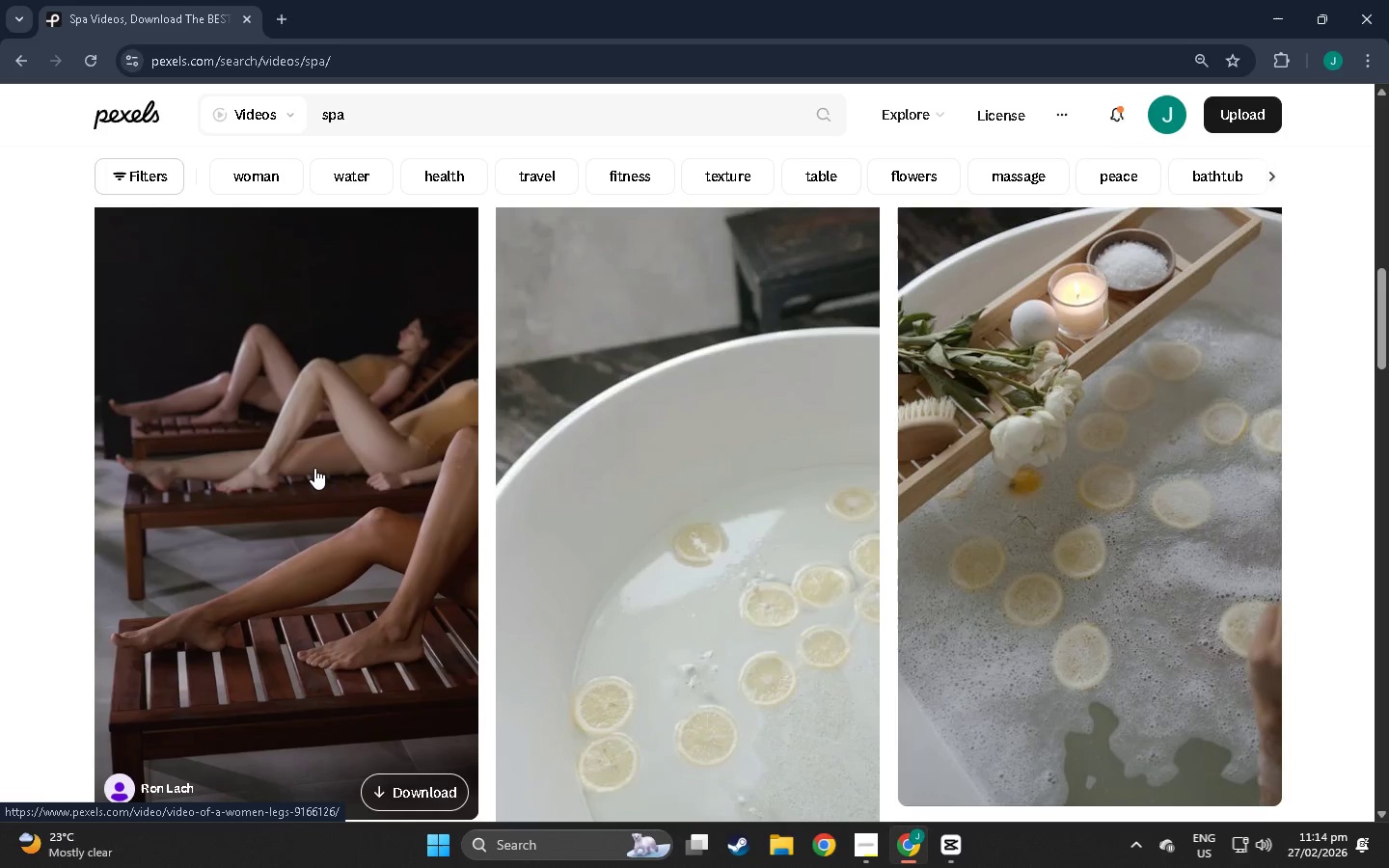 
wait(7.78)
 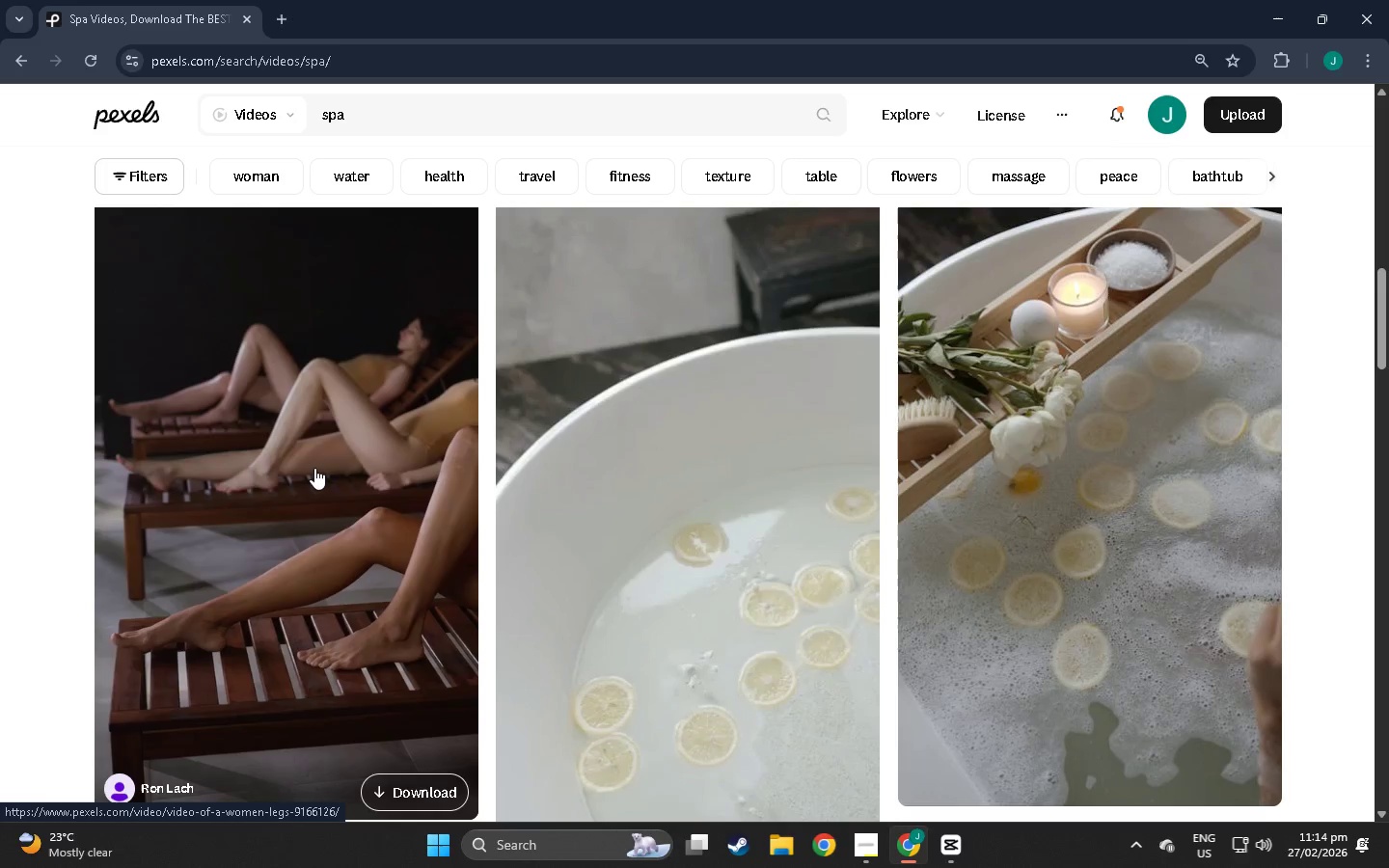 
scroll: coordinate [318, 459], scroll_direction: down, amount: 1.0
 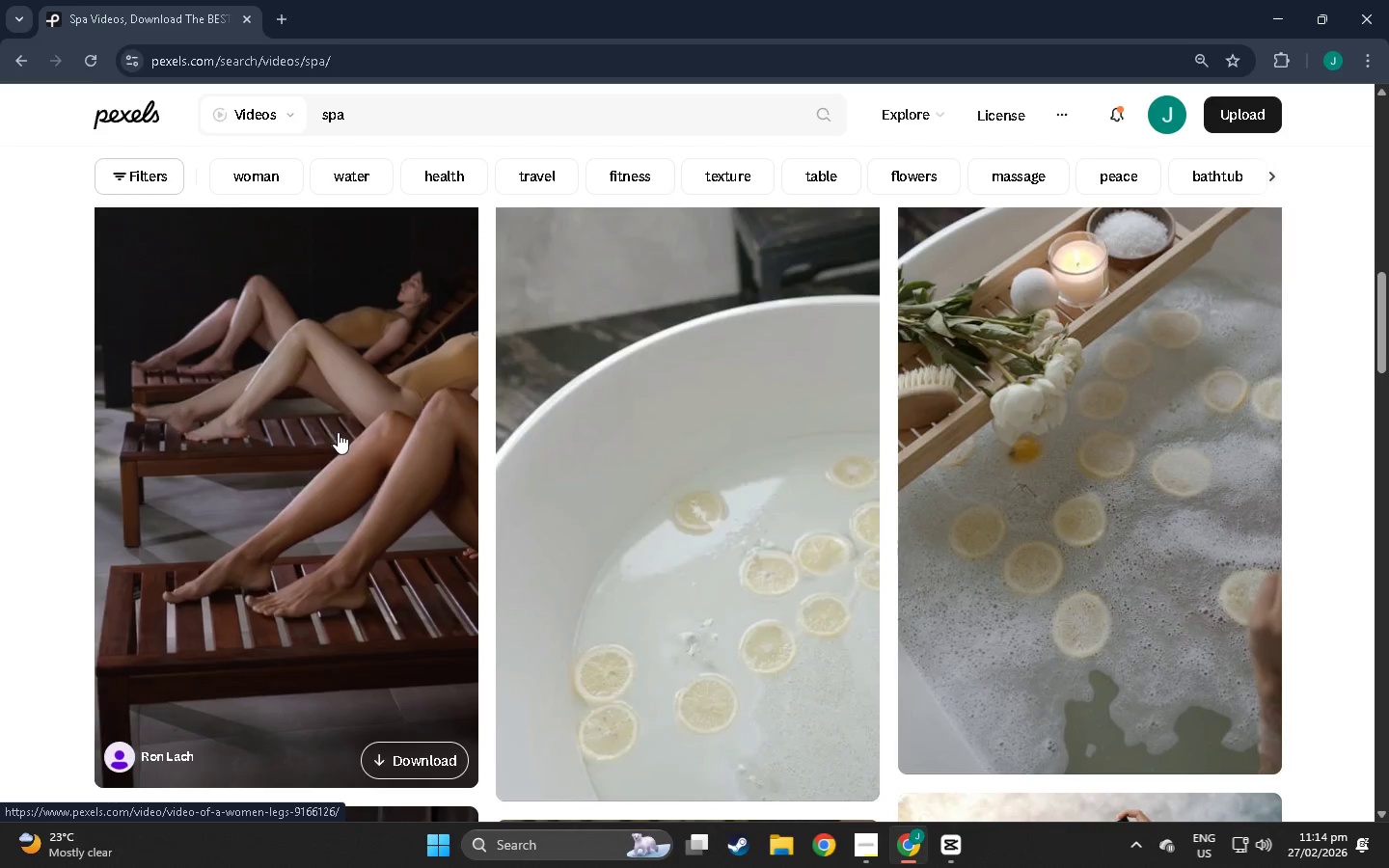 
wait(16.99)
 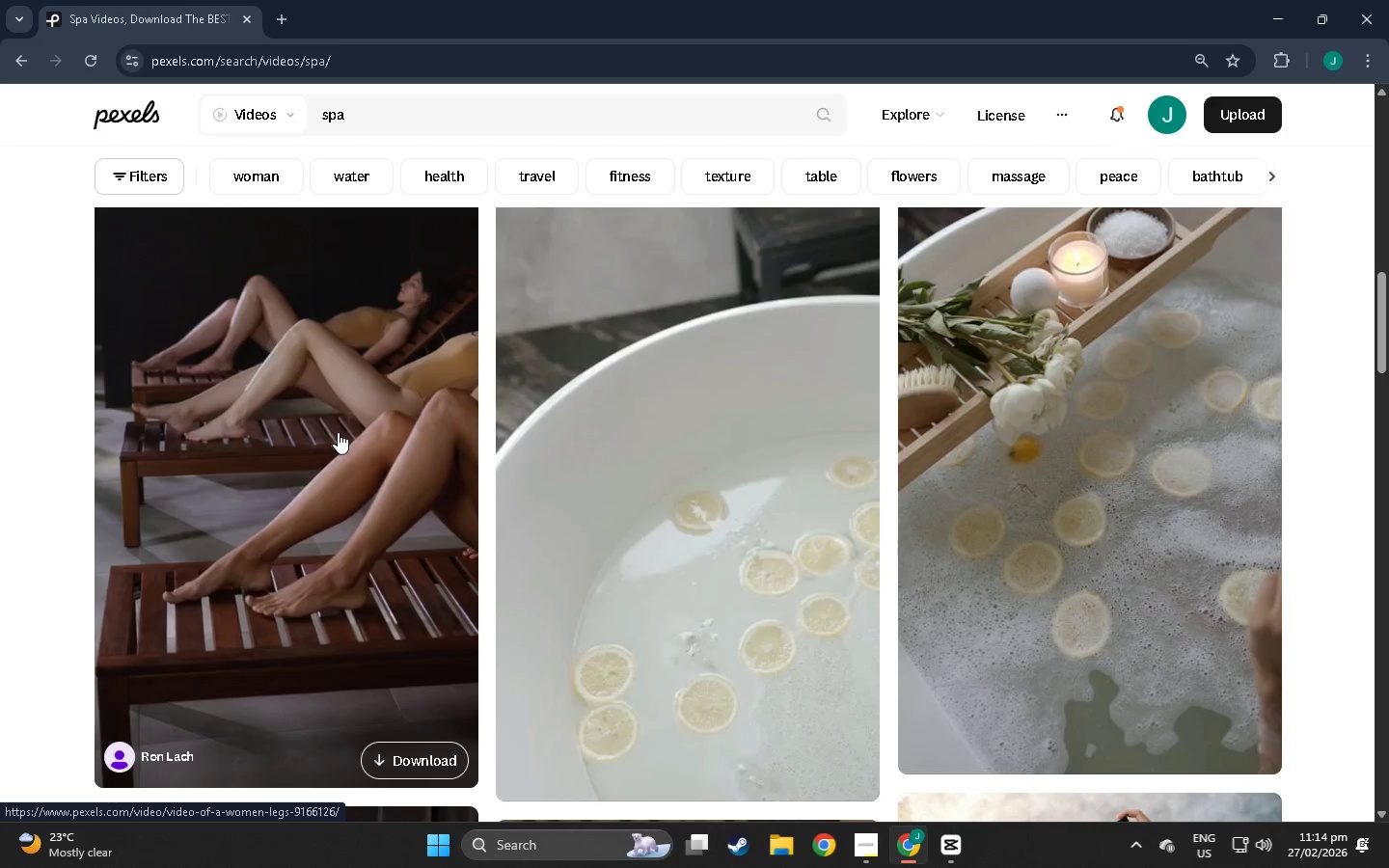 
left_click_drag(start_coordinate=[384, 121], to_coordinate=[113, 93])
 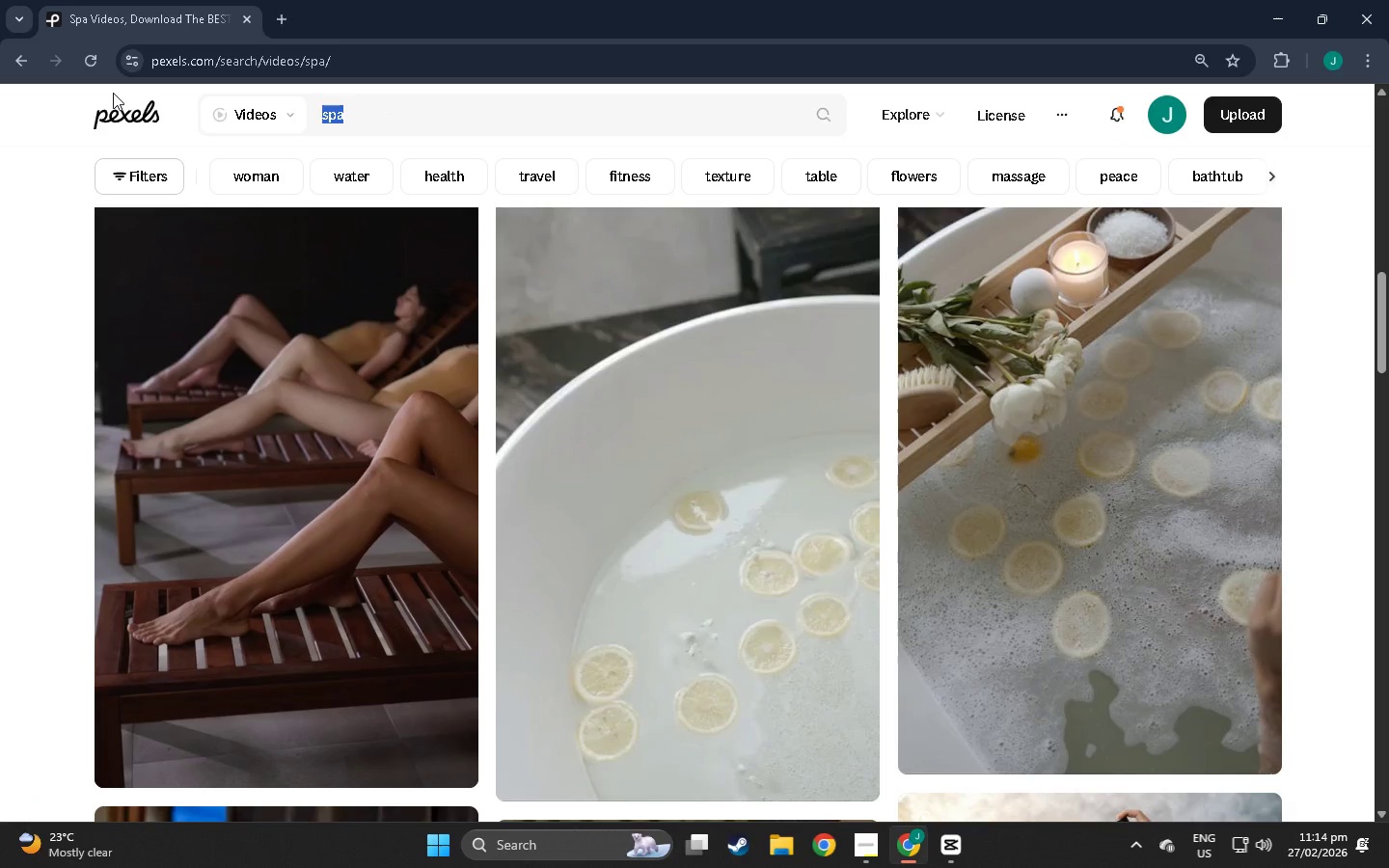 
type(facial steamer close-up)
 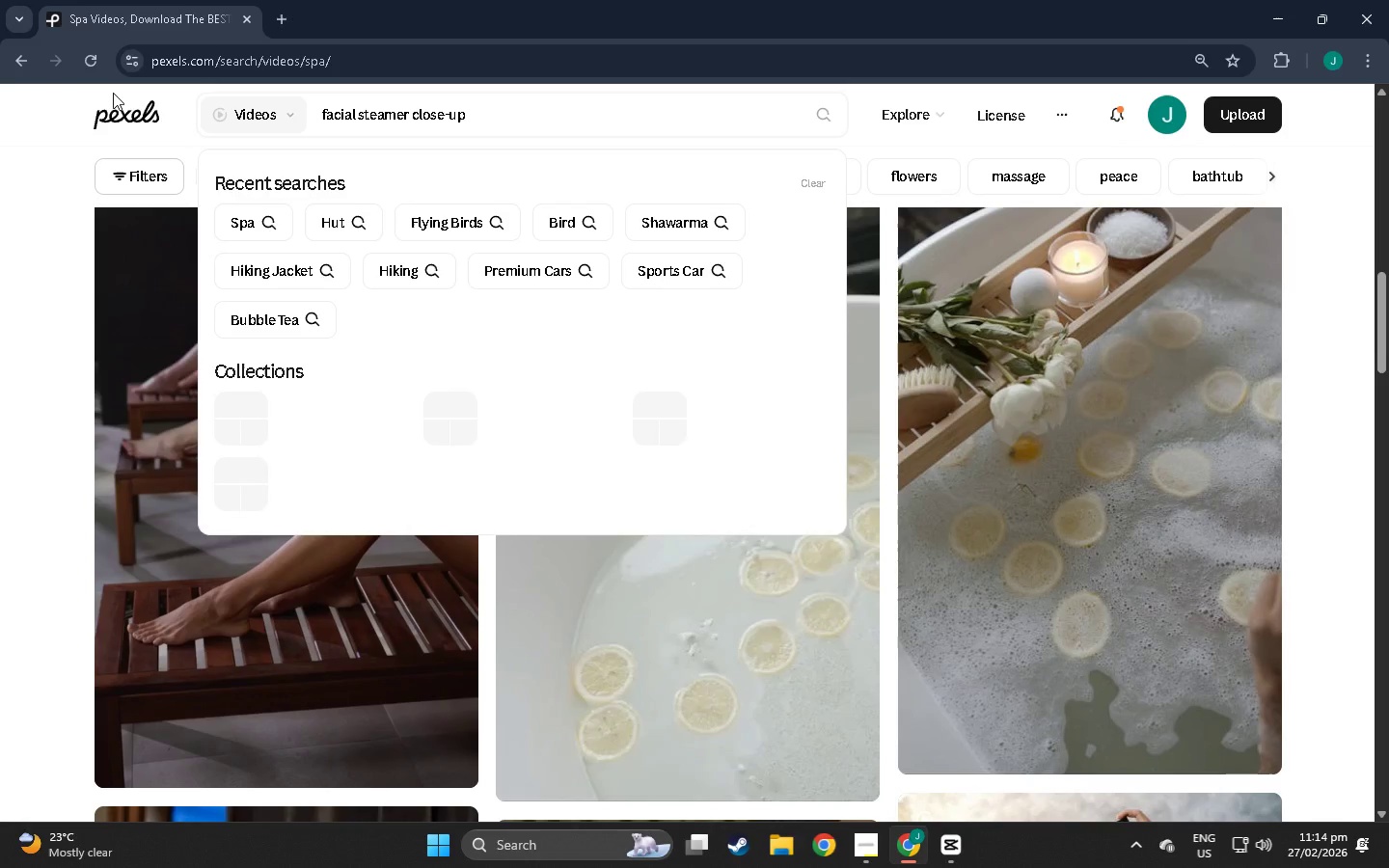 
key(Enter)
 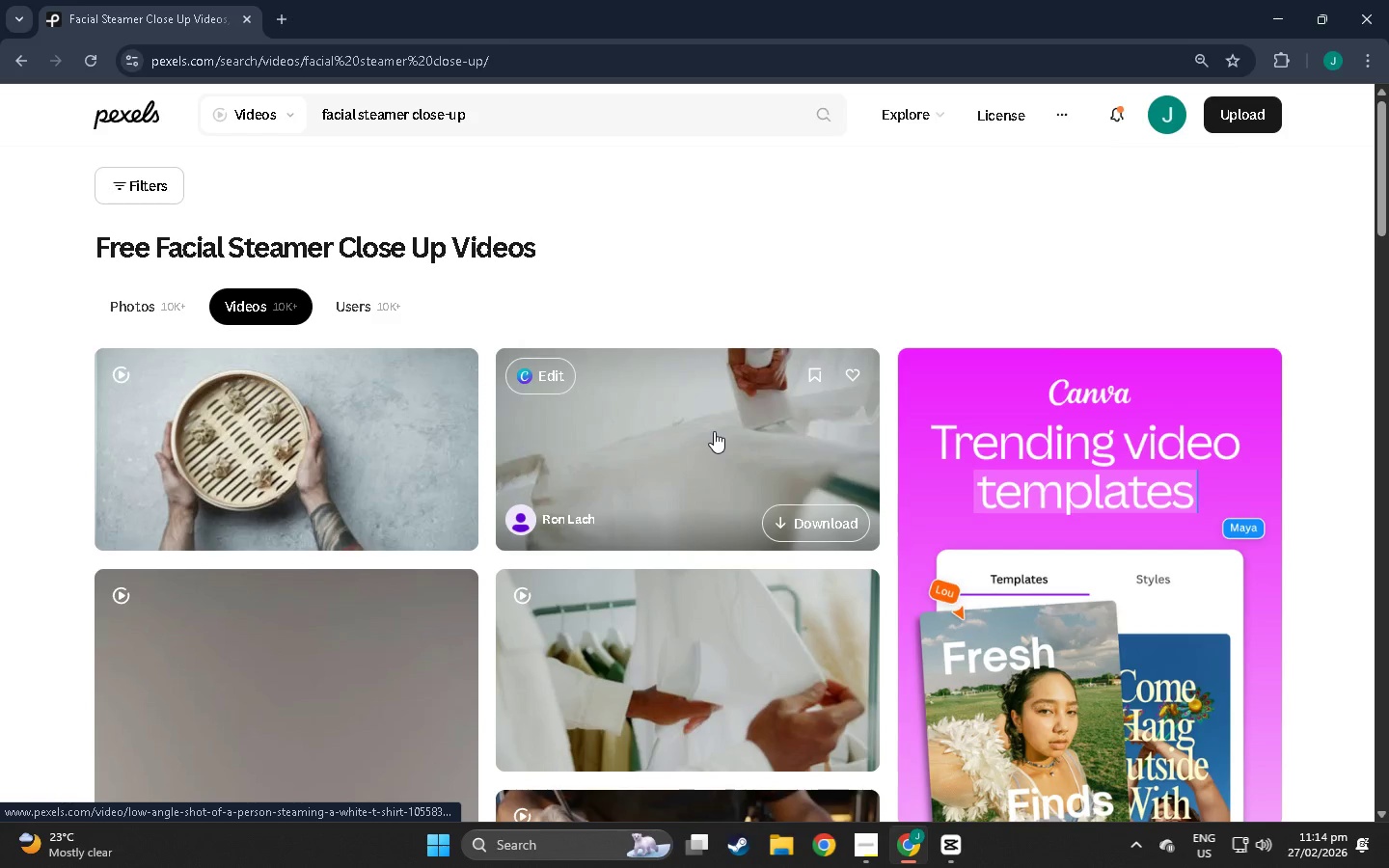 
wait(7.56)
 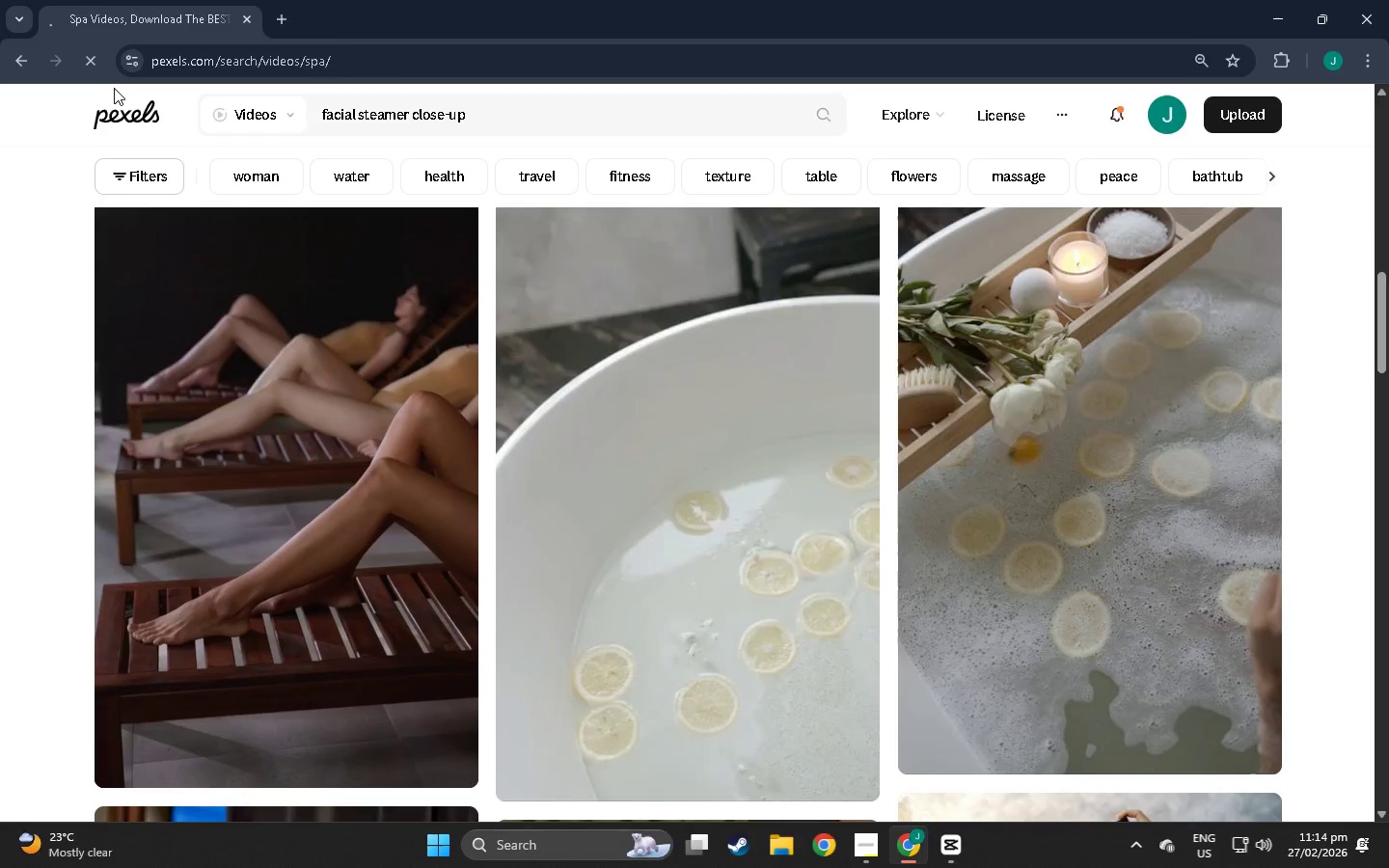 
scroll: coordinate [678, 484], scroll_direction: down, amount: 28.0
 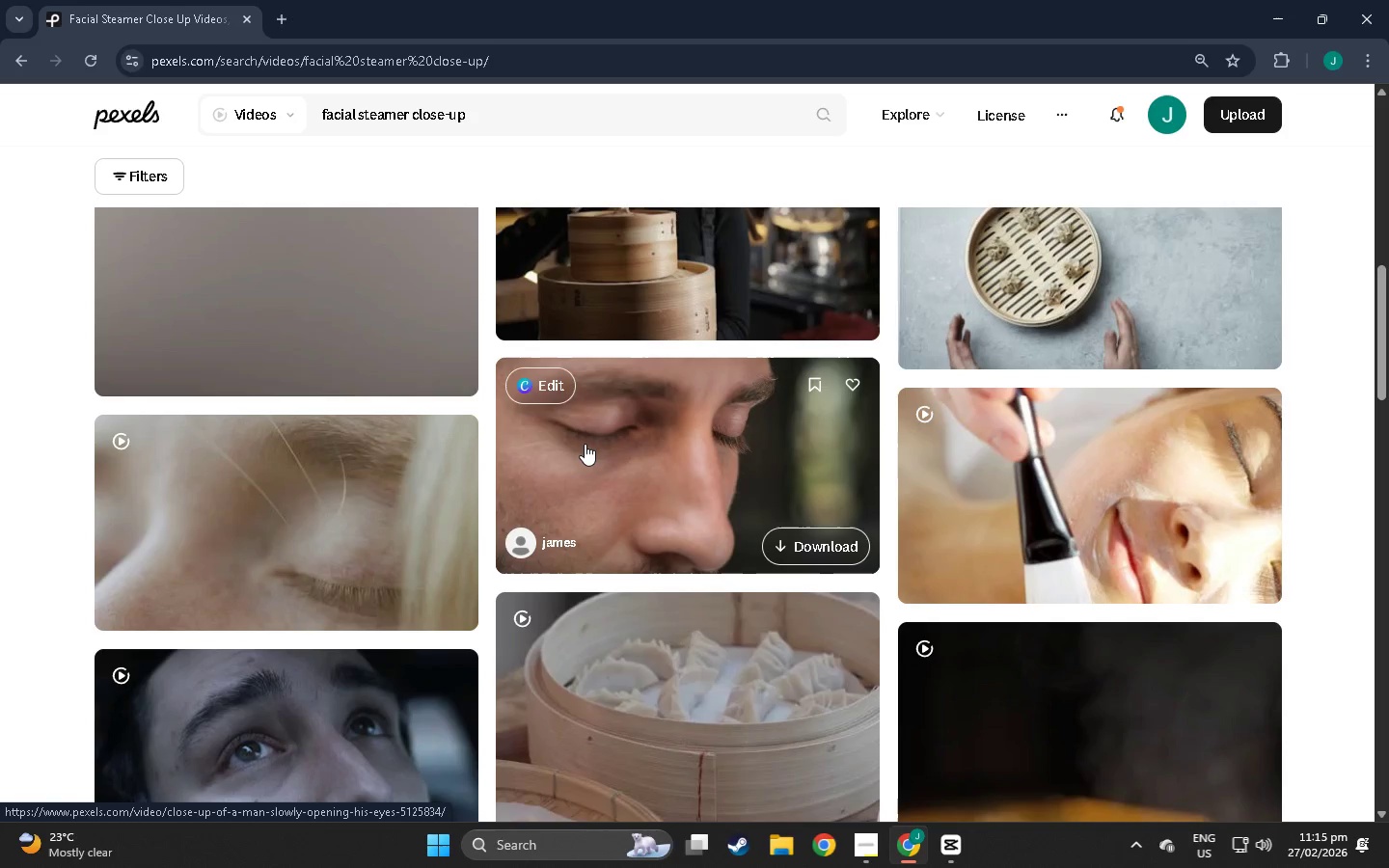 
mouse_move([243, 517])
 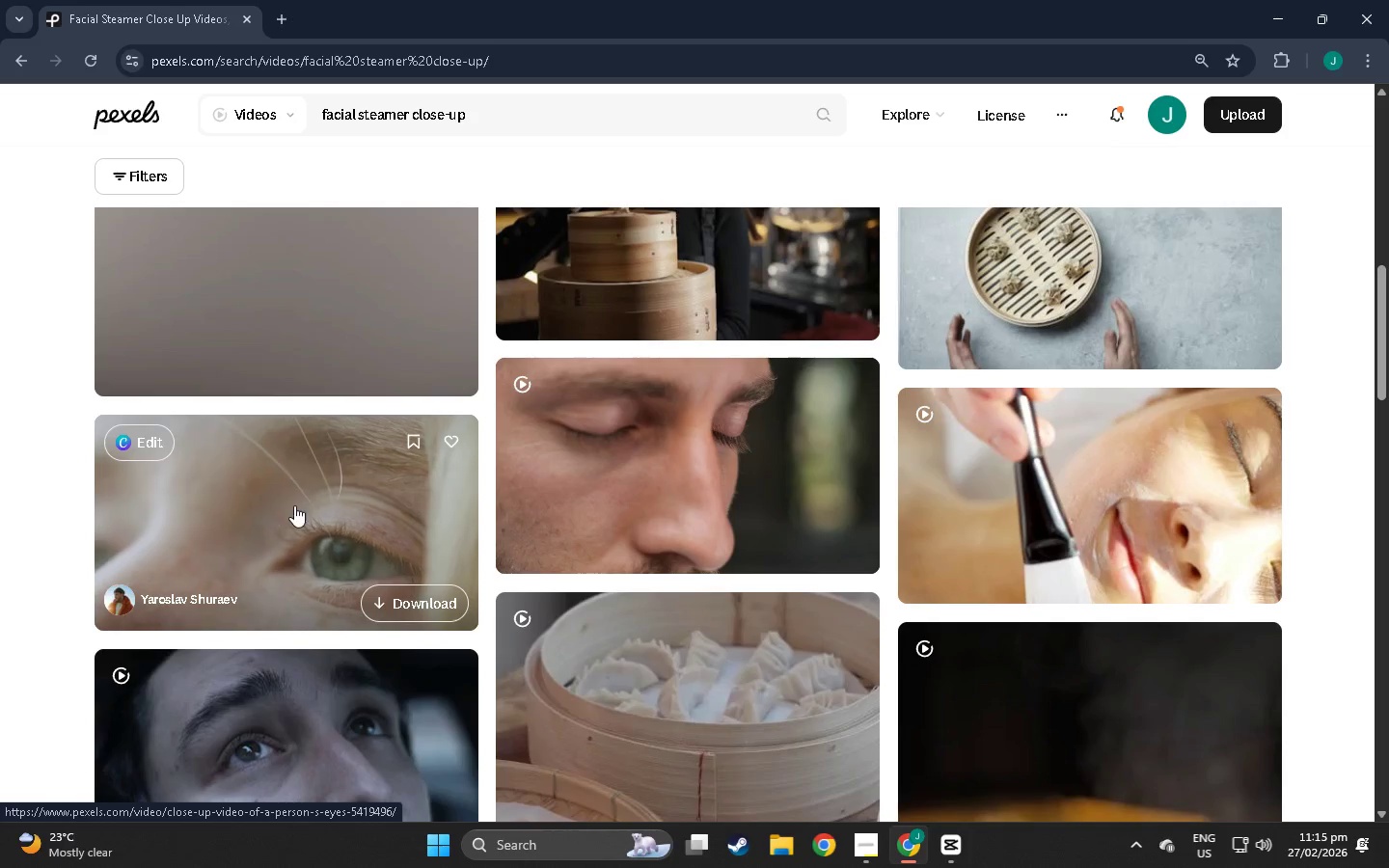 
wait(11.02)
 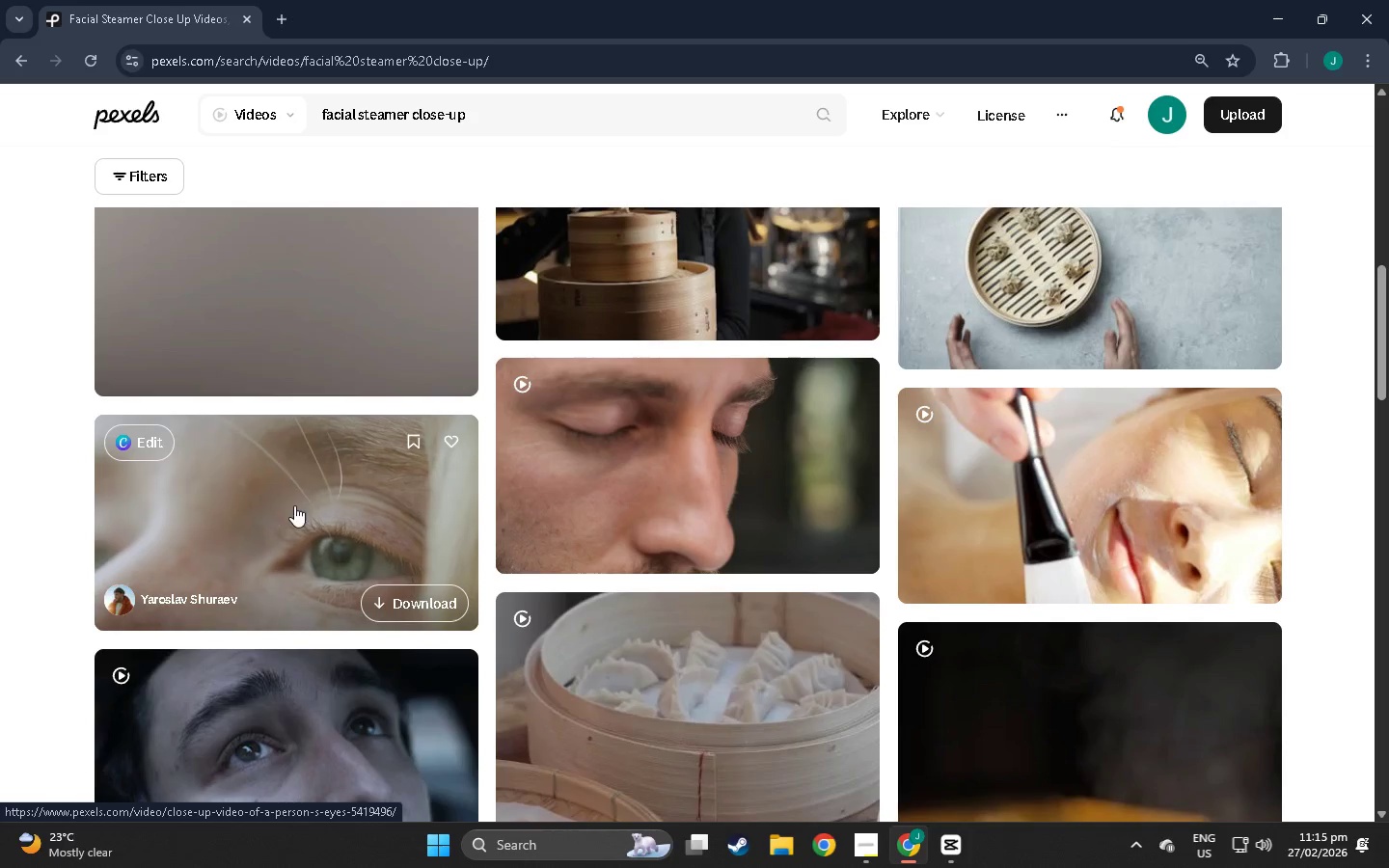 
right_click([837, 457])
 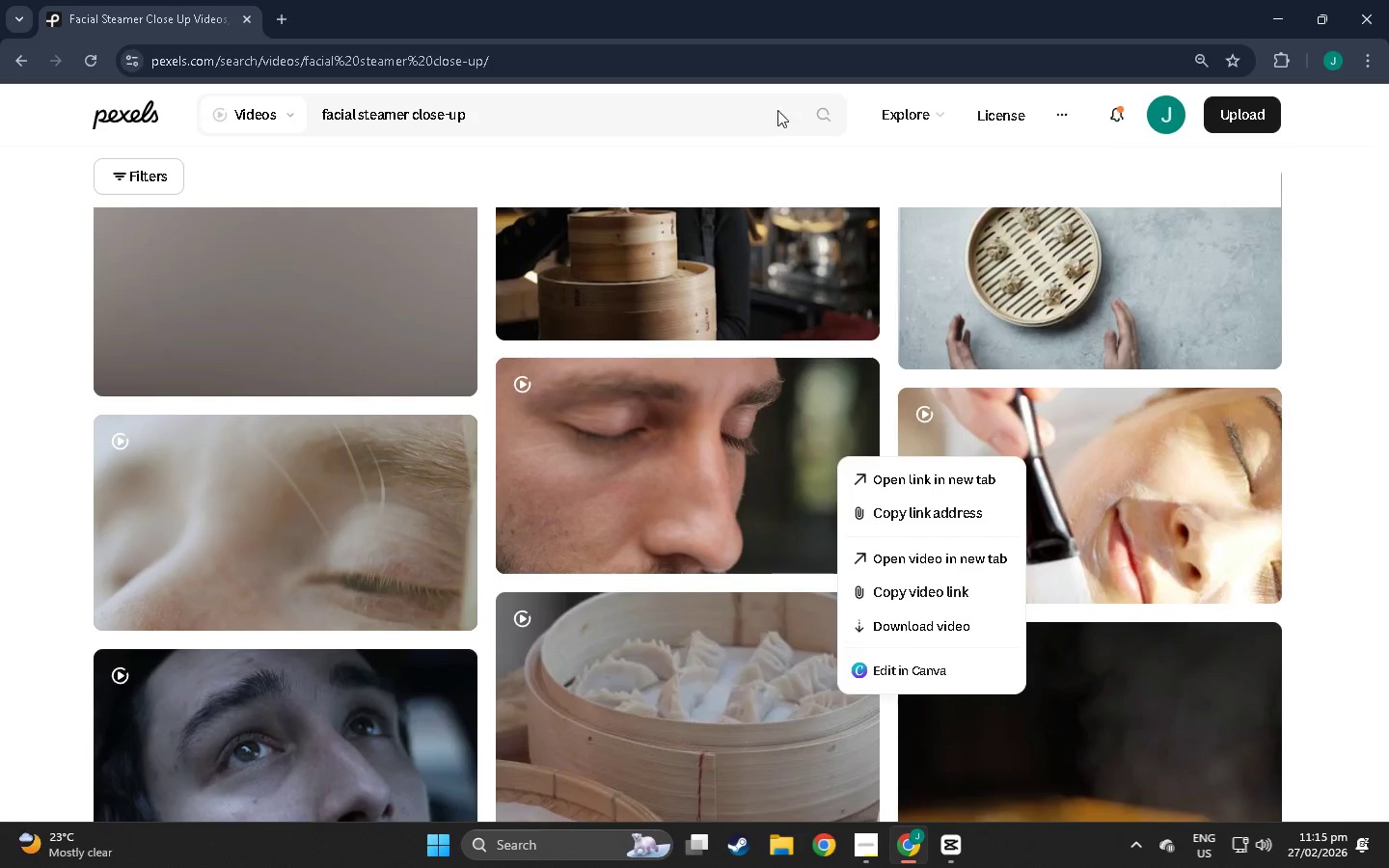 
left_click([813, 0])
 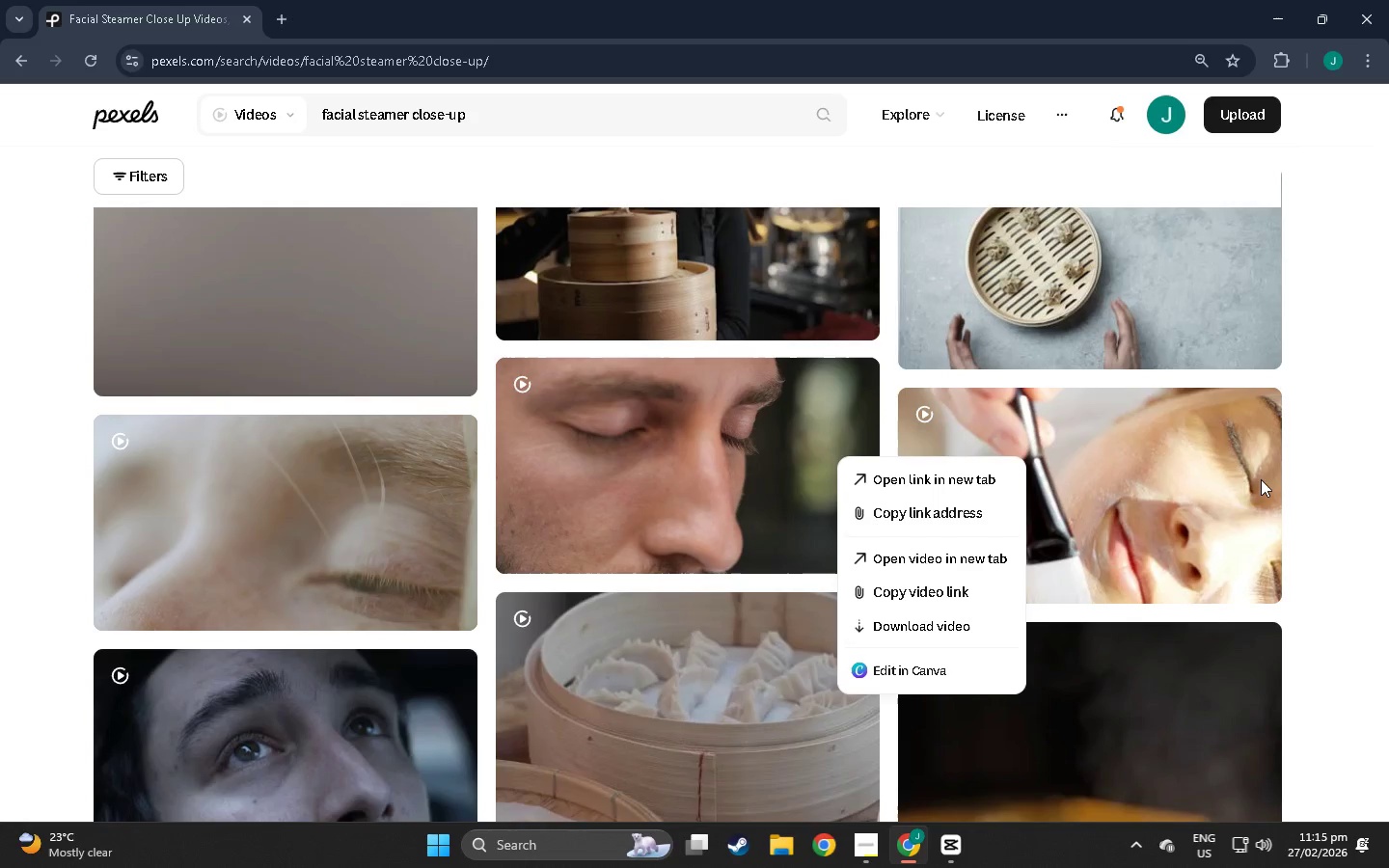 
left_click([1310, 468])
 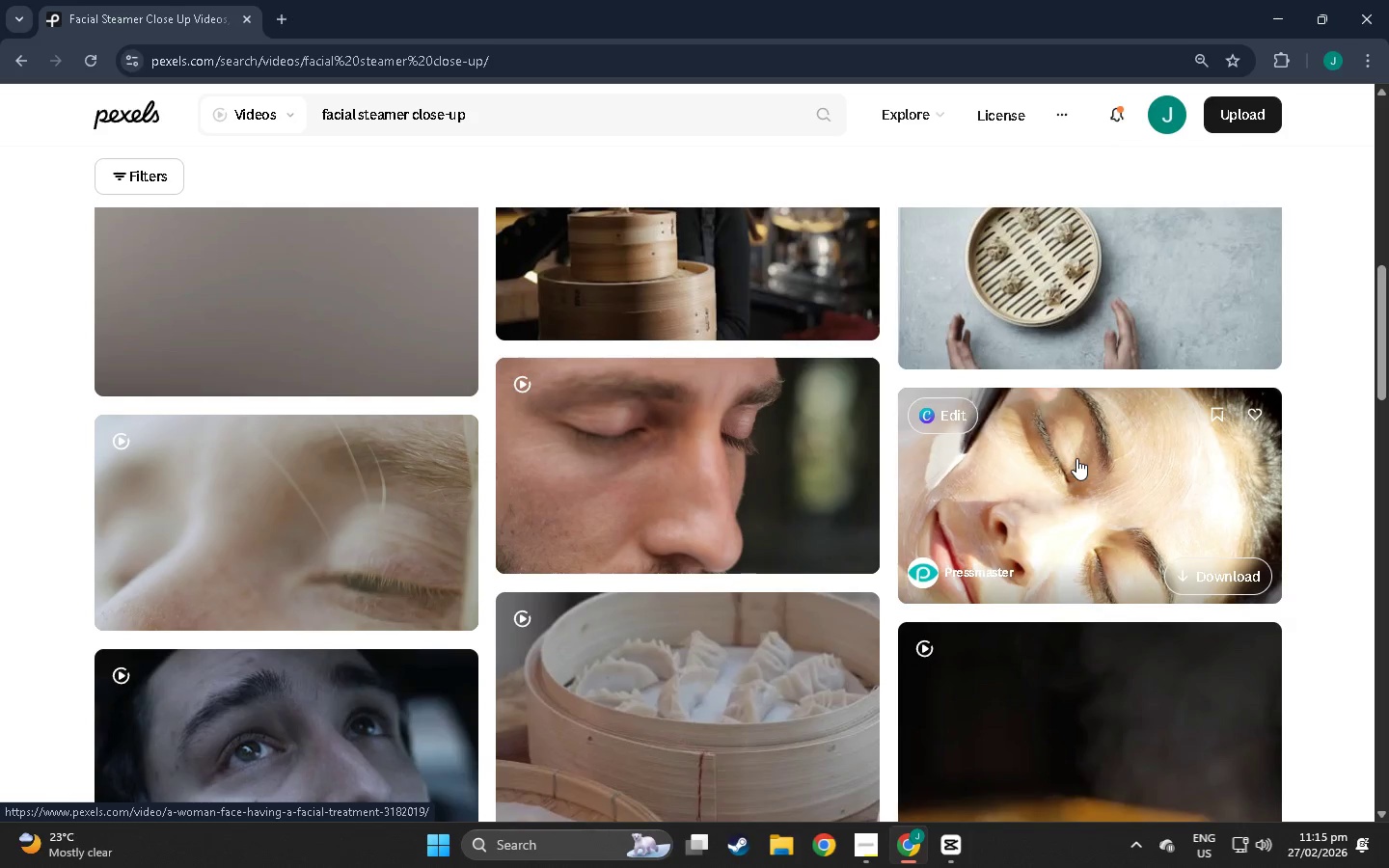 
wait(22.97)
 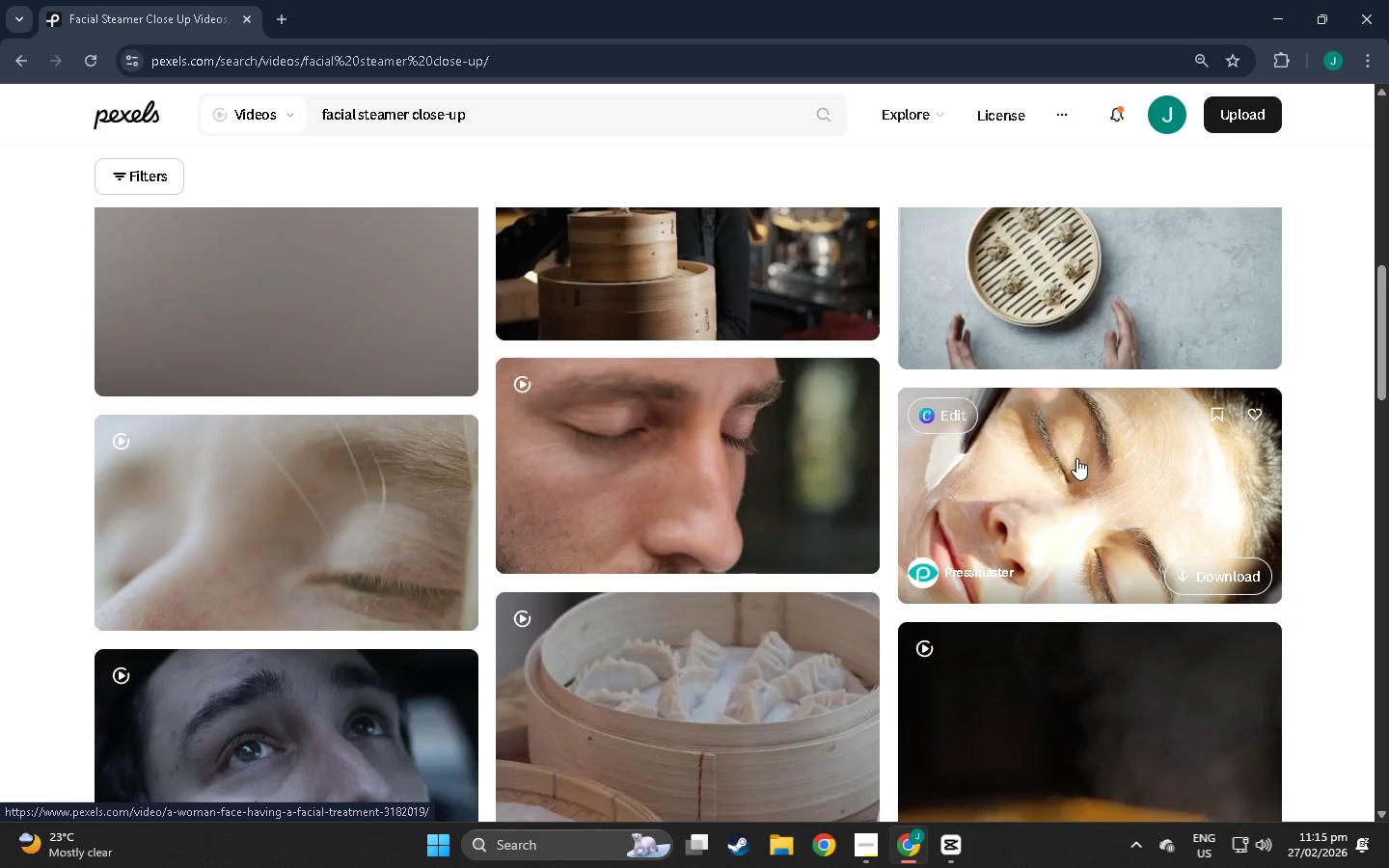 
scroll: coordinate [1043, 500], scroll_direction: down, amount: 38.0
 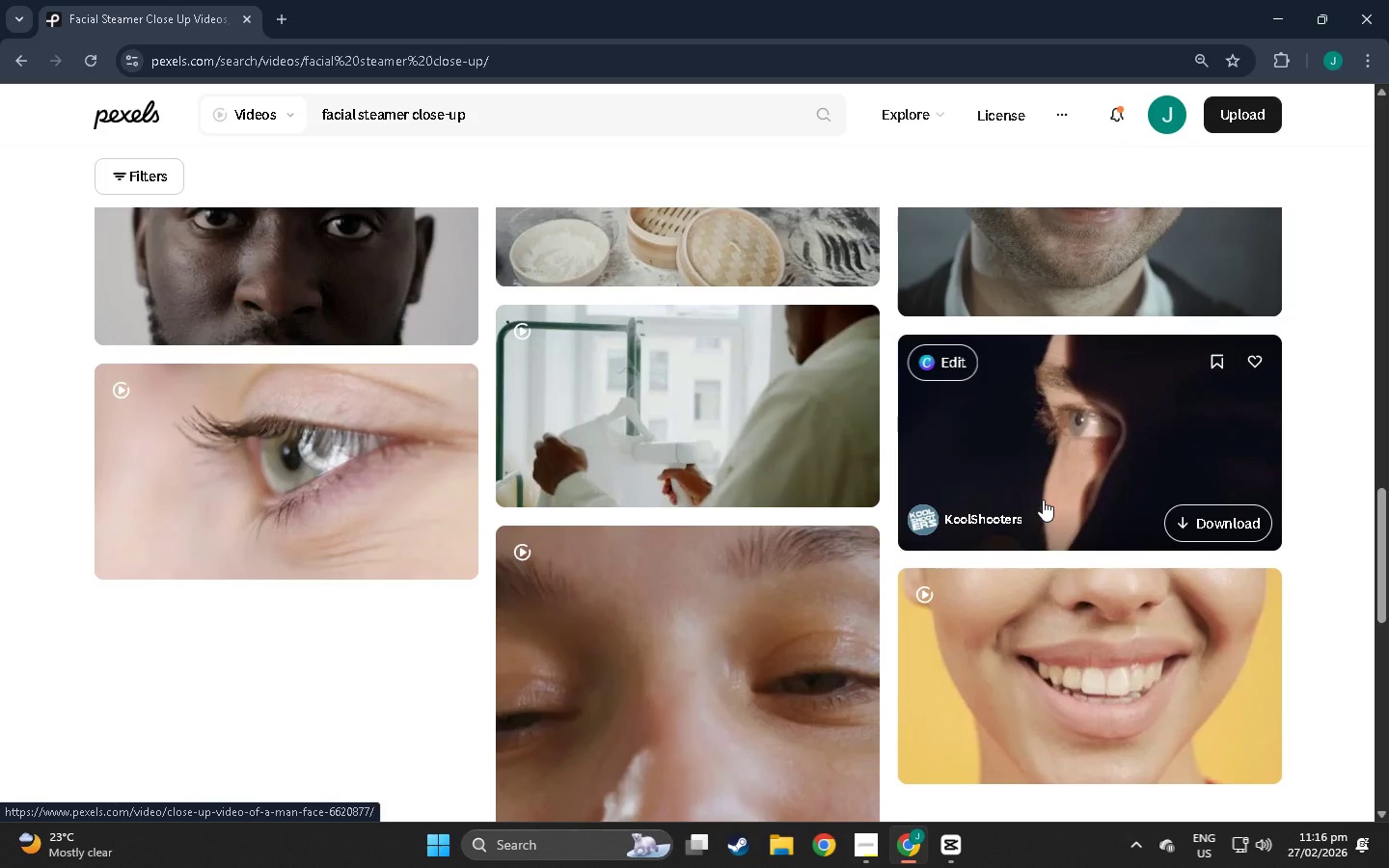 
scroll: coordinate [685, 468], scroll_direction: down, amount: 43.0
 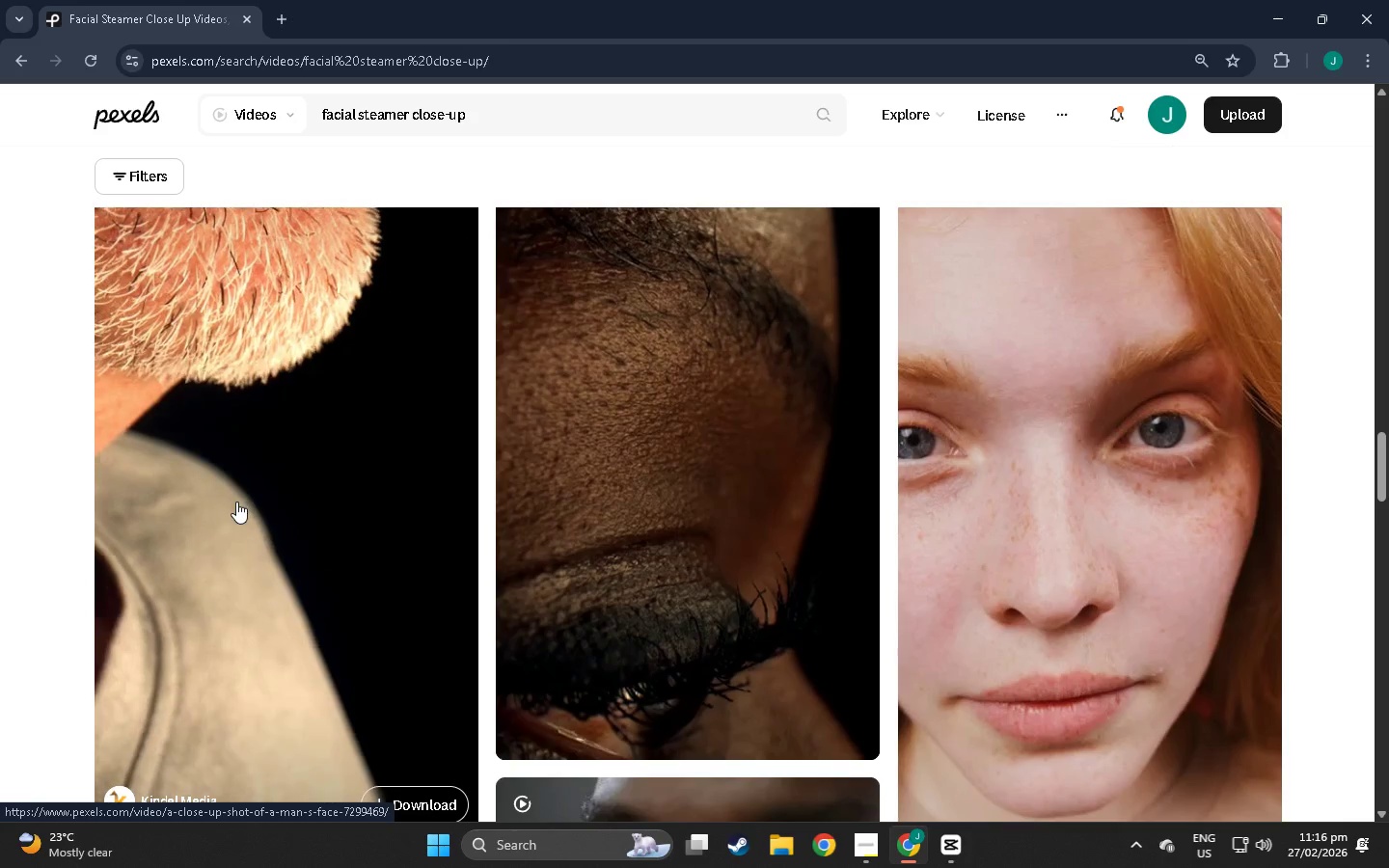 
wait(5.83)
 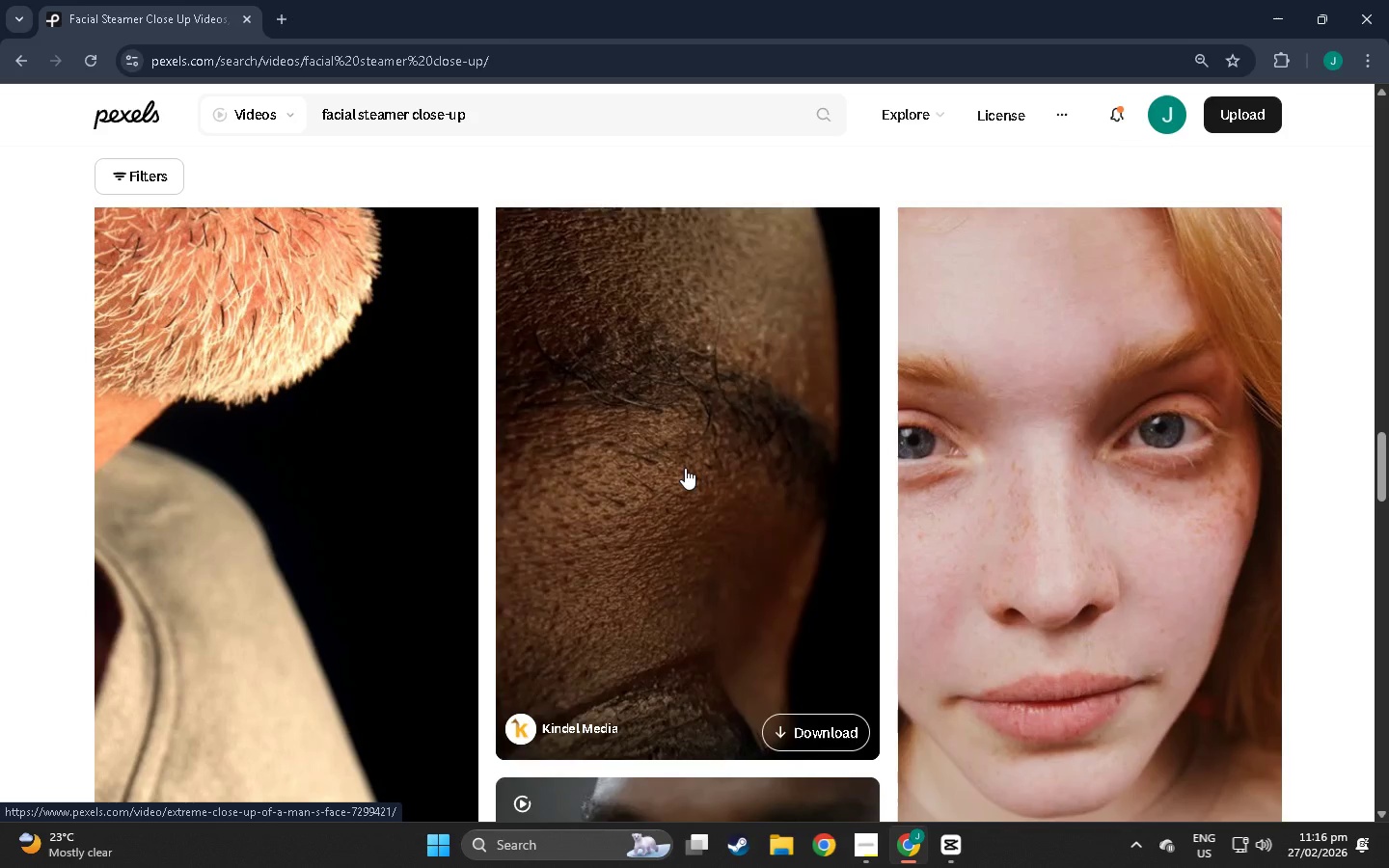 
scroll: coordinate [1100, 435], scroll_direction: down, amount: 2.0
 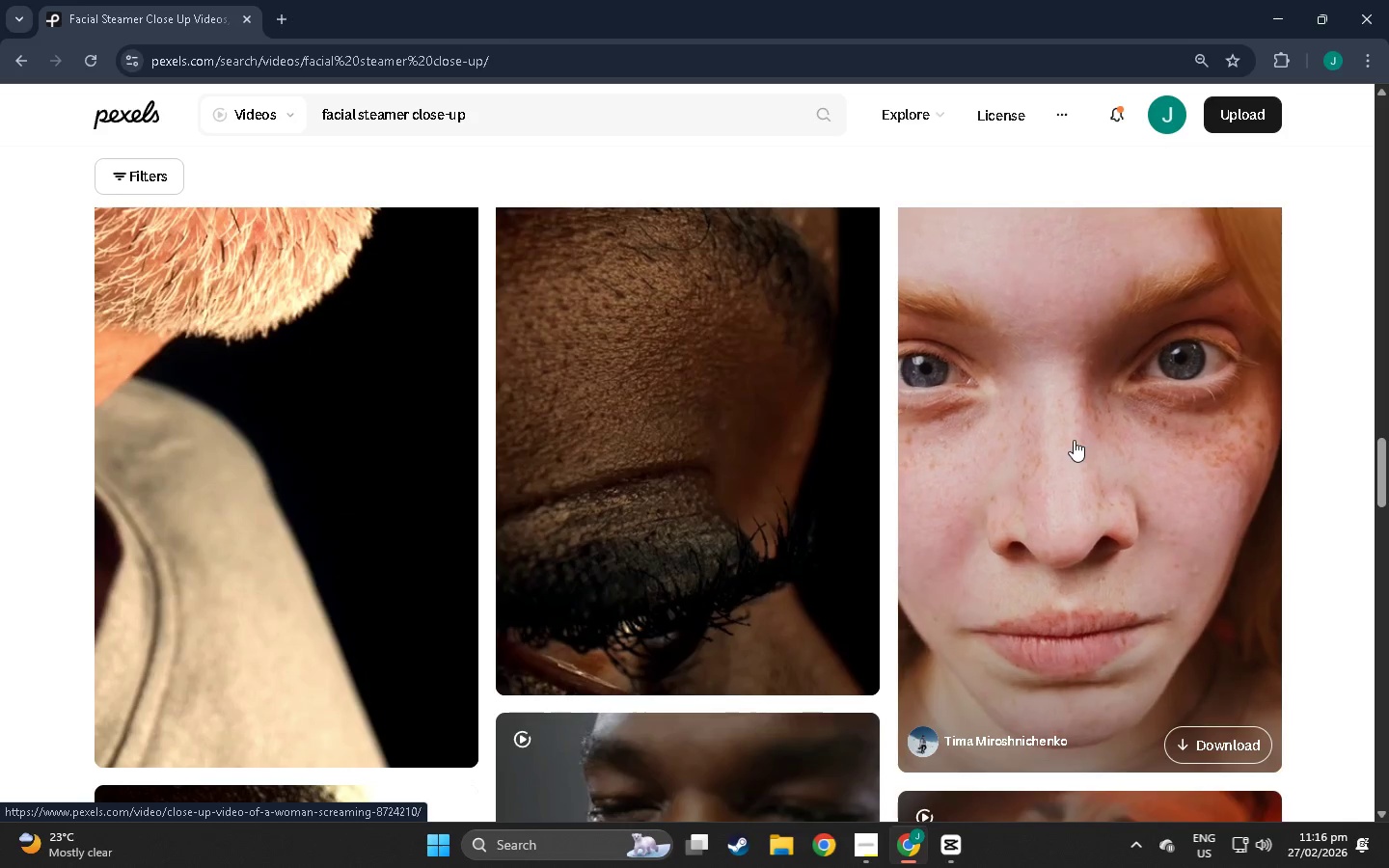 
left_click([285, 8])
 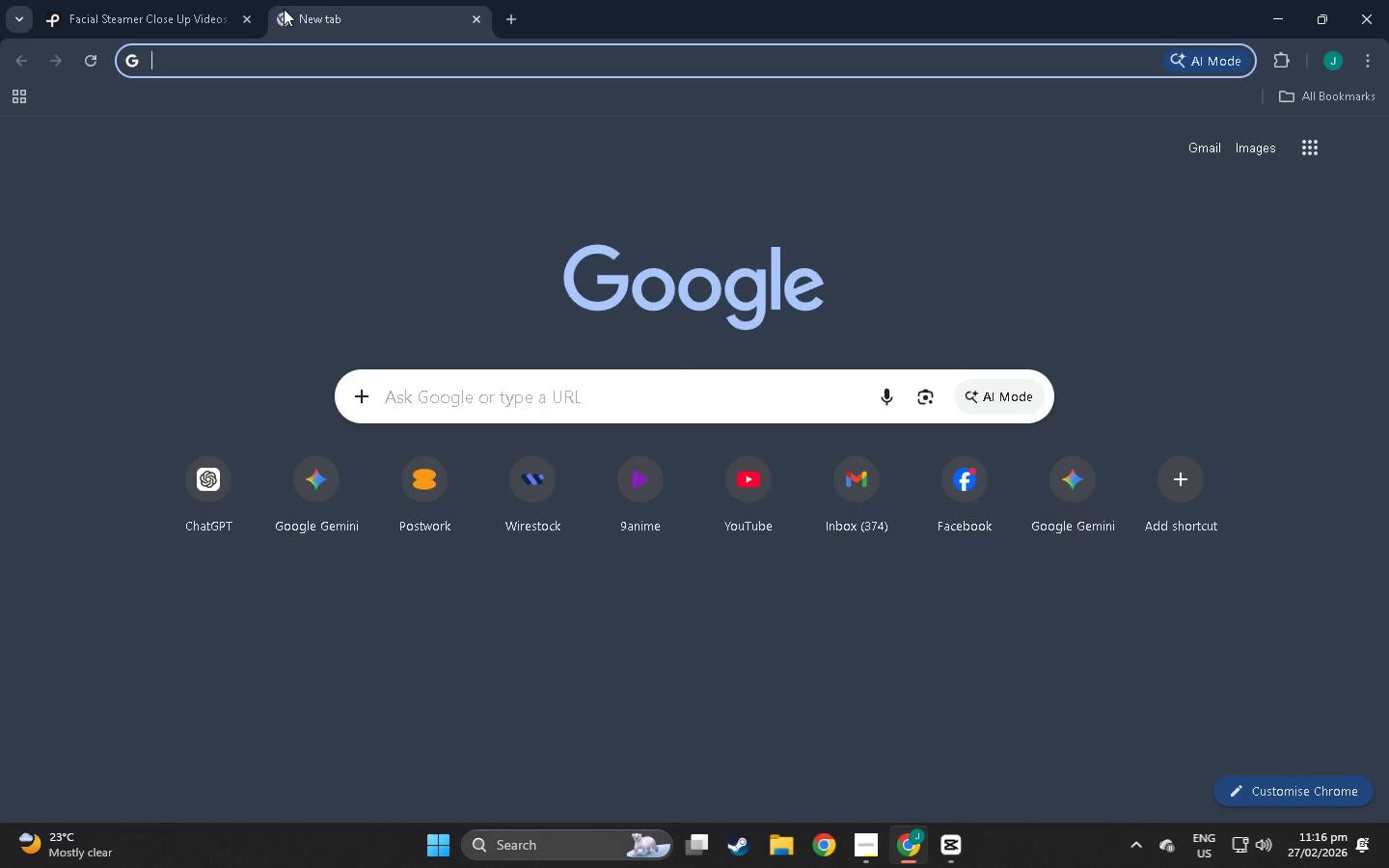 
type(pixabay)
 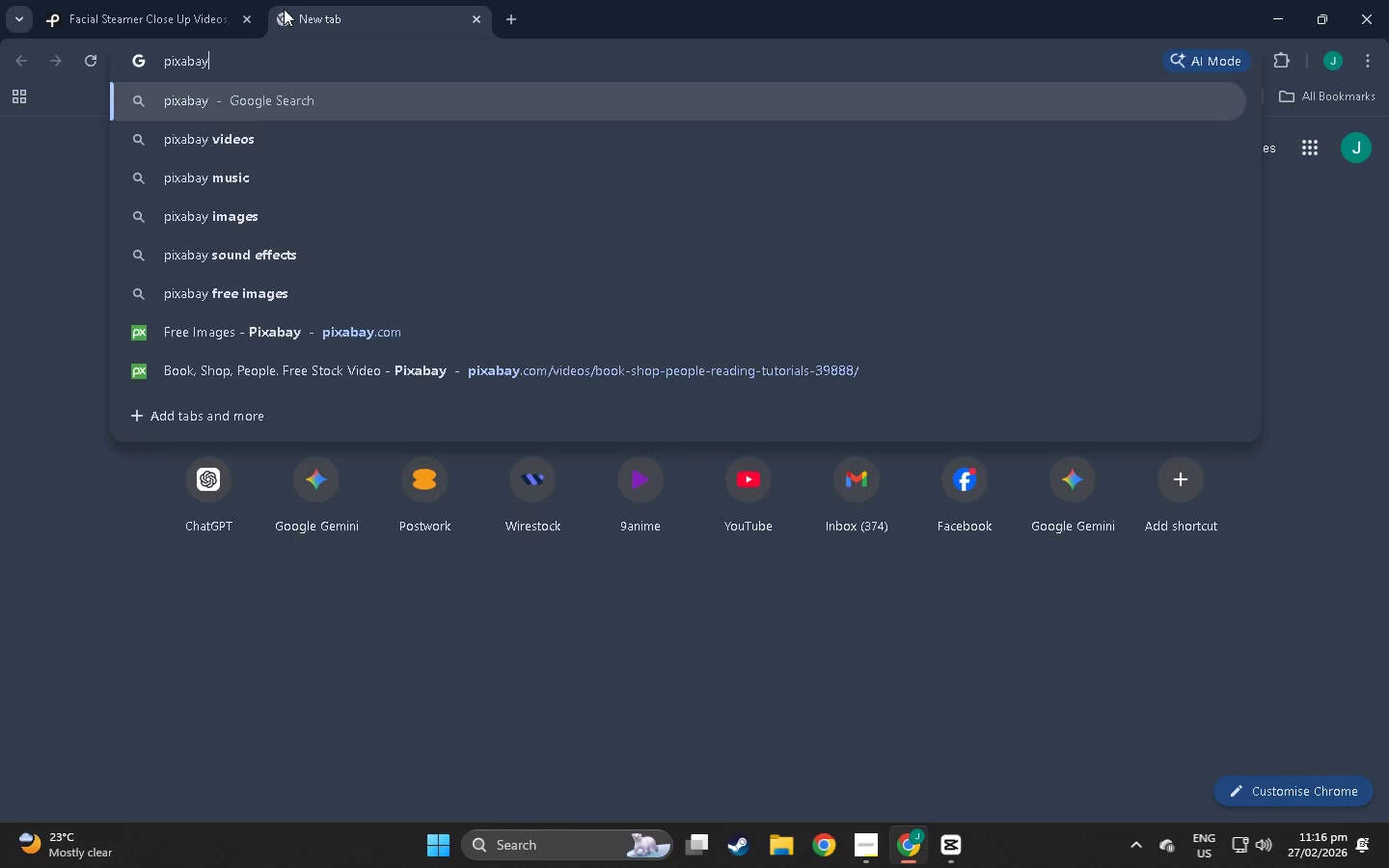 
key(Enter)
 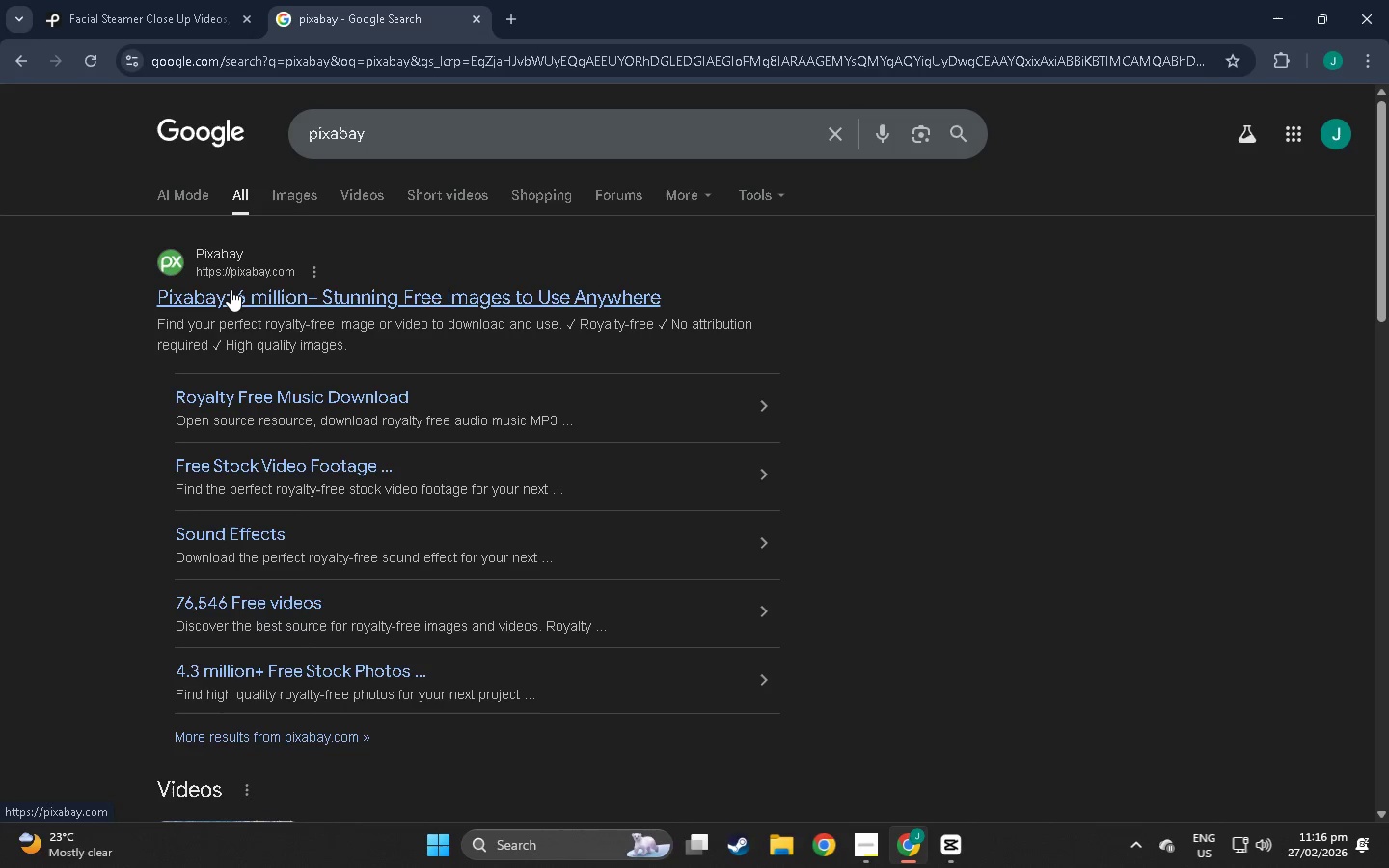 
double_click([172, 0])
 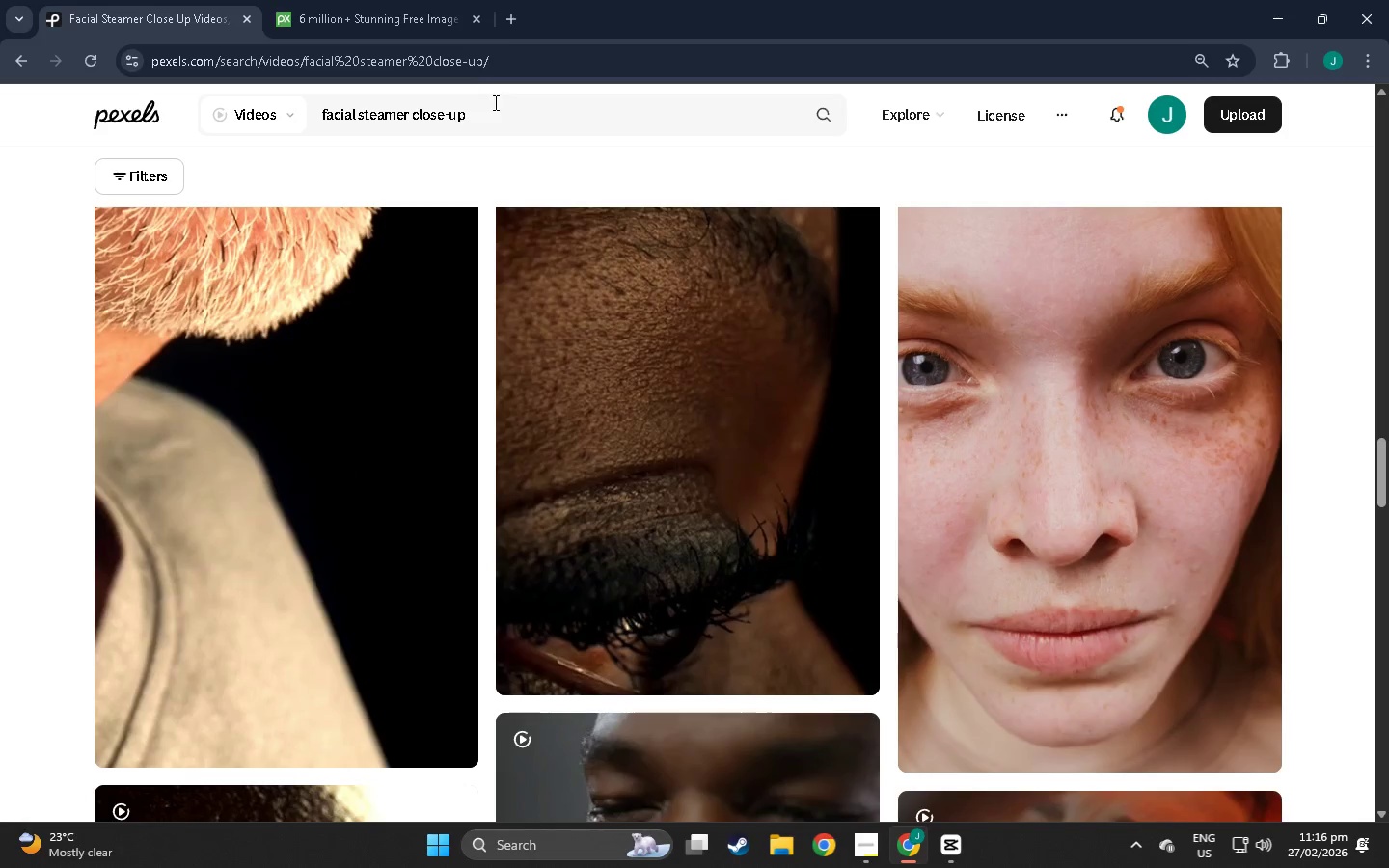 
left_click_drag(start_coordinate=[503, 92], to_coordinate=[370, 83])
 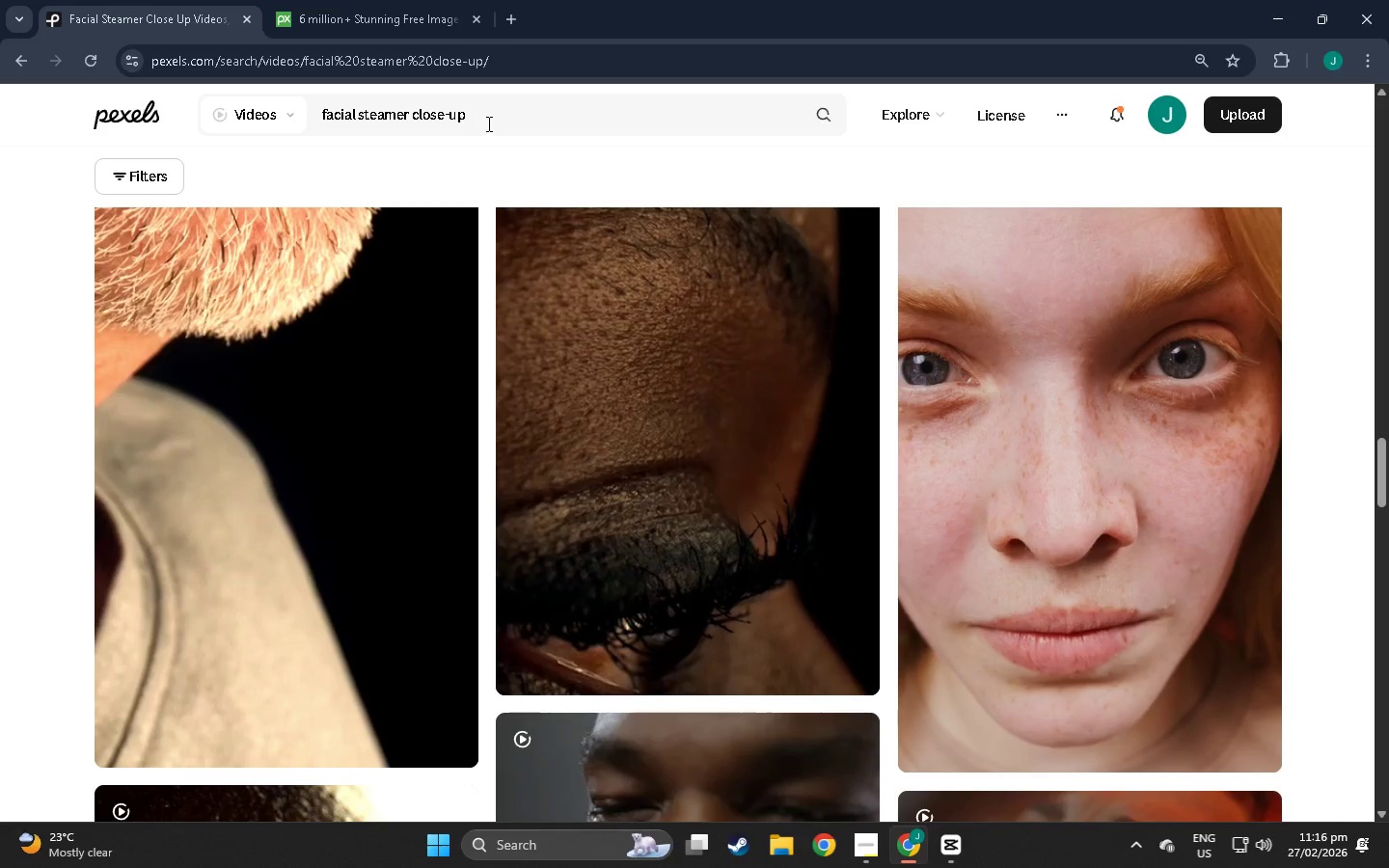 
left_click_drag(start_coordinate=[487, 123], to_coordinate=[239, 106])
 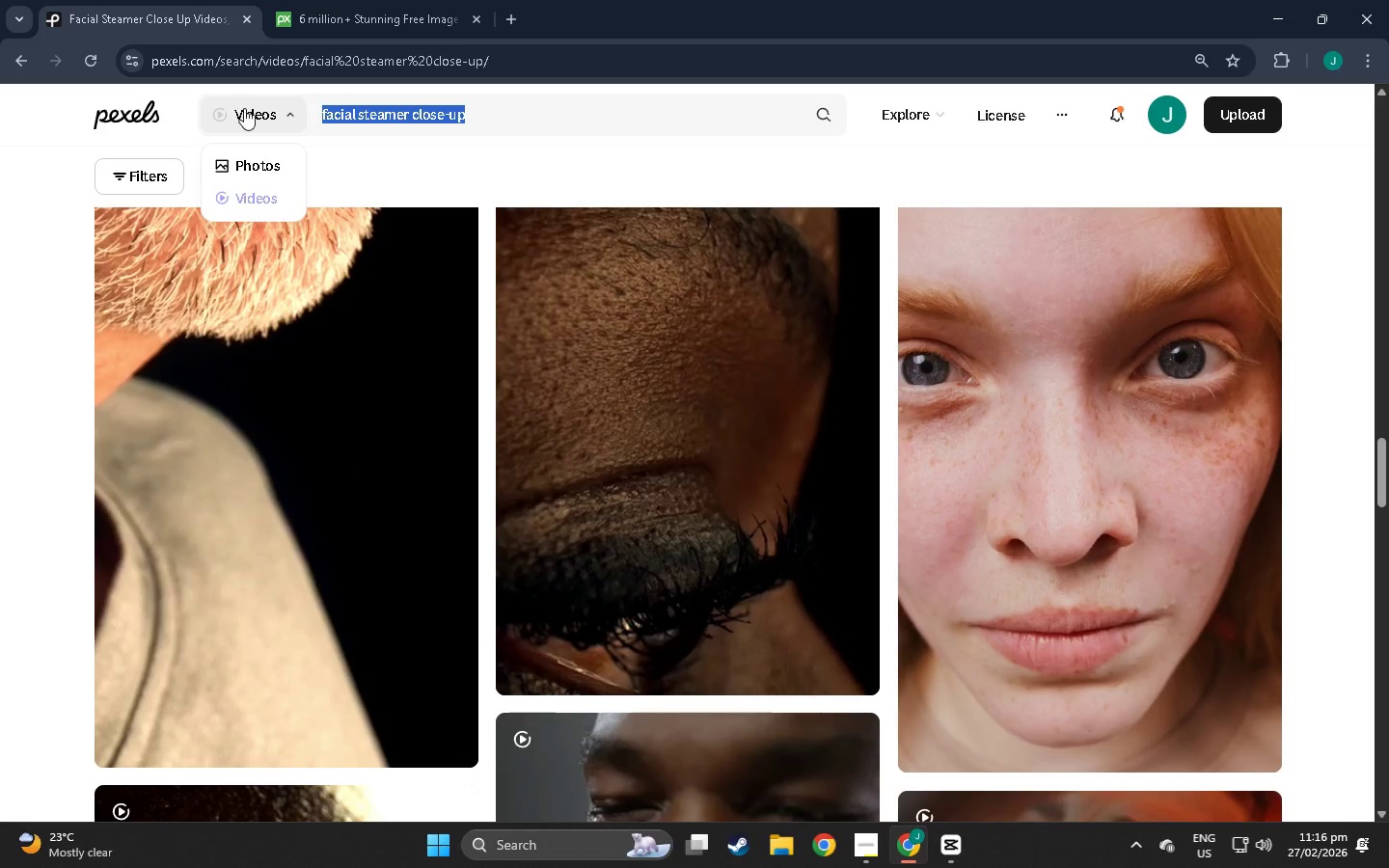 
key(Control+C)
 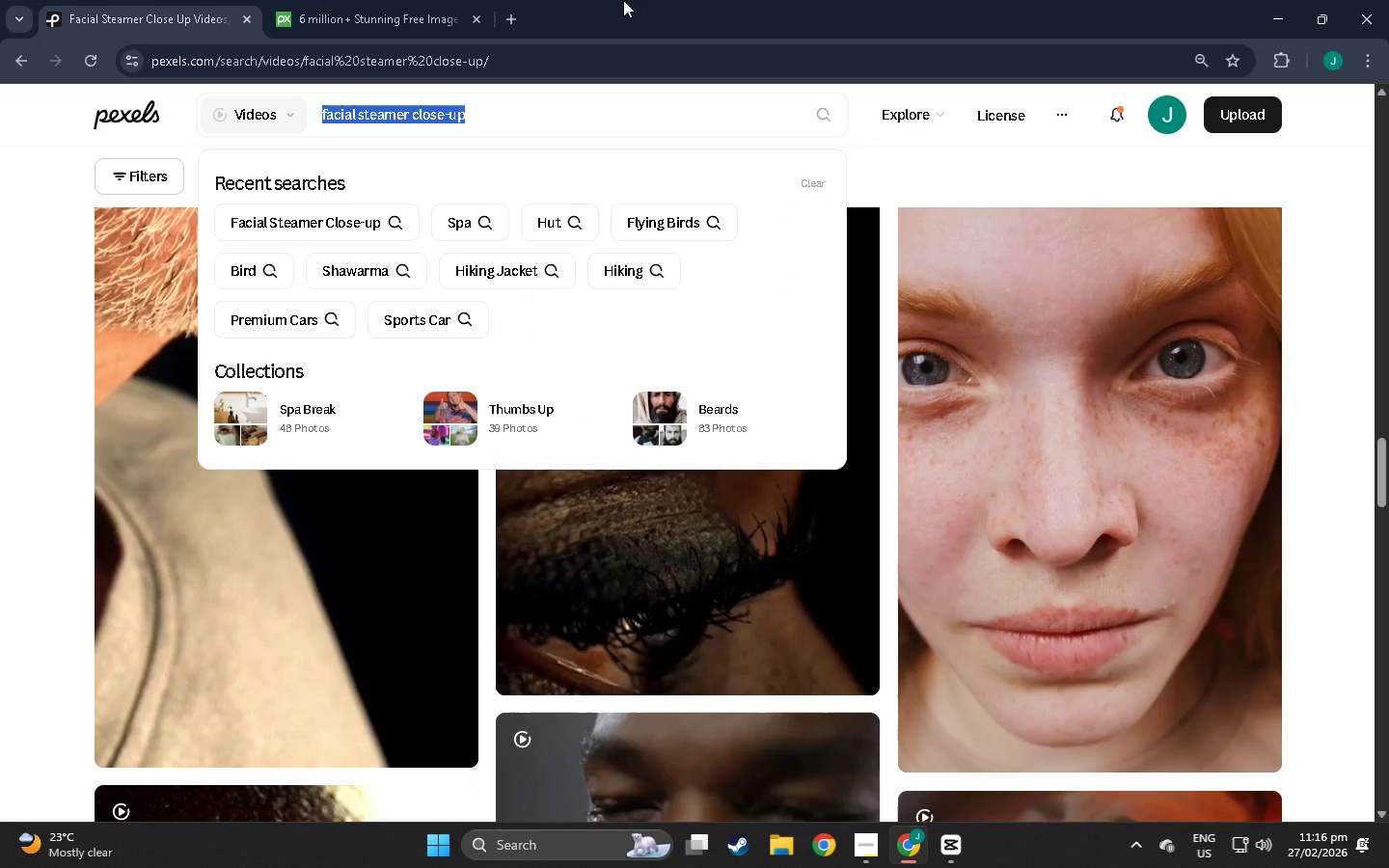 
double_click([378, 0])
 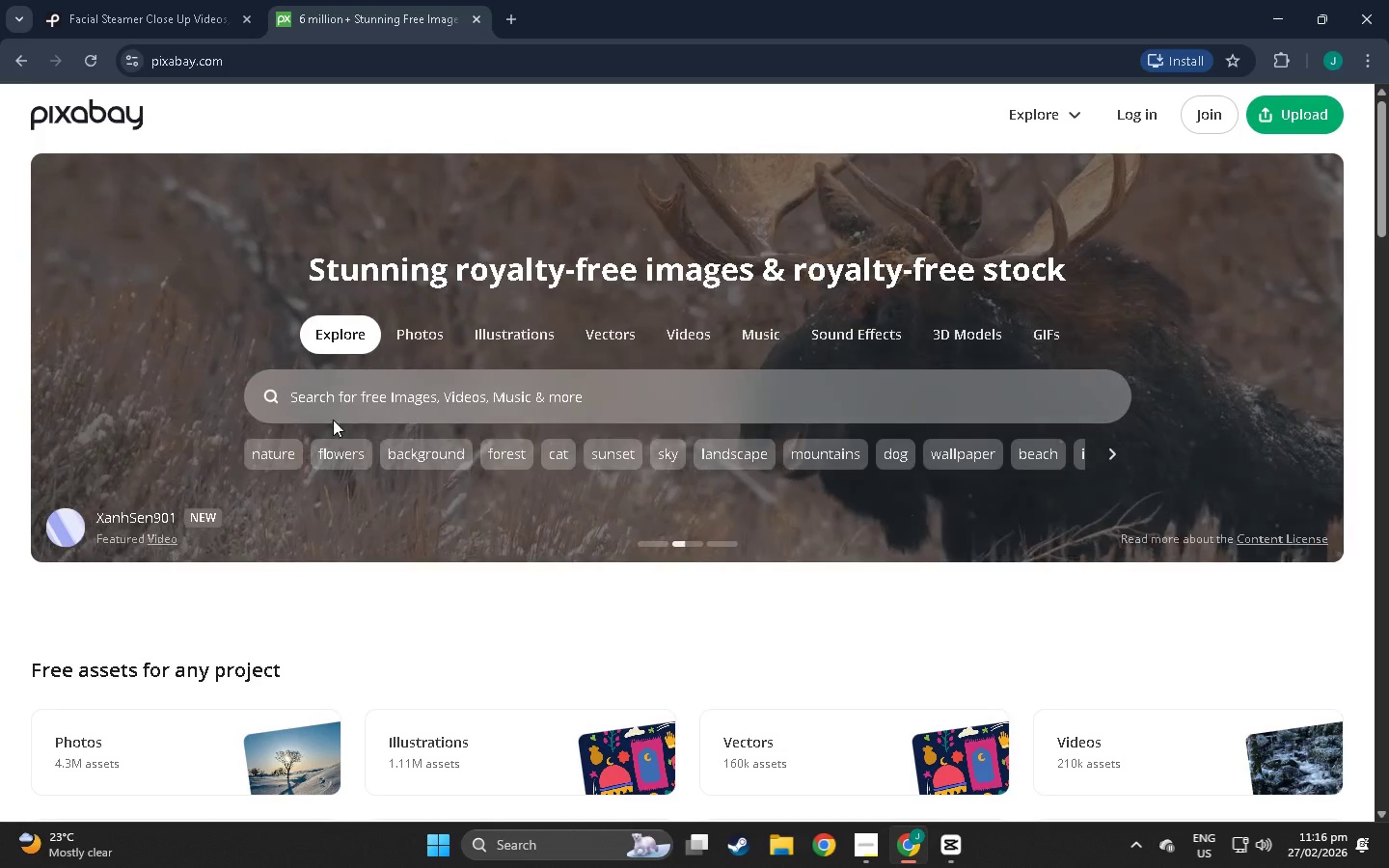 
left_click([977, 392])
 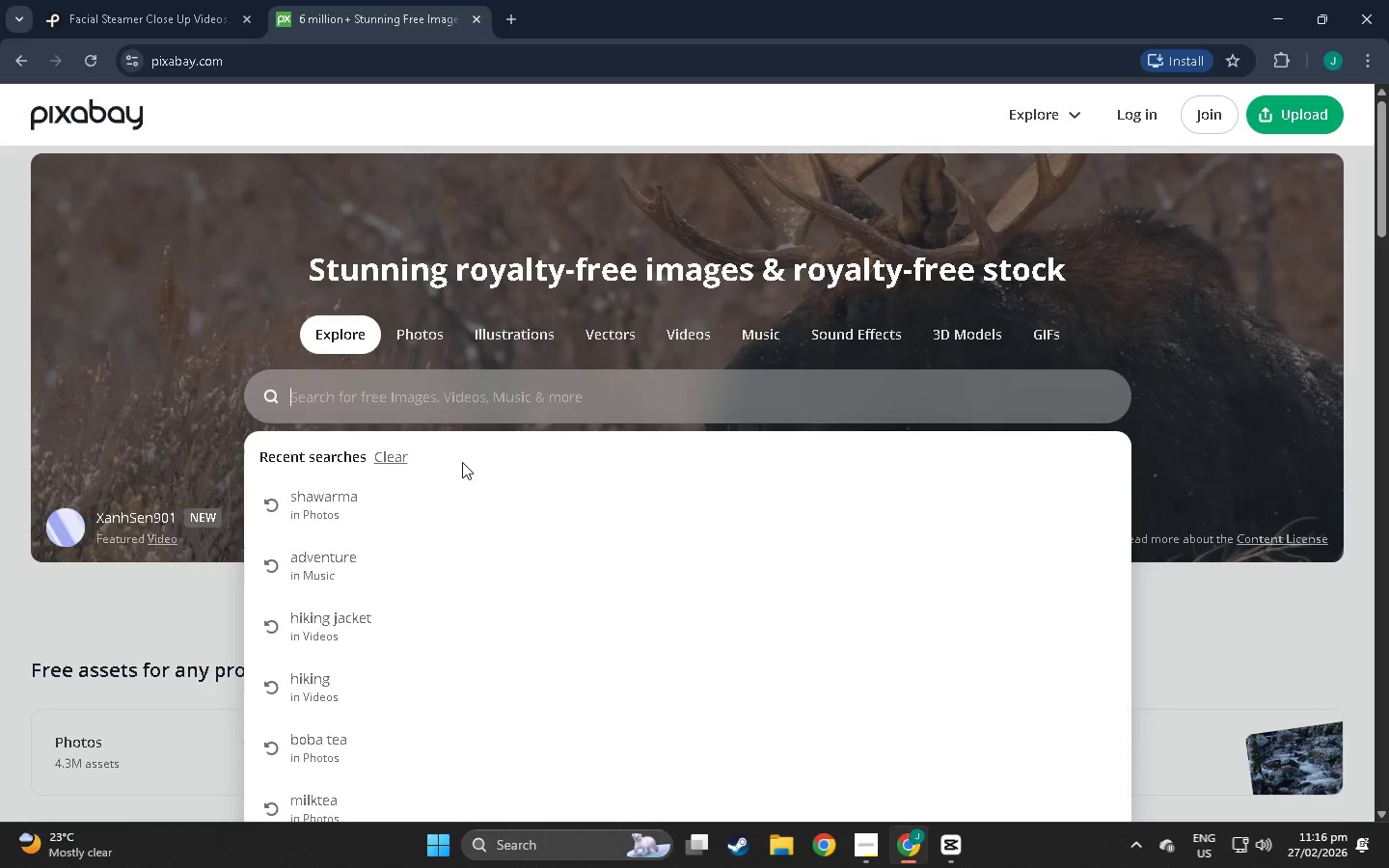 
key(Control+V)
 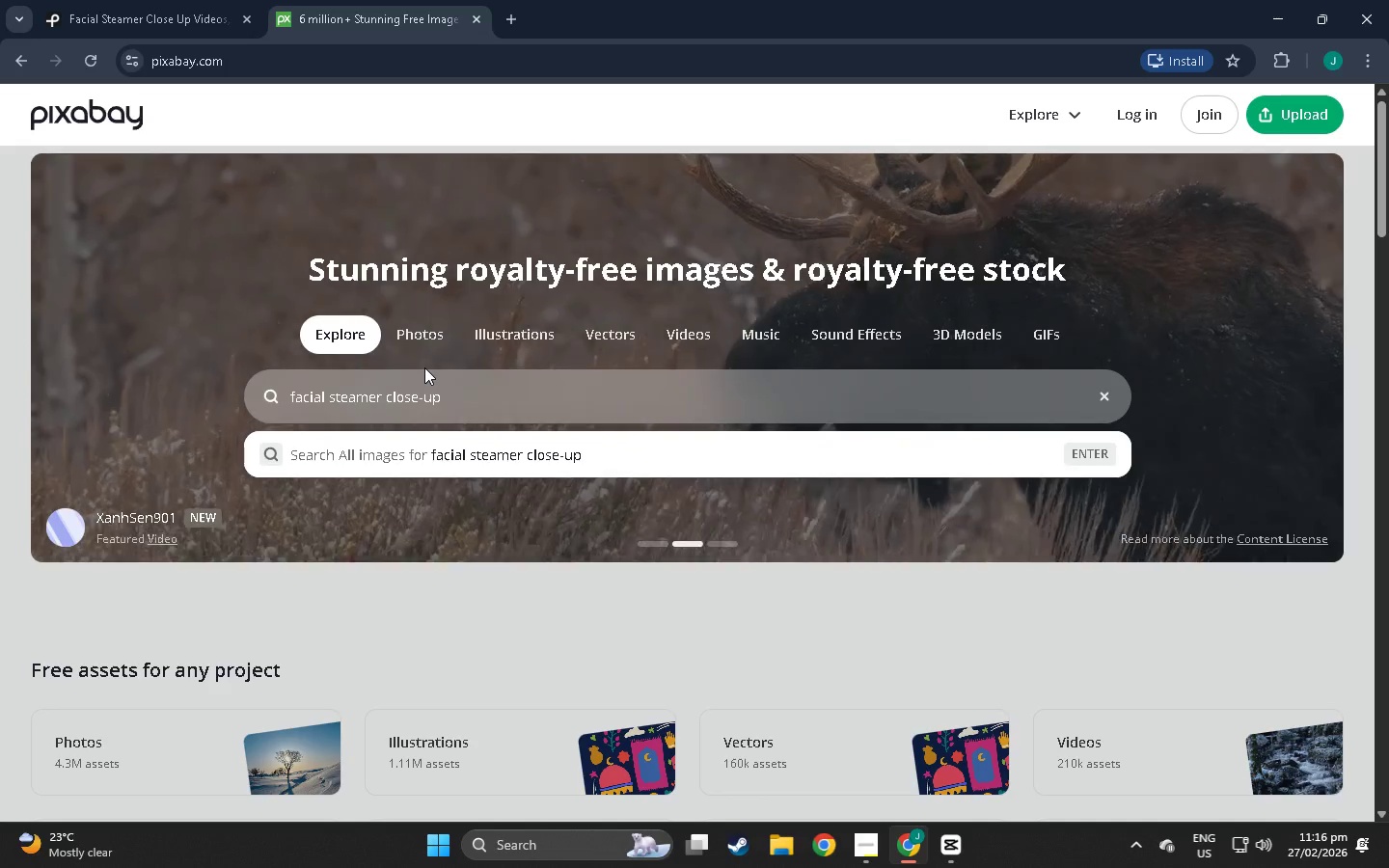 
key(NumpadEnter)
 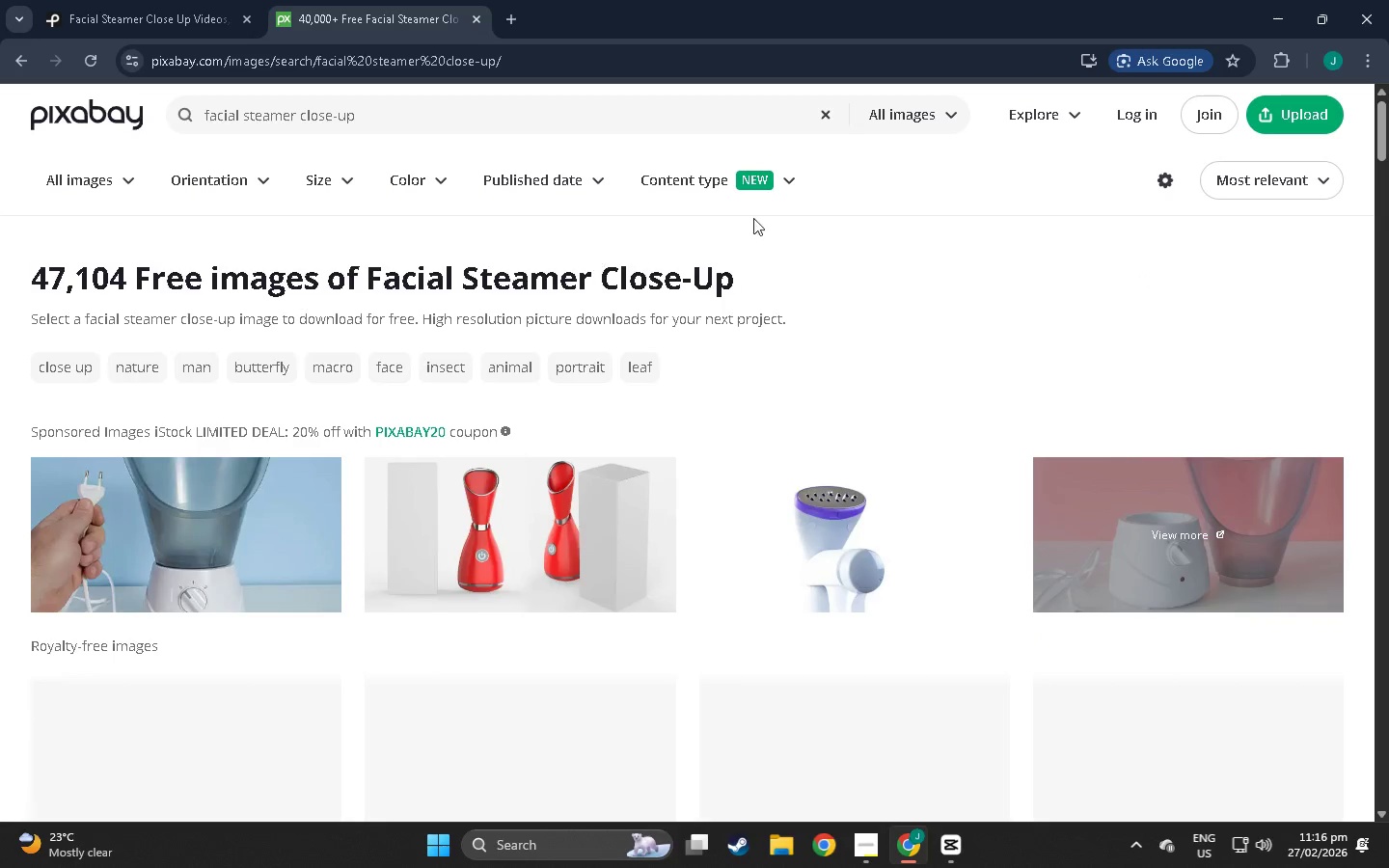 
left_click([905, 124])
 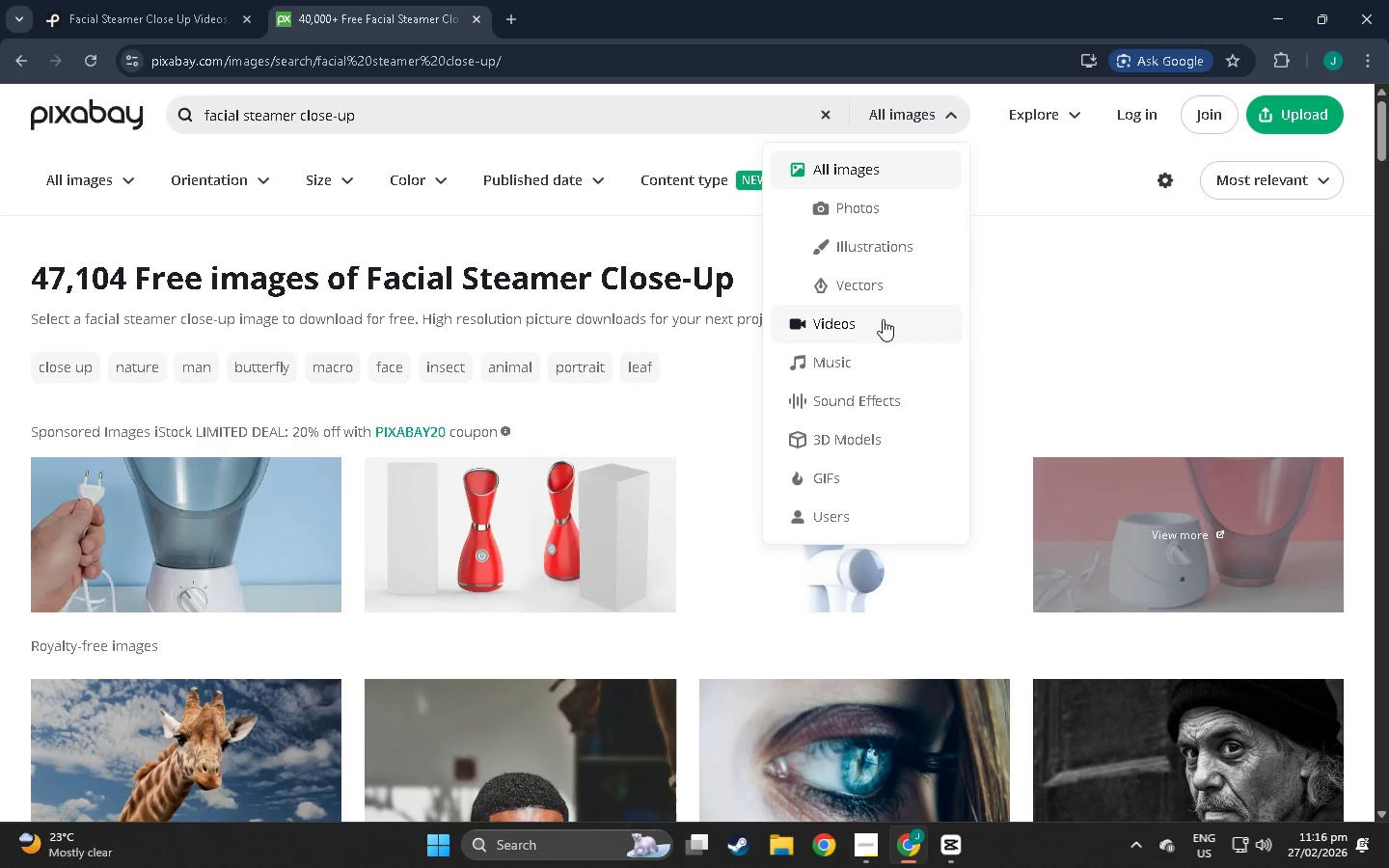 
left_click([874, 334])
 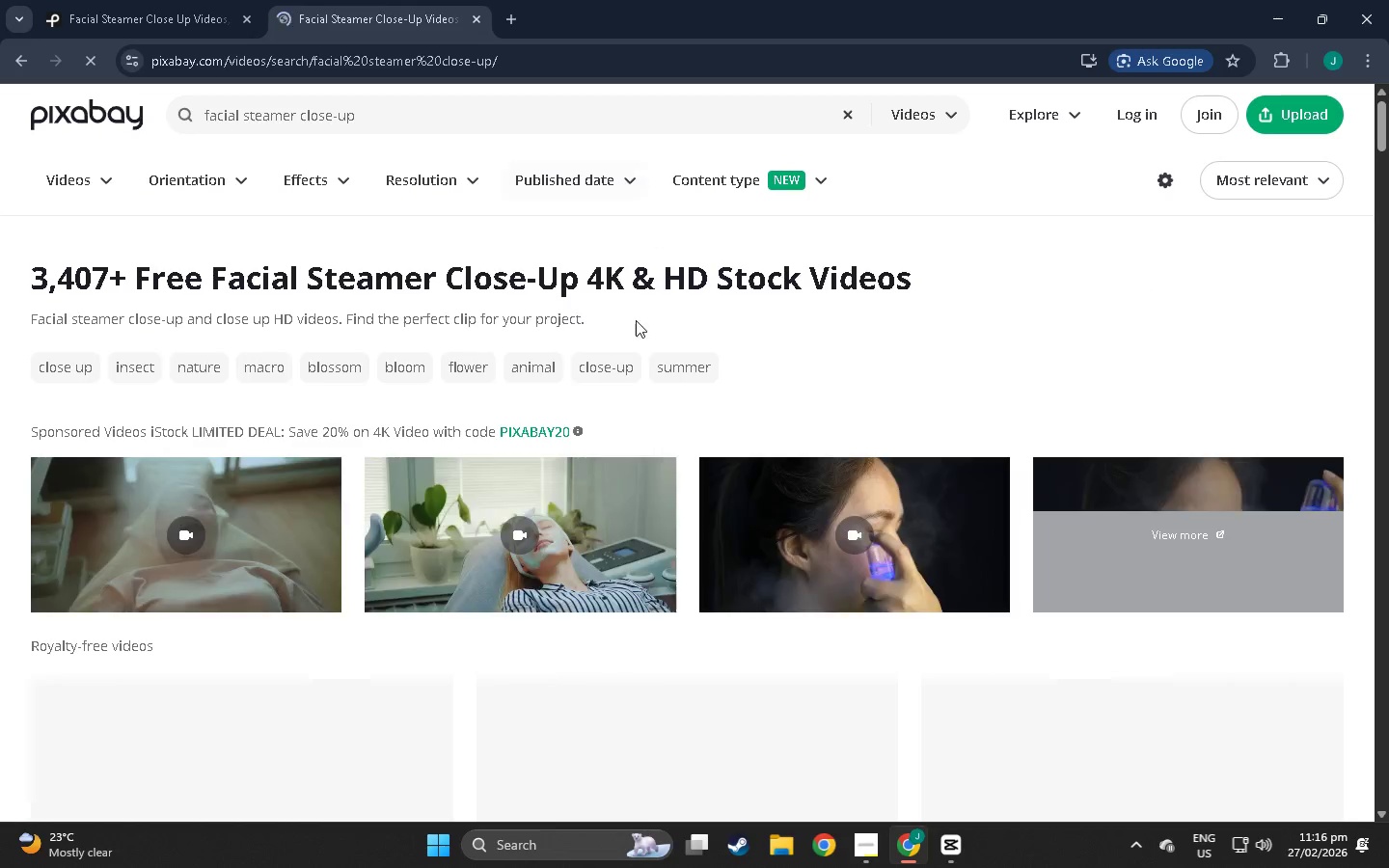 
scroll: coordinate [817, 533], scroll_direction: down, amount: 56.0
 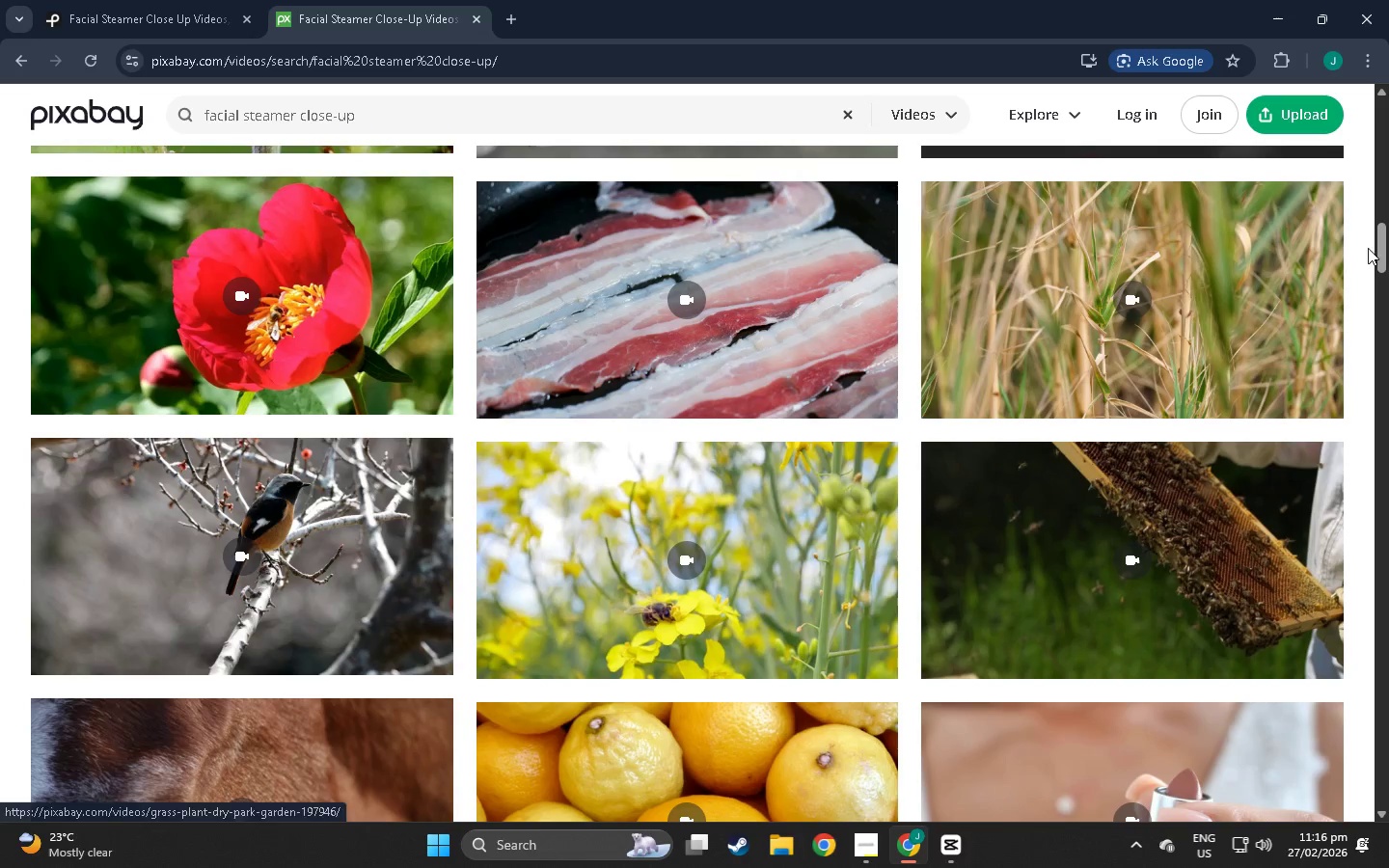 
left_click_drag(start_coordinate=[1382, 253], to_coordinate=[1381, 537])
 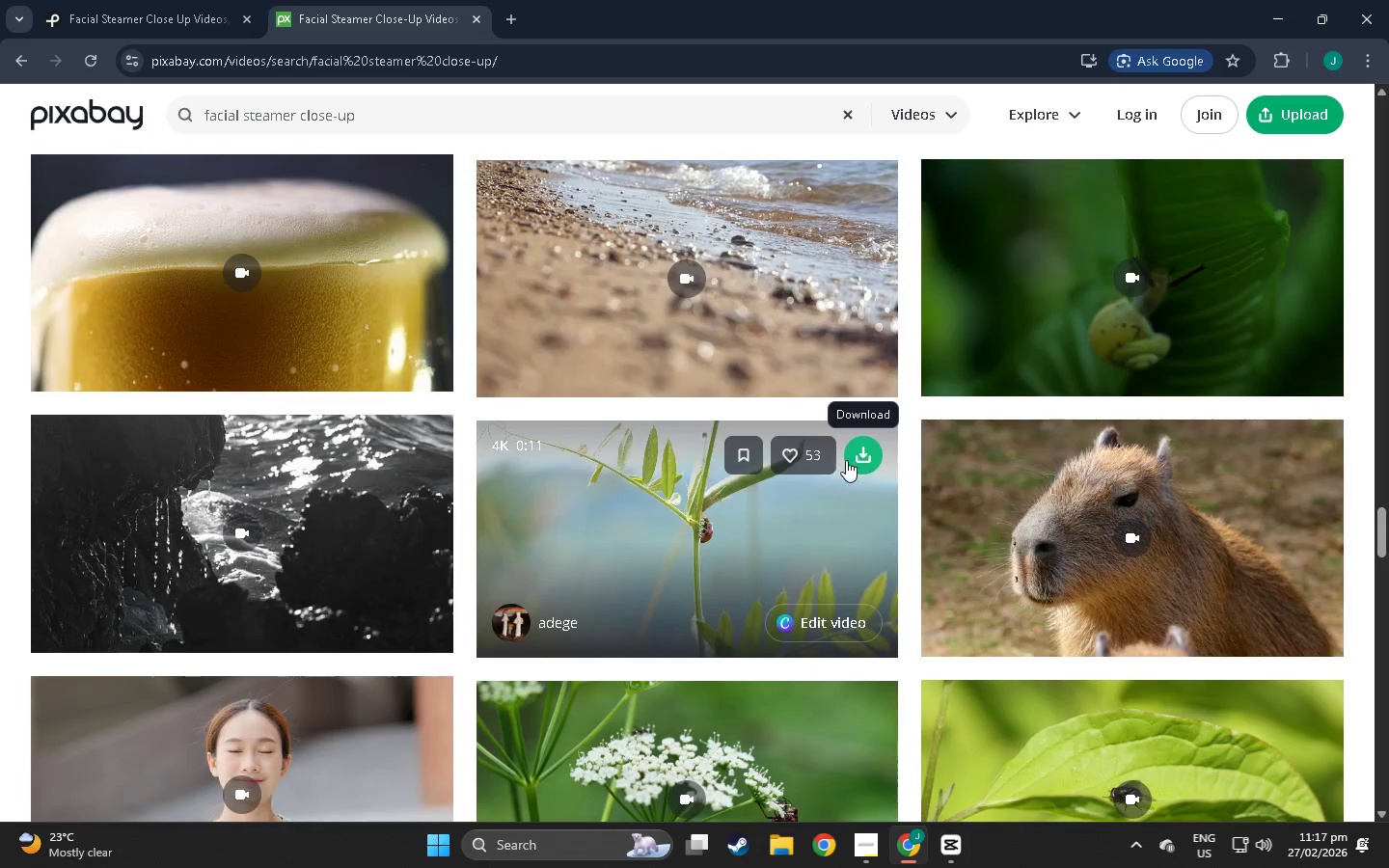 
scroll: coordinate [840, 502], scroll_direction: down, amount: 60.0
 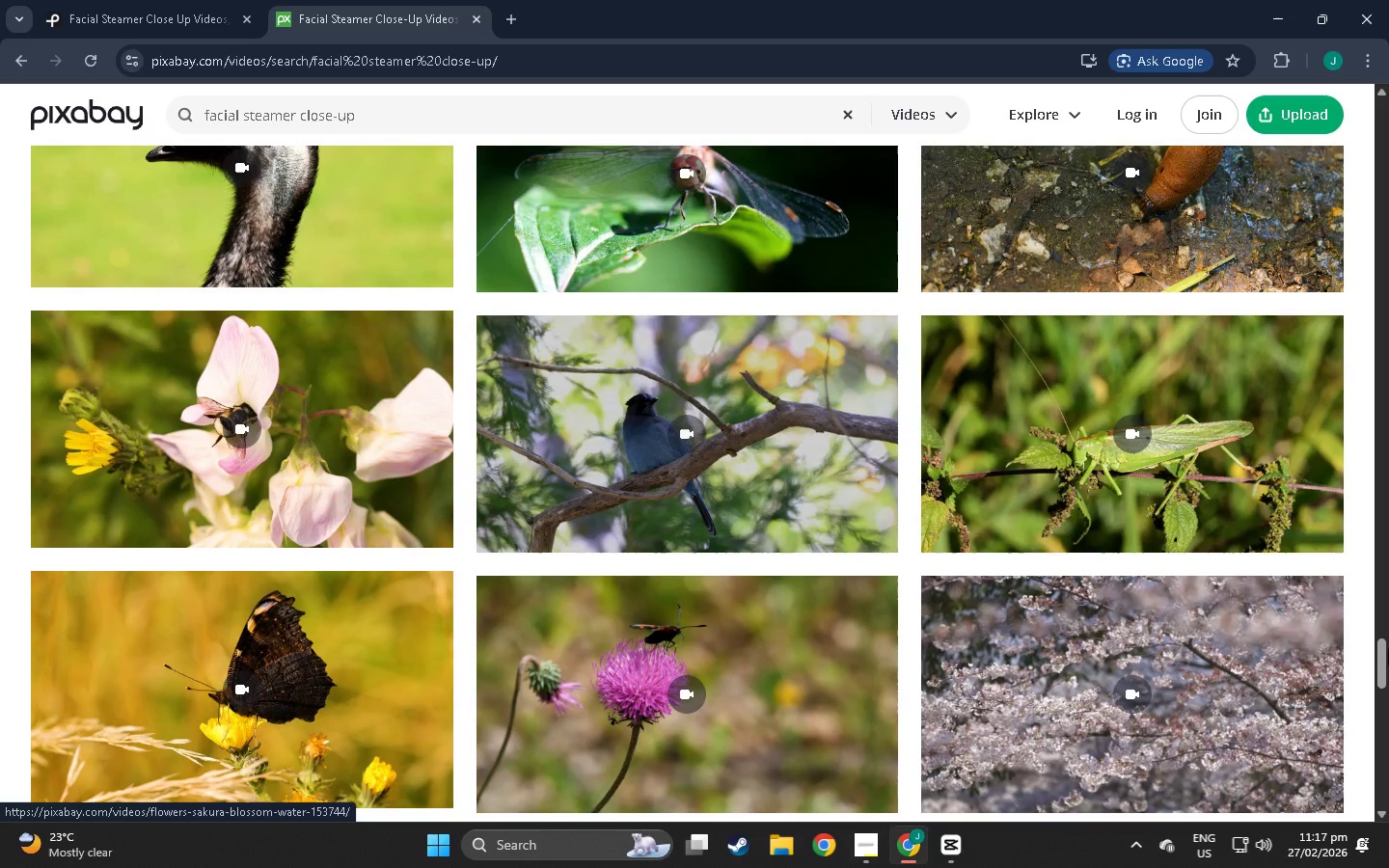 
left_click_drag(start_coordinate=[1388, 659], to_coordinate=[1364, 735])
 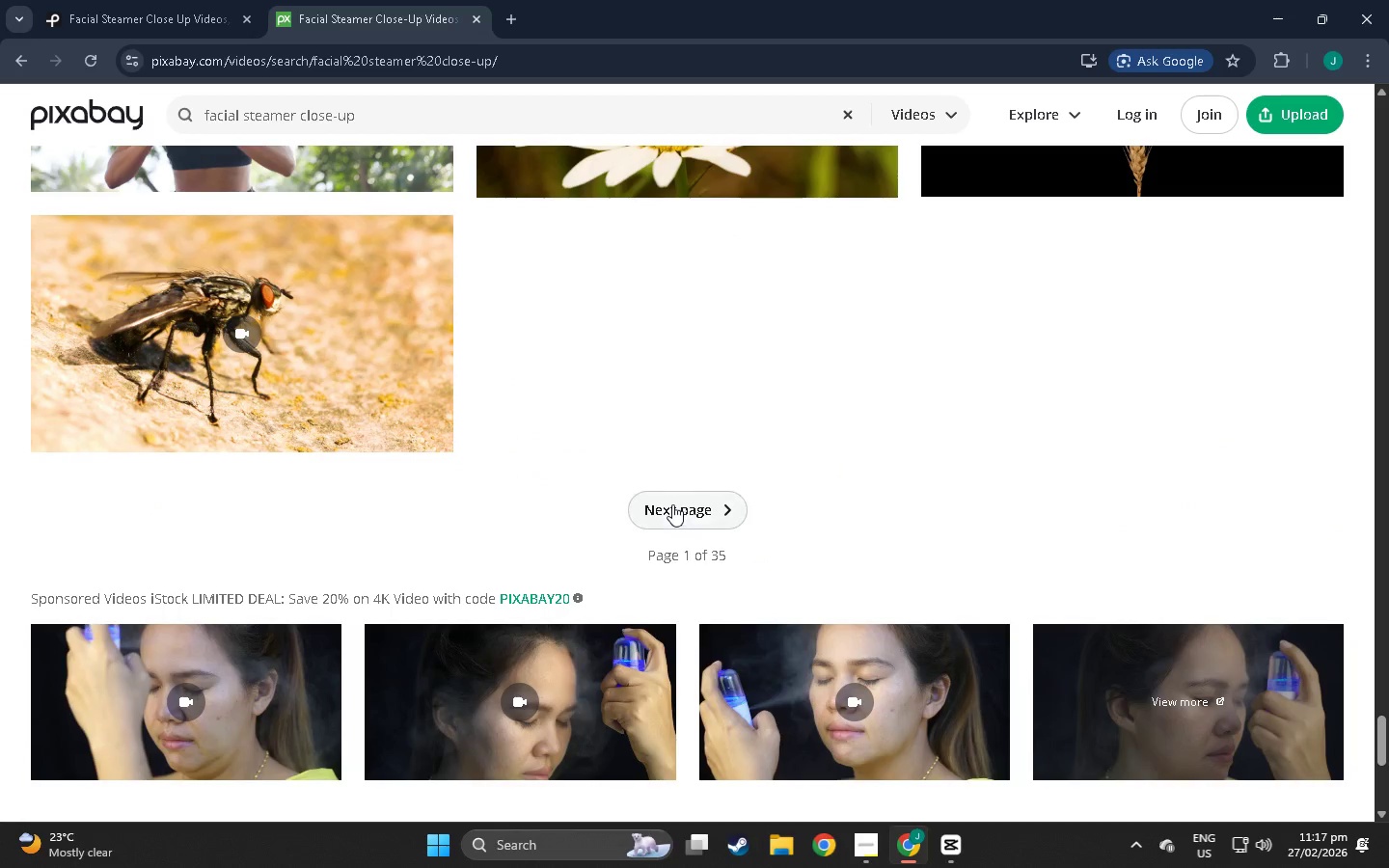 
left_click([672, 502])
 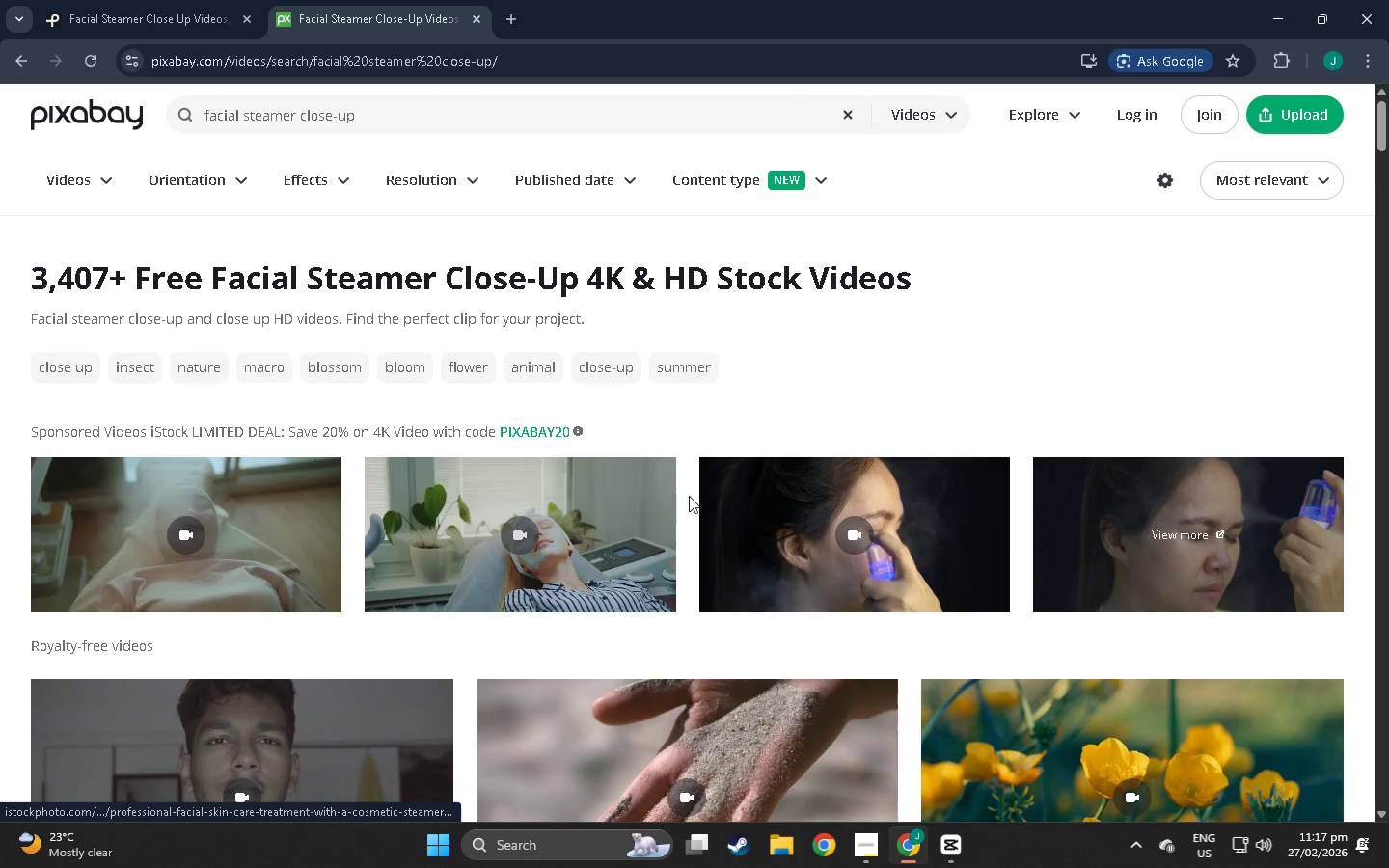 
scroll: coordinate [818, 491], scroll_direction: down, amount: 22.0
 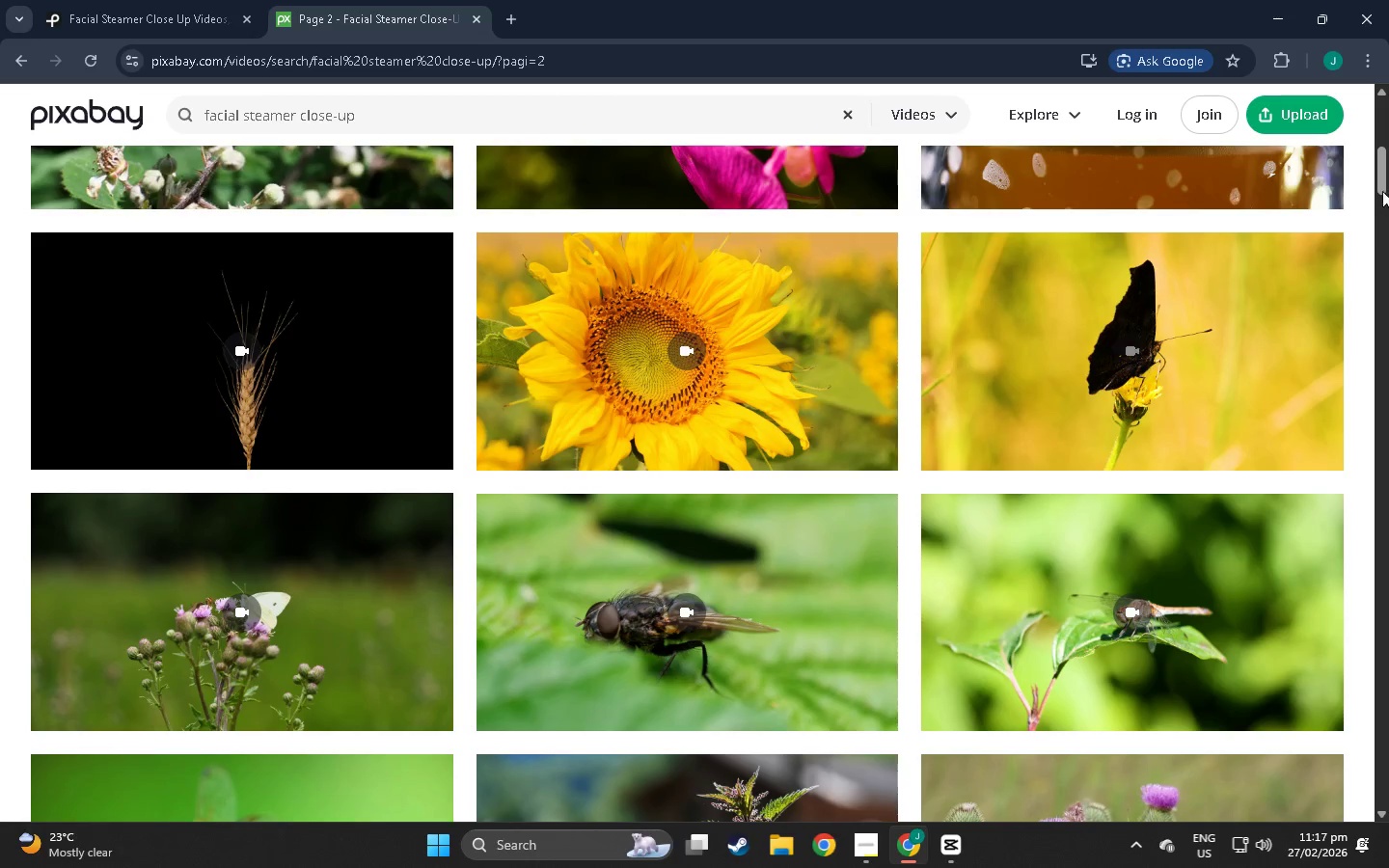 
left_click_drag(start_coordinate=[1383, 184], to_coordinate=[1375, 351])
 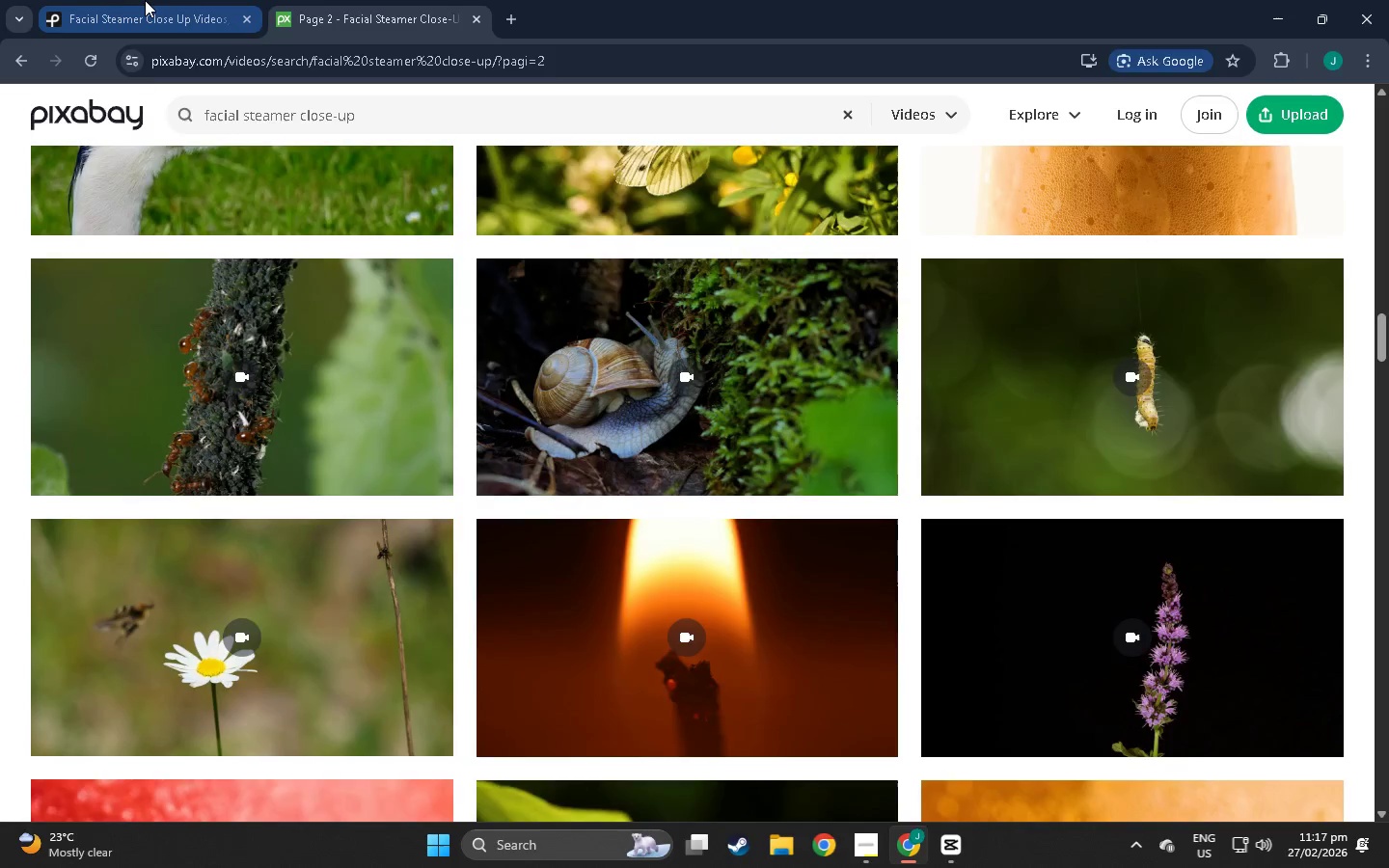 
left_click([144, 0])
 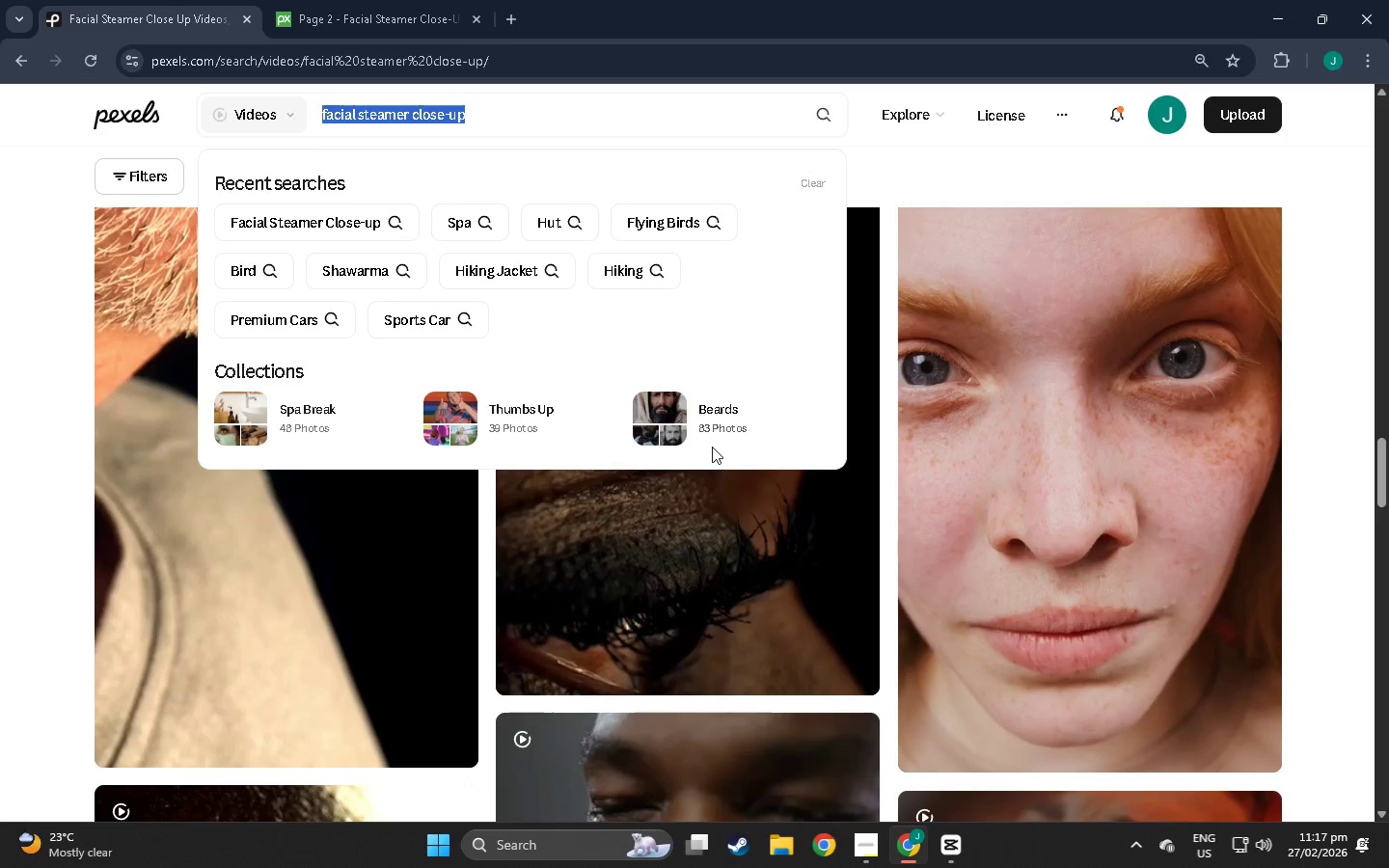 
scroll: coordinate [1206, 497], scroll_direction: down, amount: 15.0
 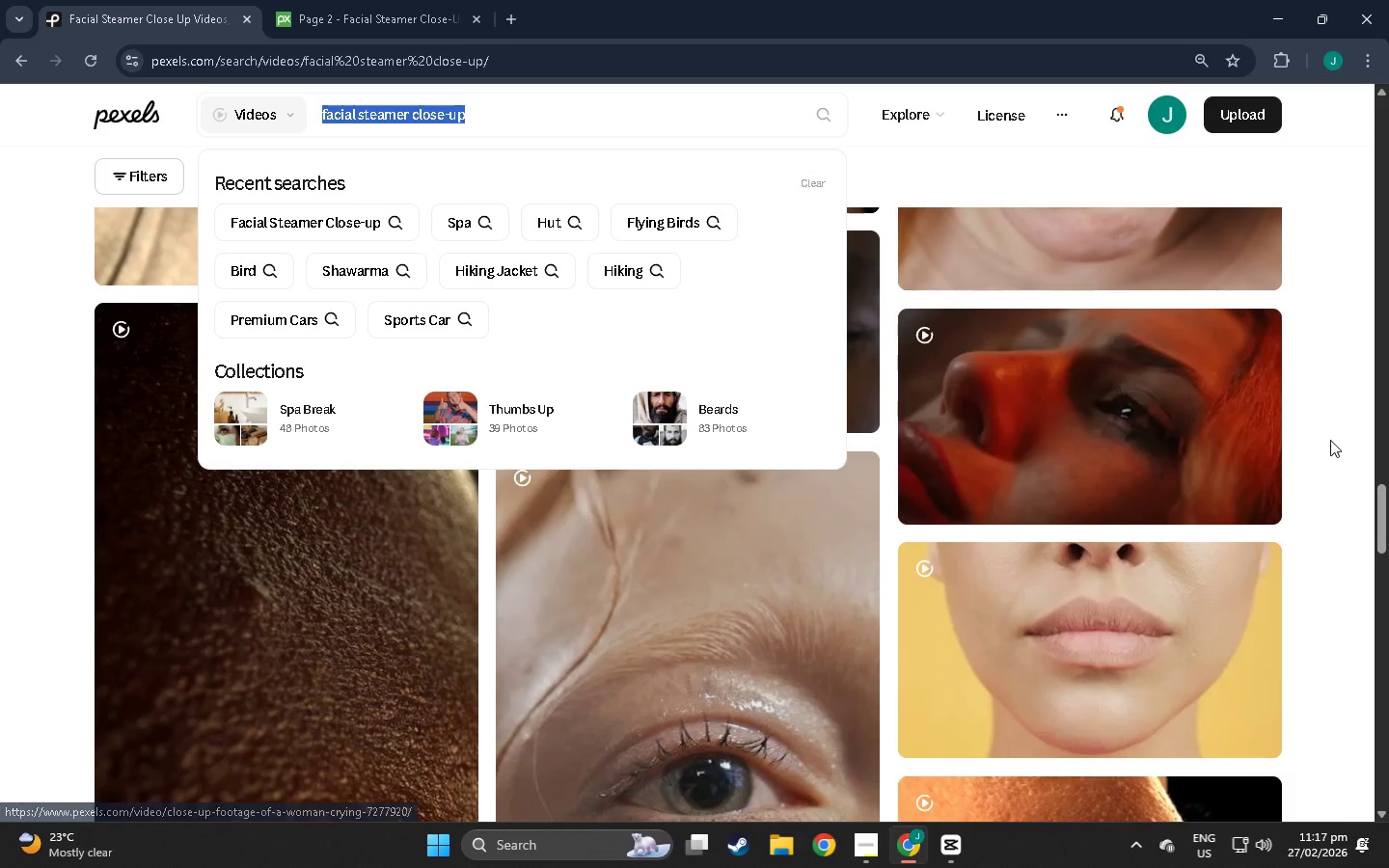 
left_click([1331, 440])
 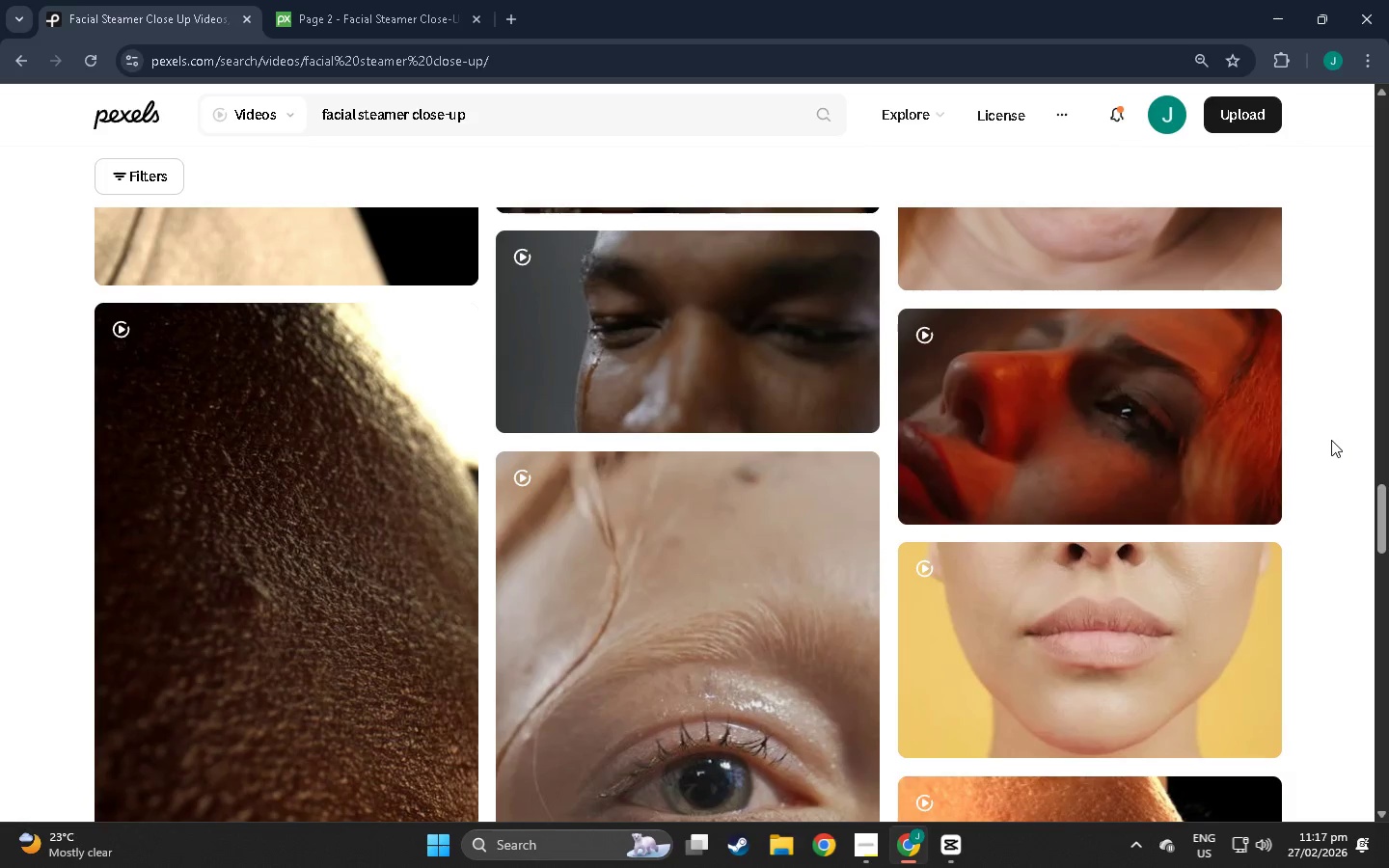 
scroll: coordinate [868, 509], scroll_direction: down, amount: 10.0
 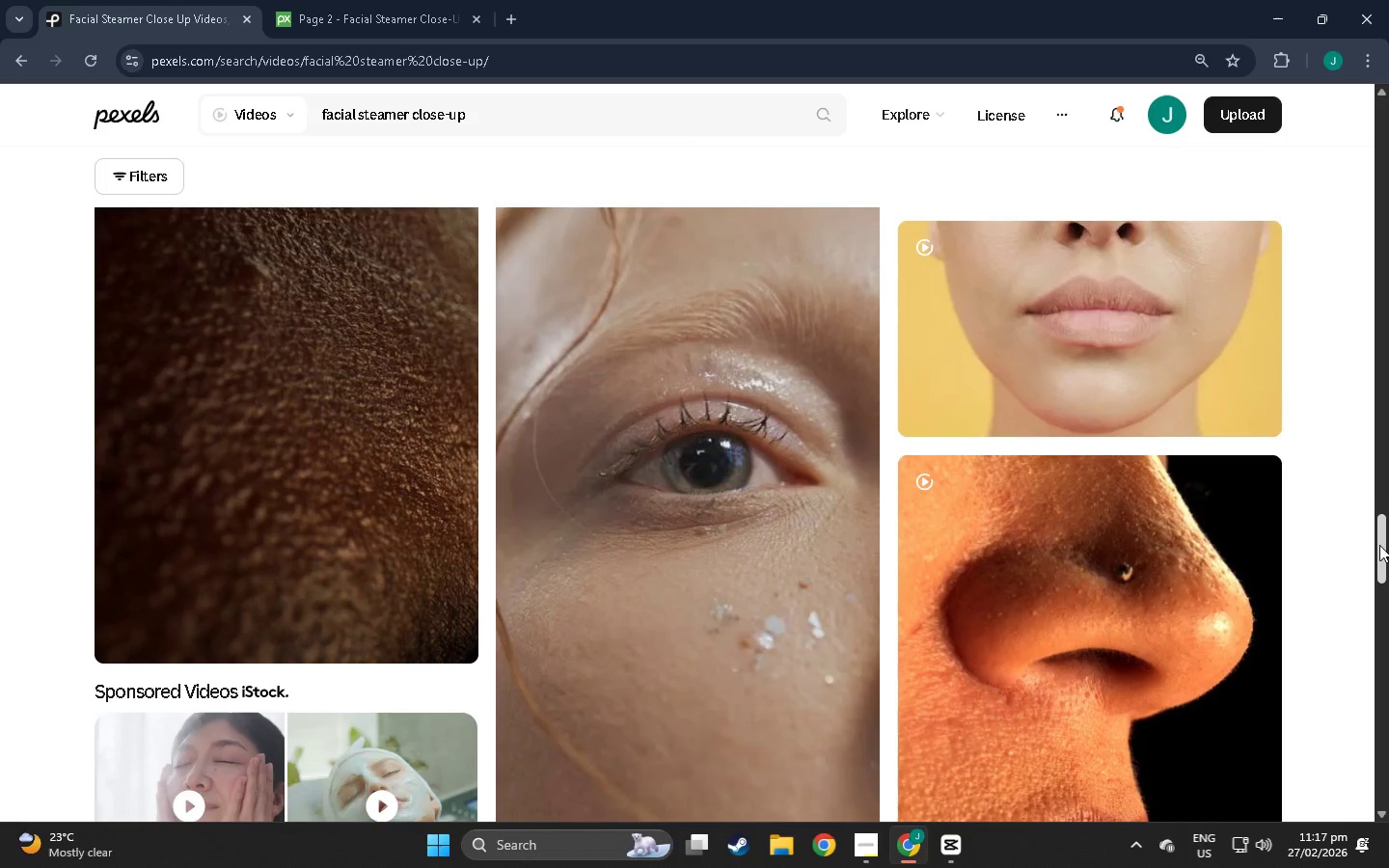 
left_click_drag(start_coordinate=[1387, 548], to_coordinate=[1375, 605])
 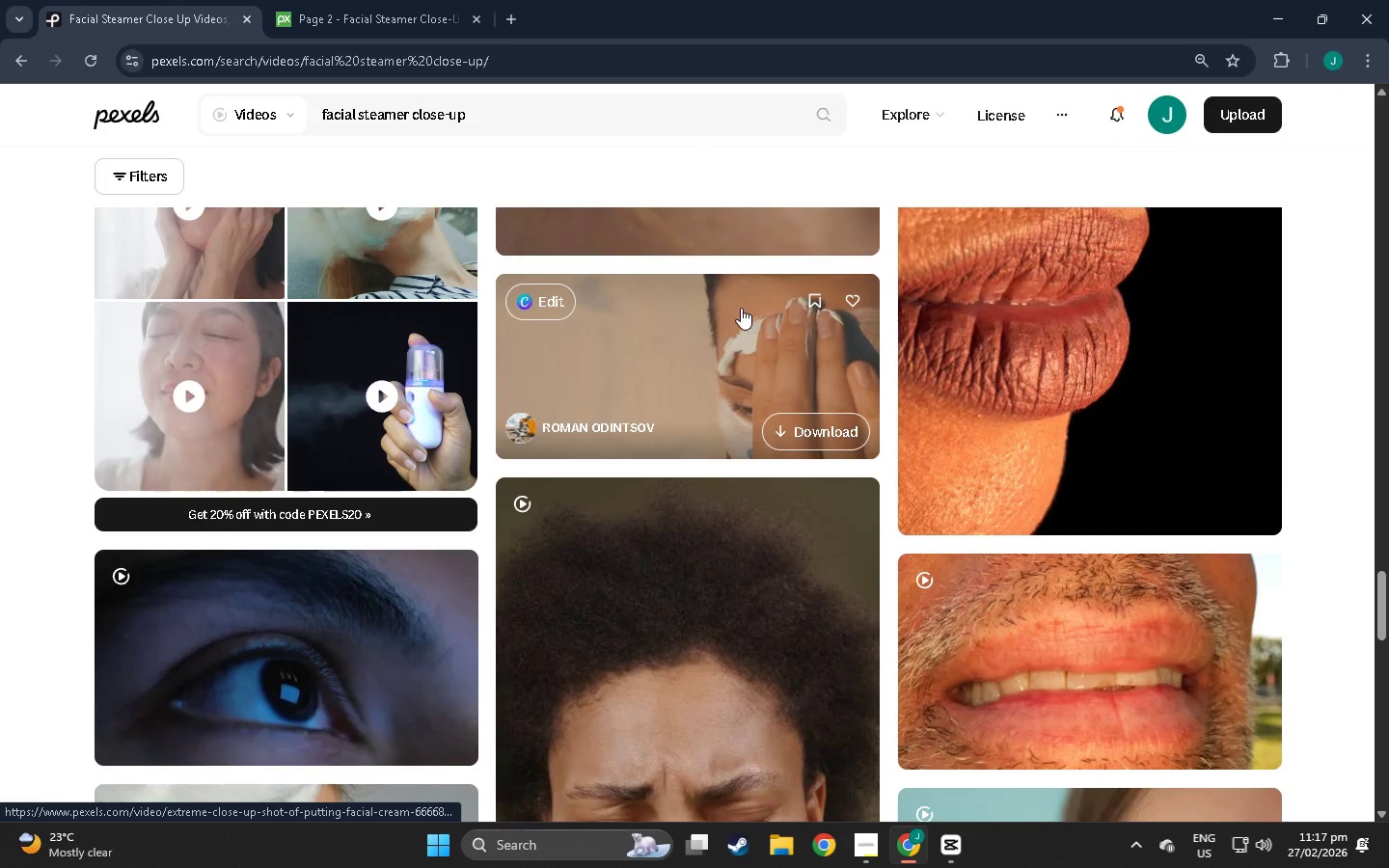 
wait(8.17)
 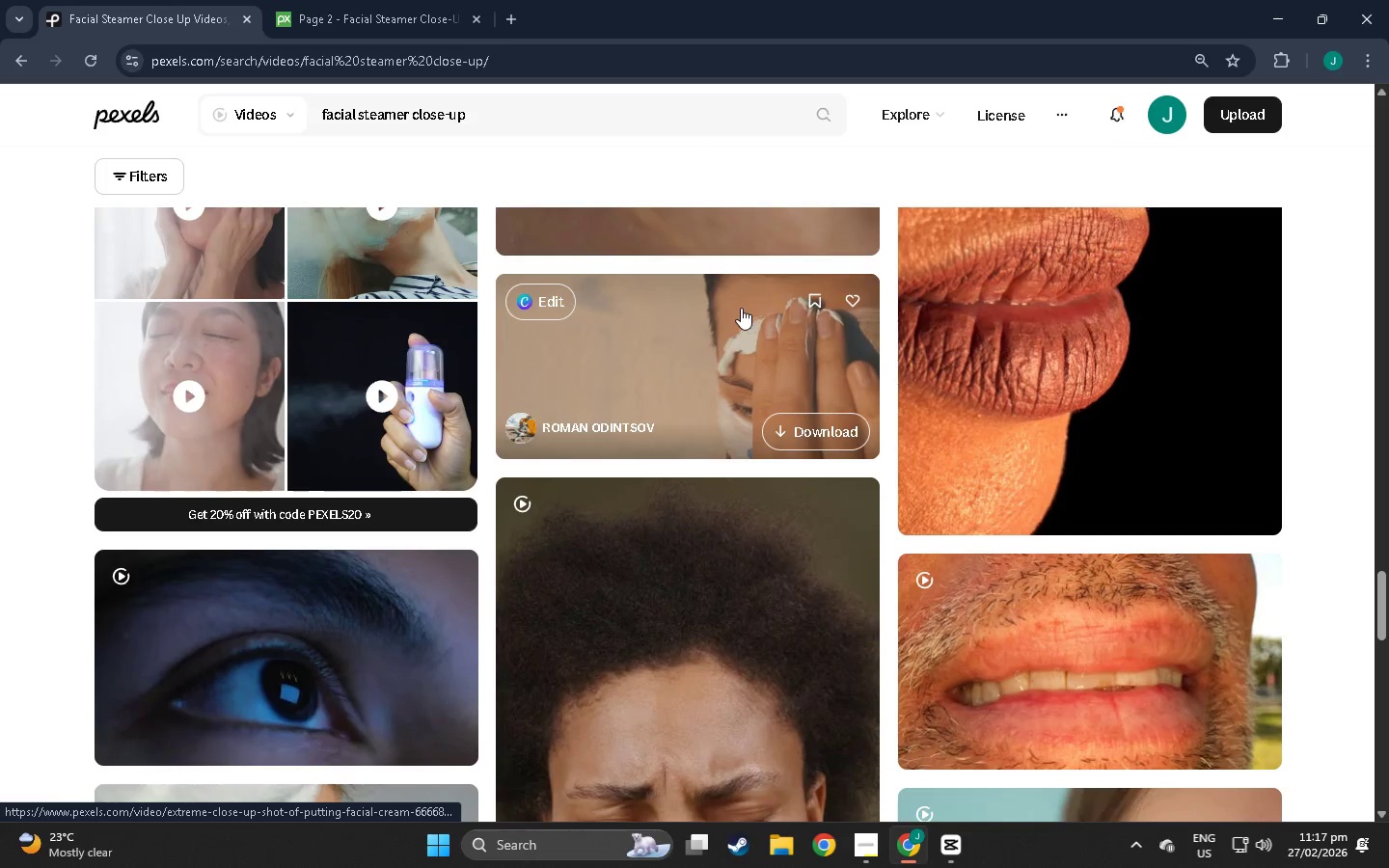 
scroll: coordinate [1023, 532], scroll_direction: down, amount: 244.0
 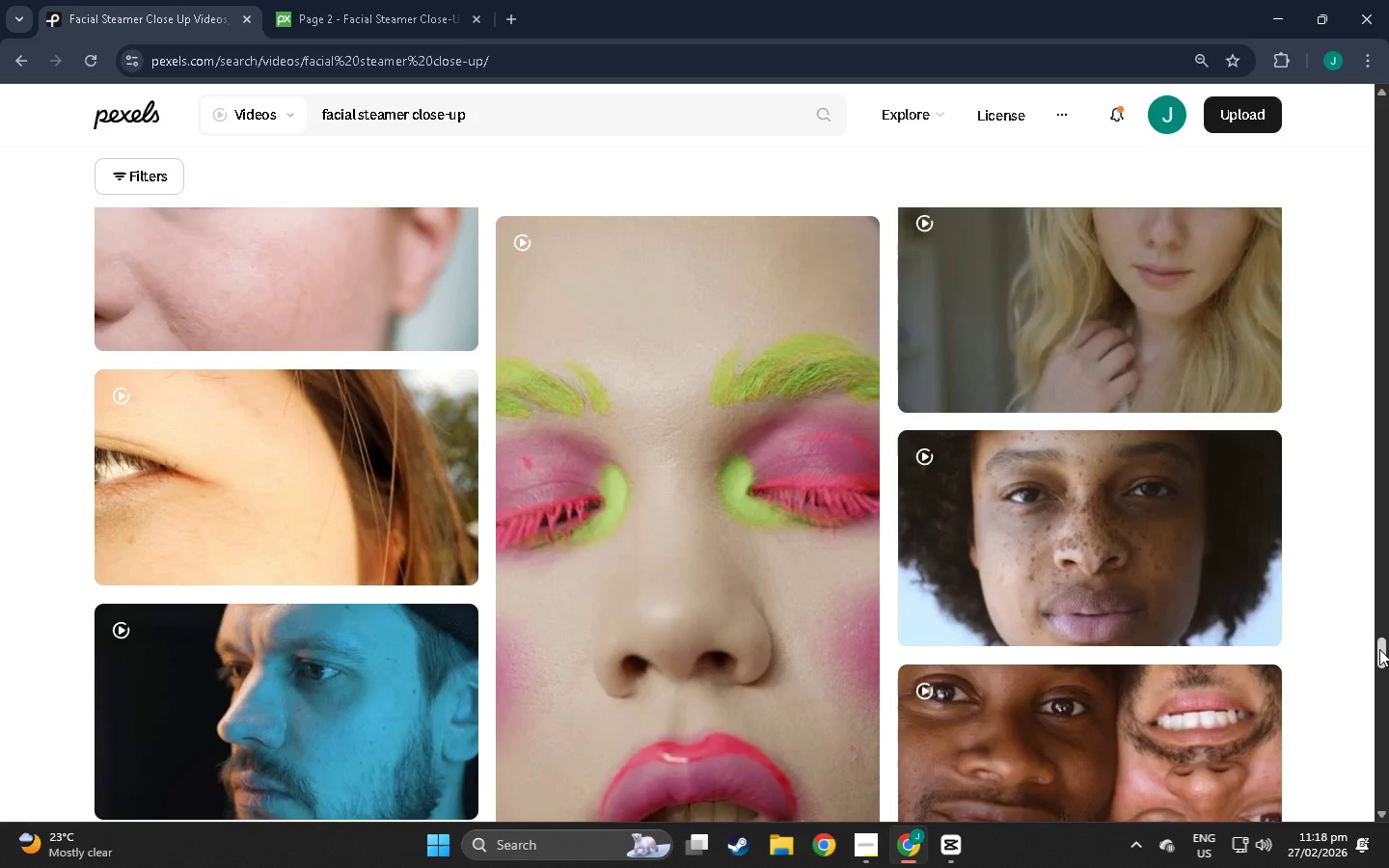 
left_click_drag(start_coordinate=[1379, 649], to_coordinate=[1373, 827])
 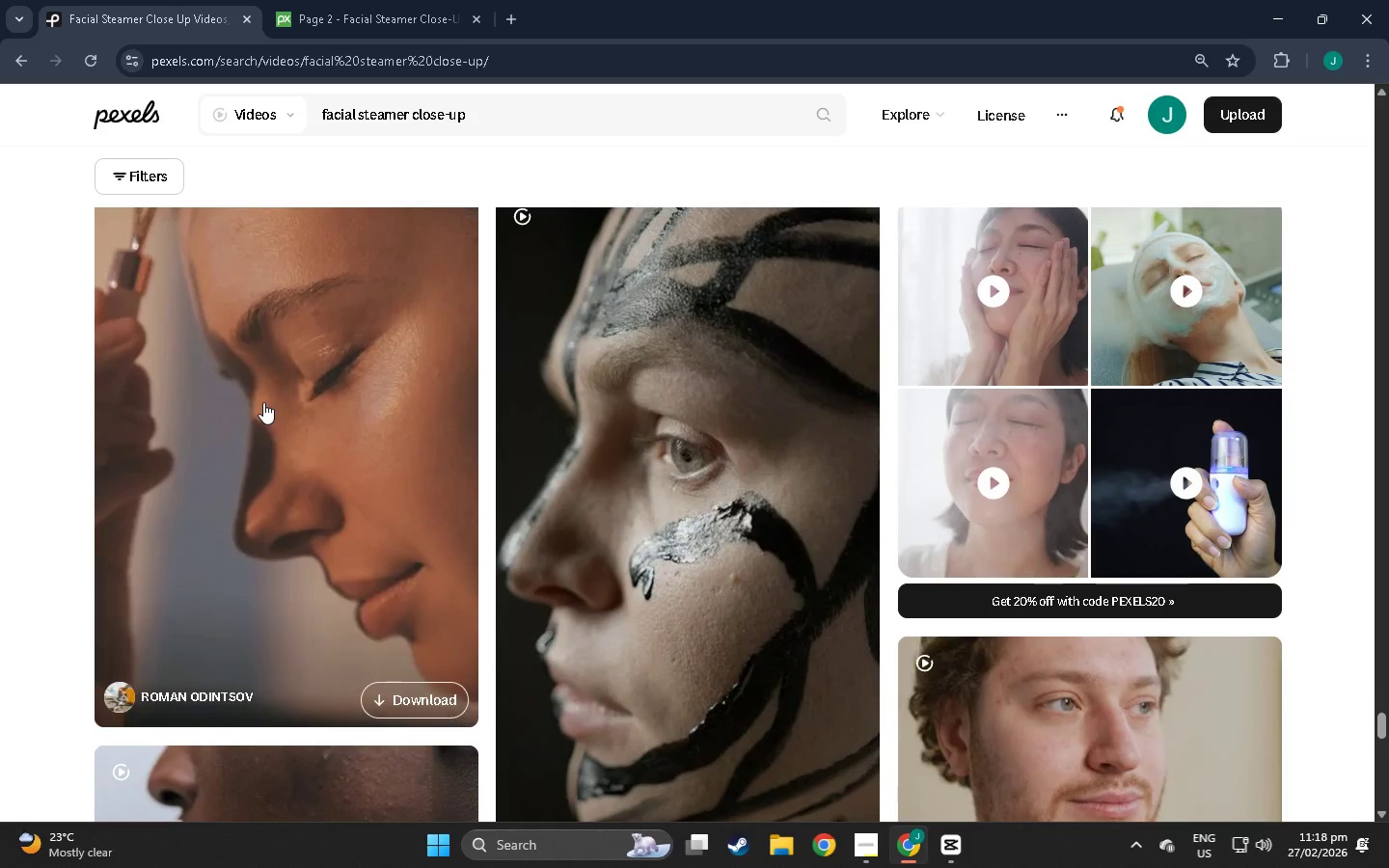 
scroll: coordinate [263, 401], scroll_direction: up, amount: 3.0
 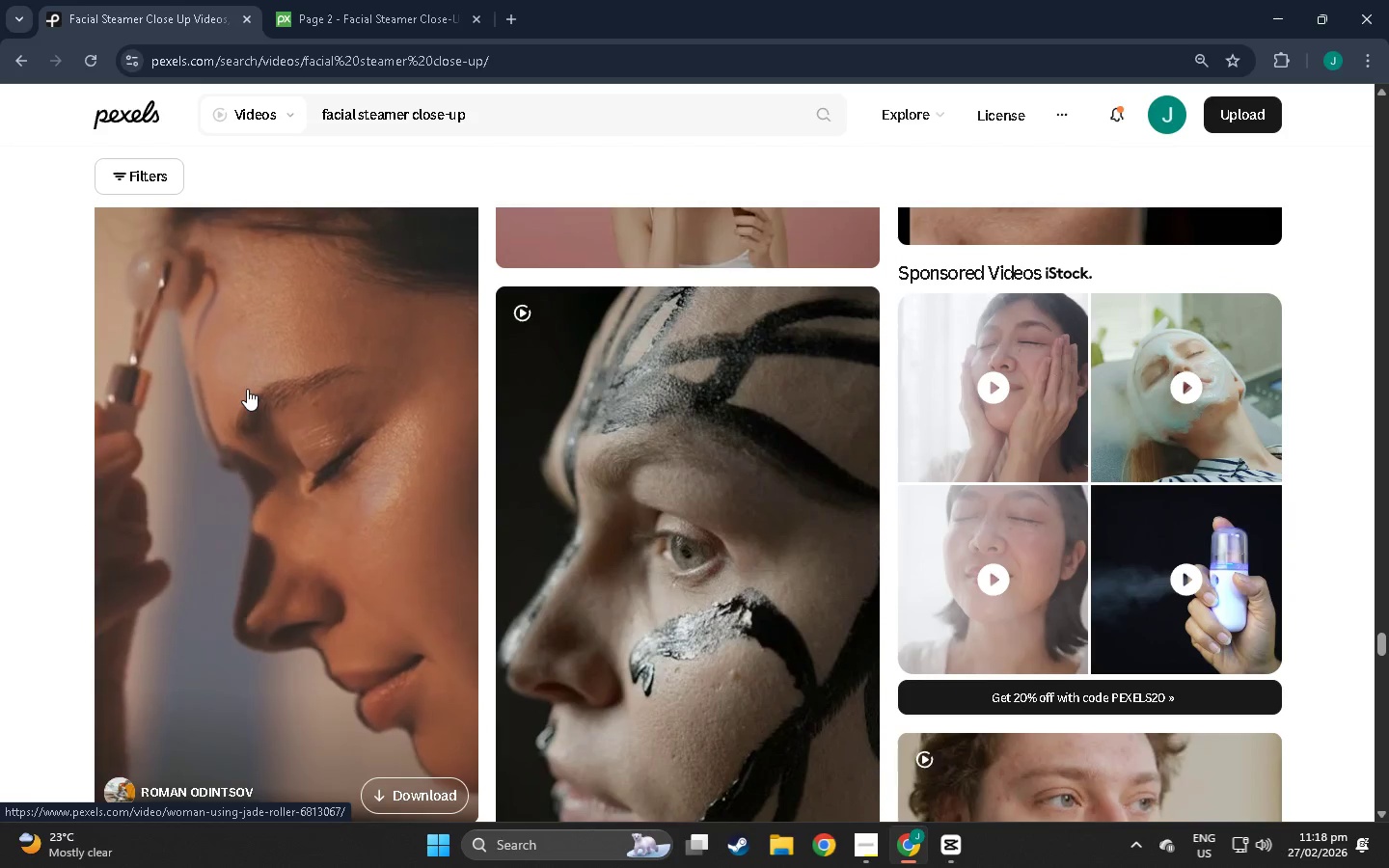 
scroll: coordinate [480, 491], scroll_direction: down, amount: 32.0
 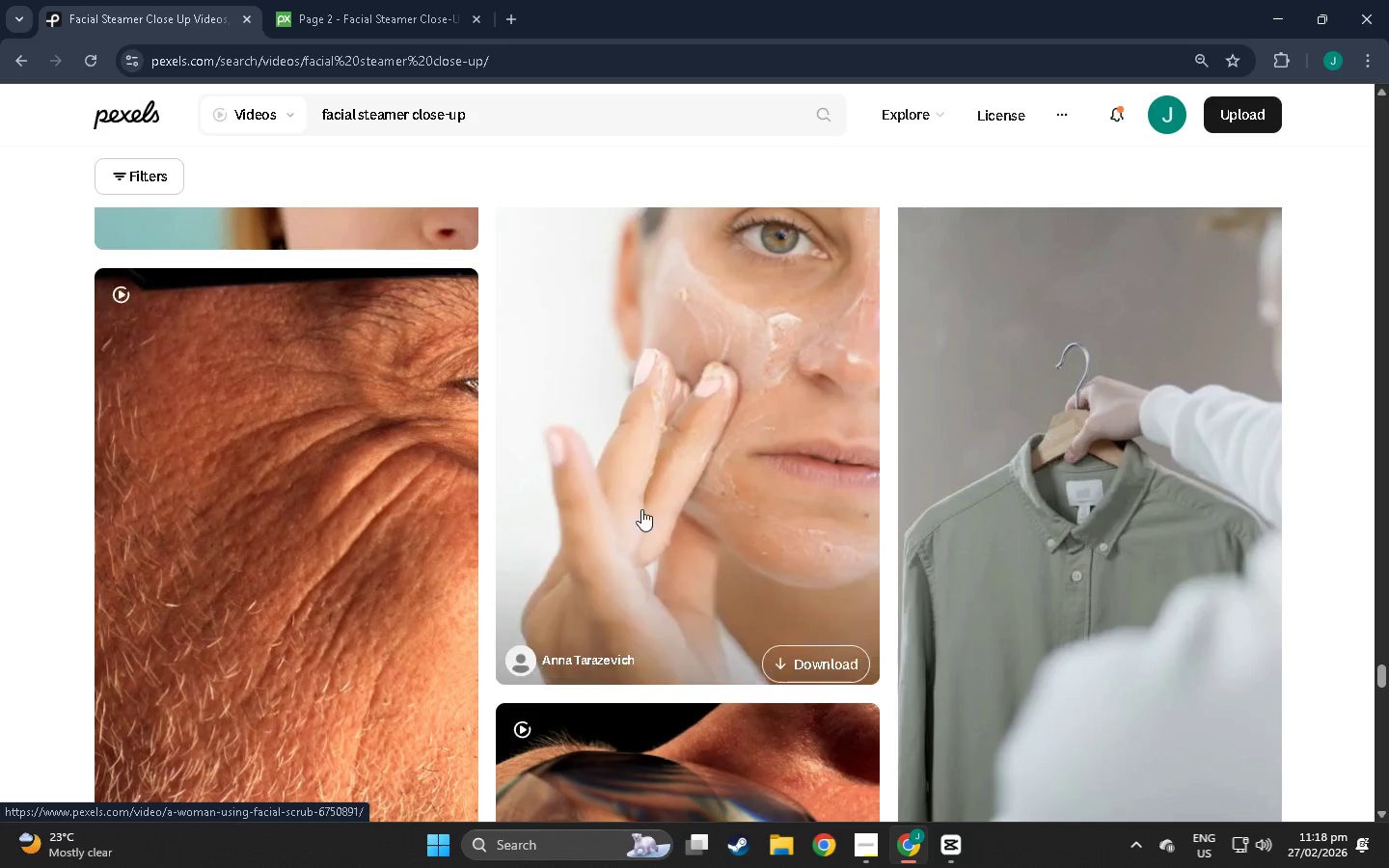 
mouse_move([662, 489])
 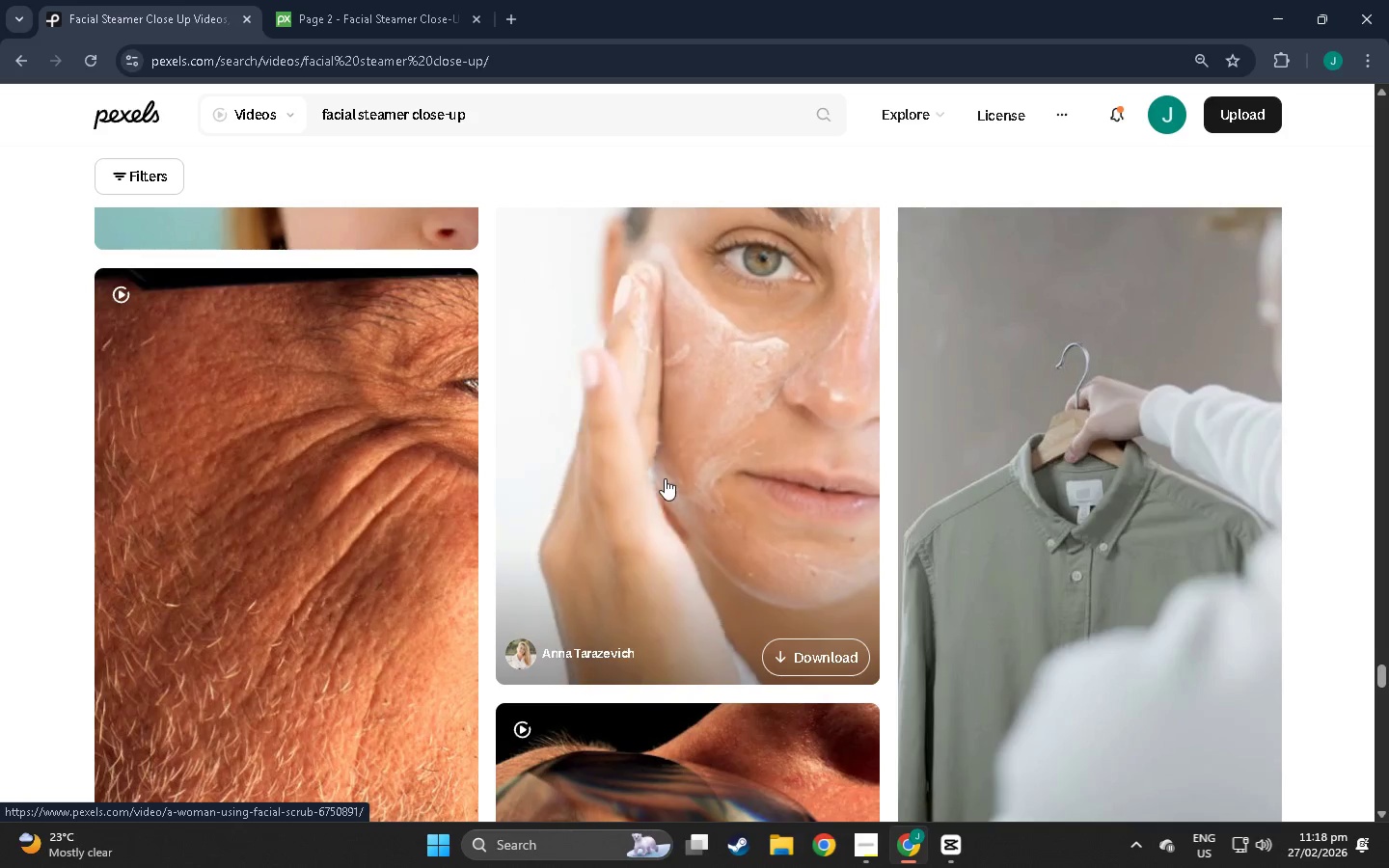 
scroll: coordinate [991, 511], scroll_direction: down, amount: 63.0
 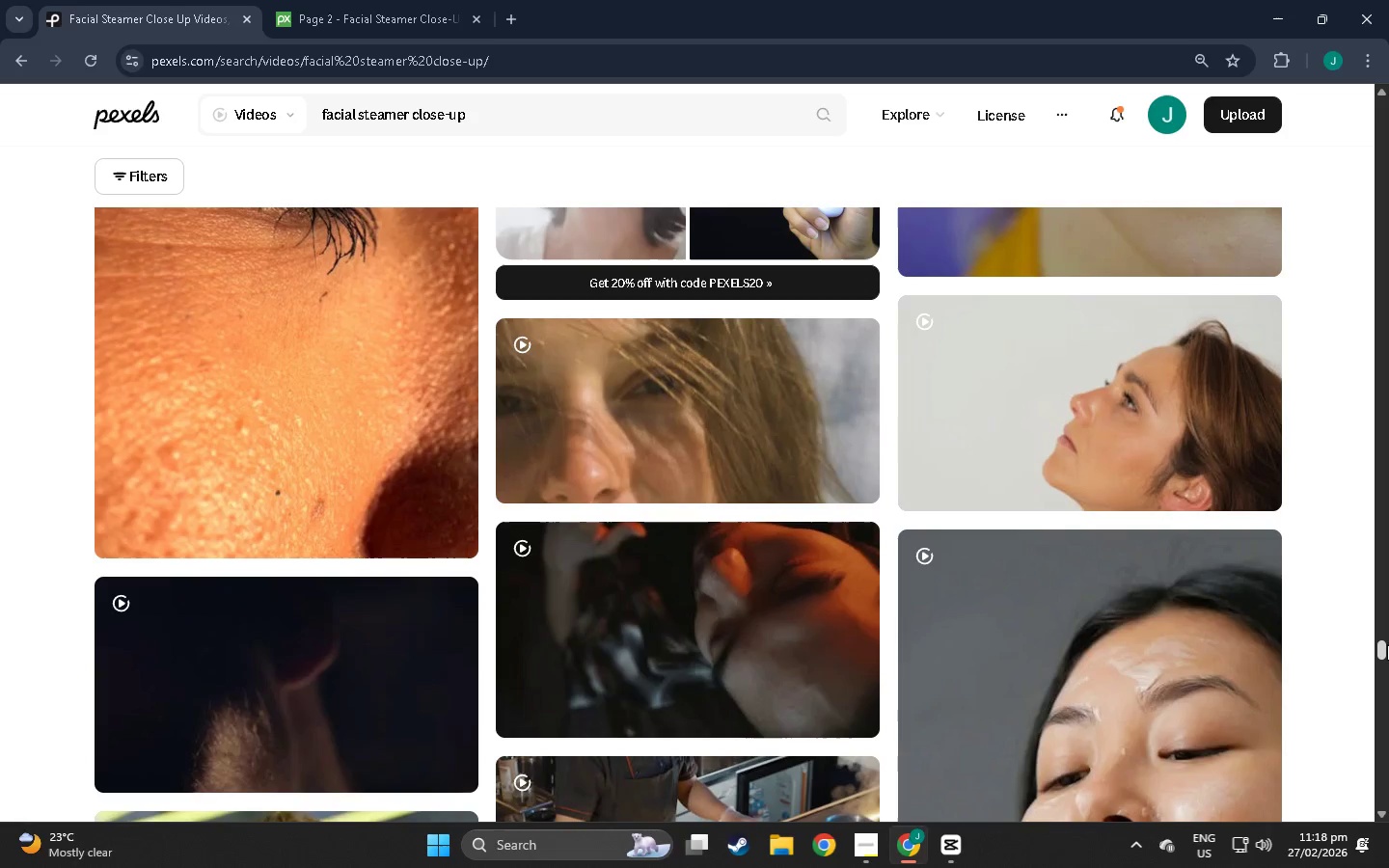 
left_click_drag(start_coordinate=[1387, 647], to_coordinate=[1384, 694])
 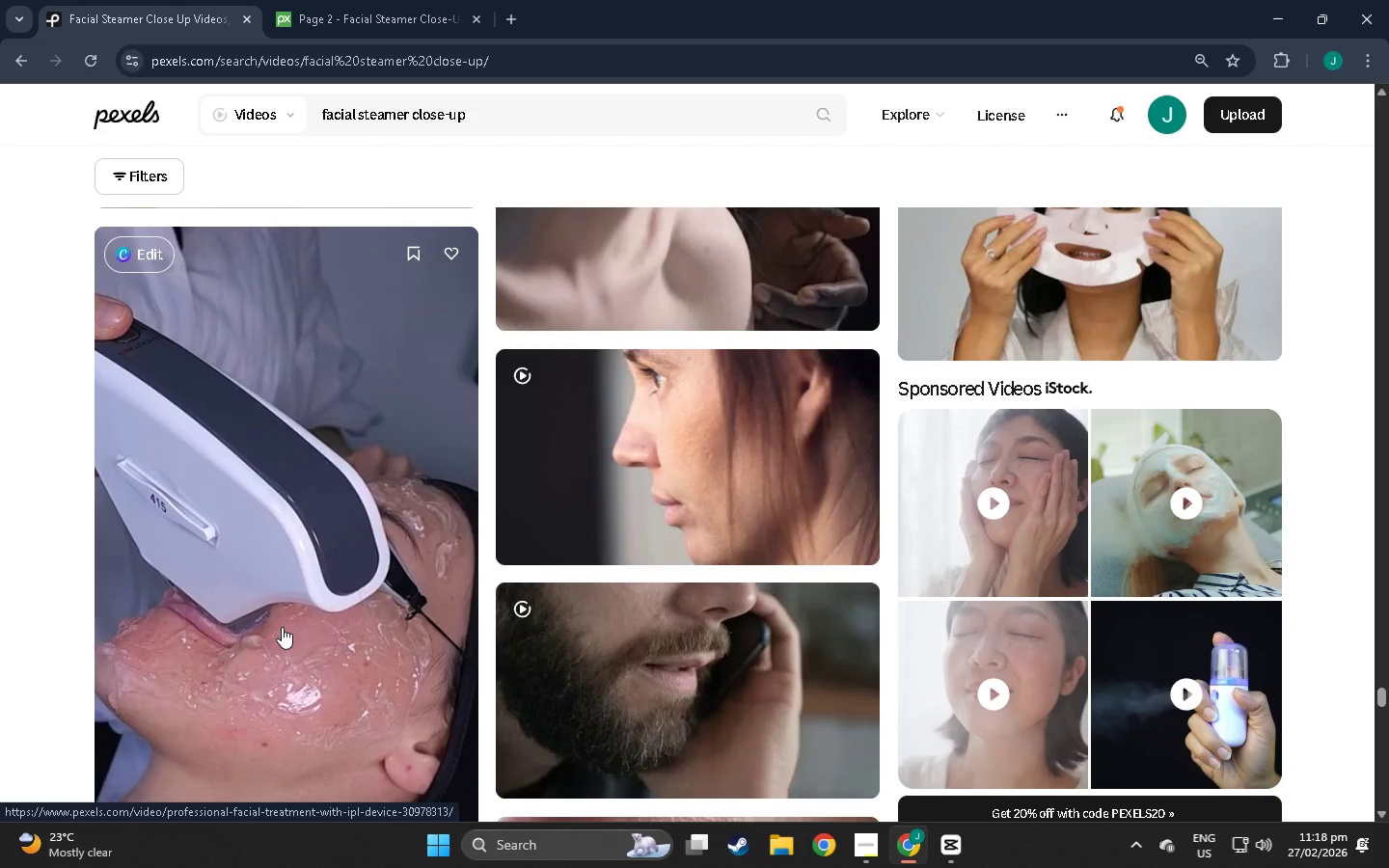 
scroll: coordinate [284, 617], scroll_direction: down, amount: 1.0
 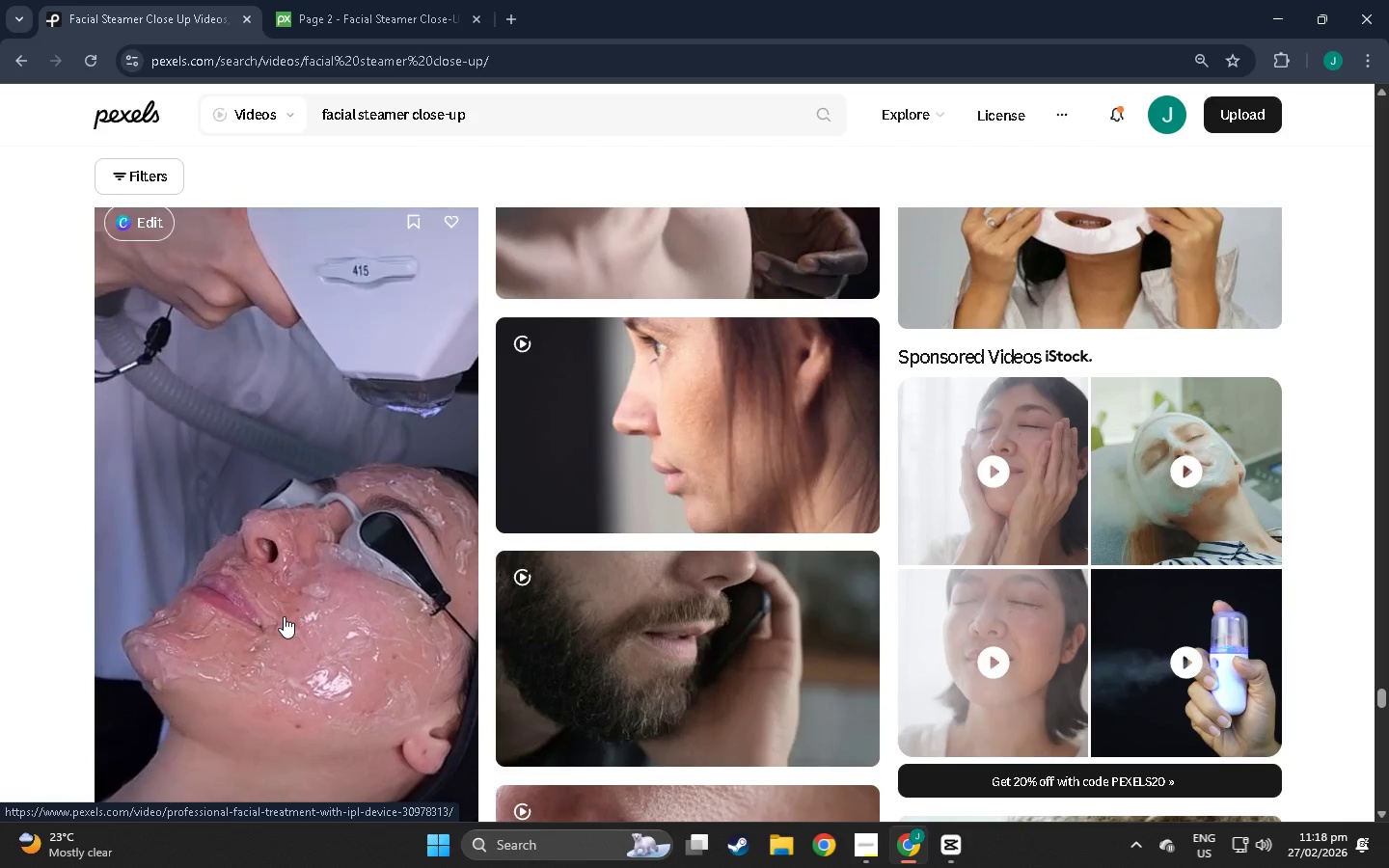 
wait(7.14)
 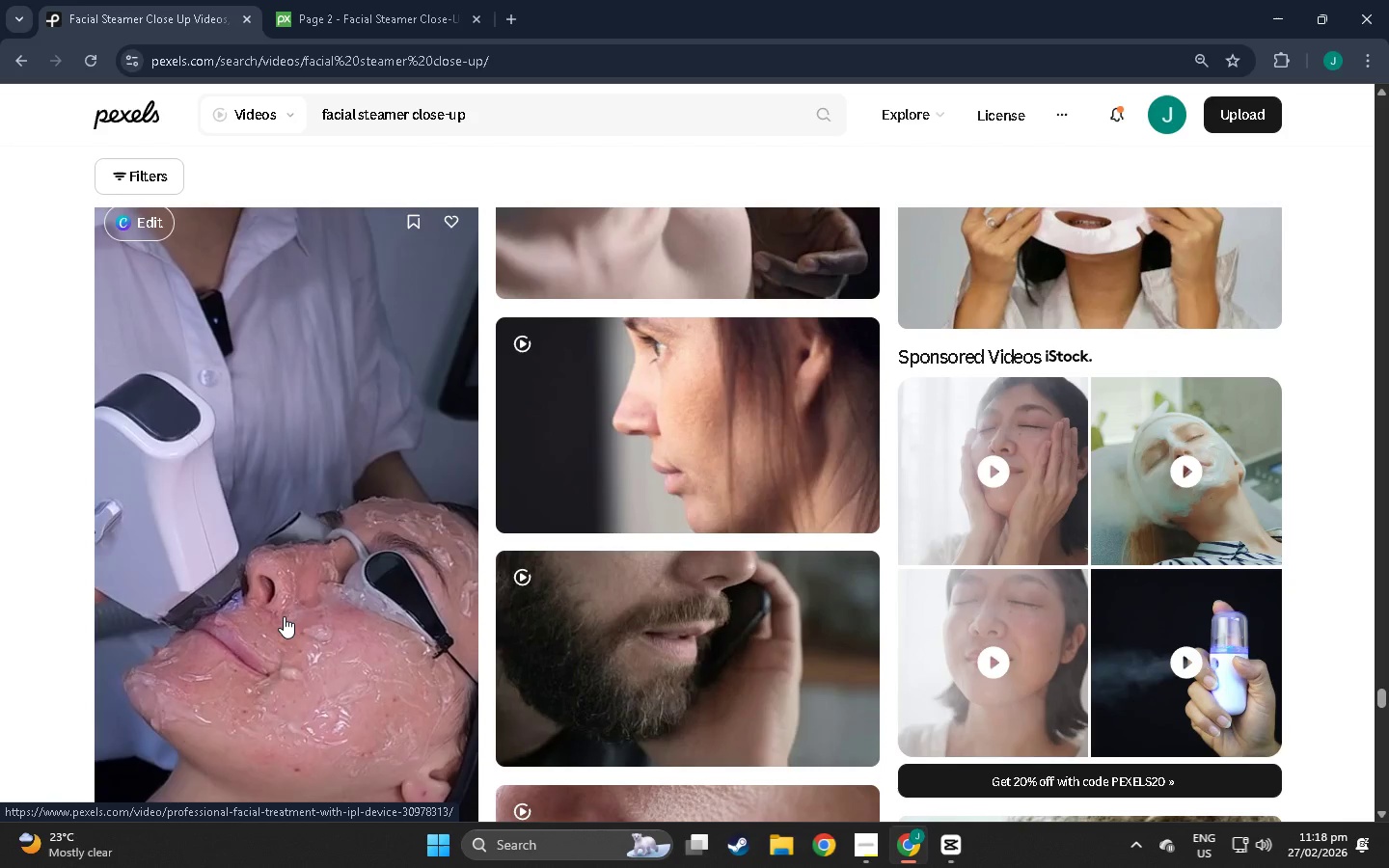 
scroll: coordinate [749, 623], scroll_direction: down, amount: 83.0
 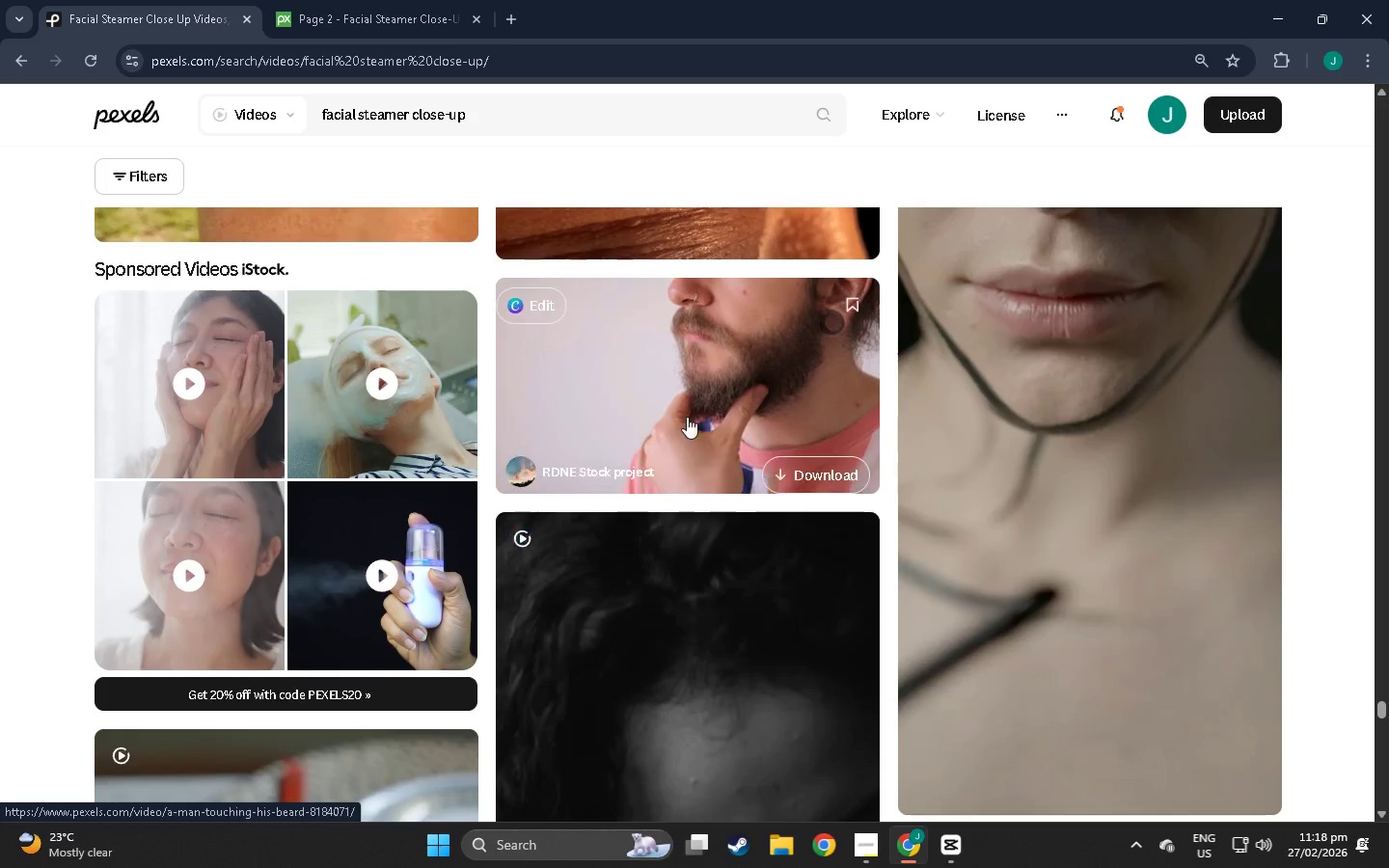 
mouse_move([706, 403])
 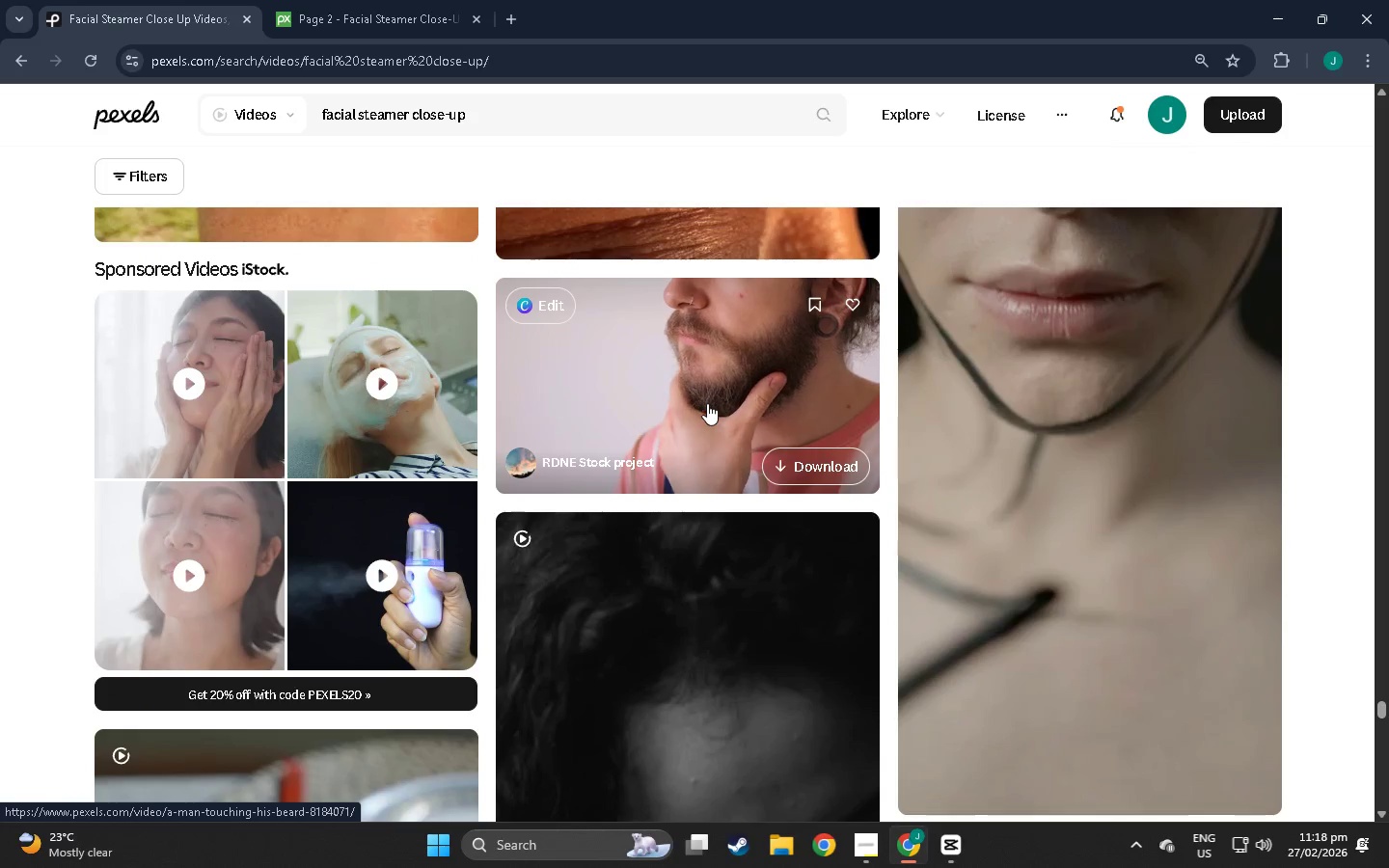 
scroll: coordinate [690, 470], scroll_direction: down, amount: 52.0
 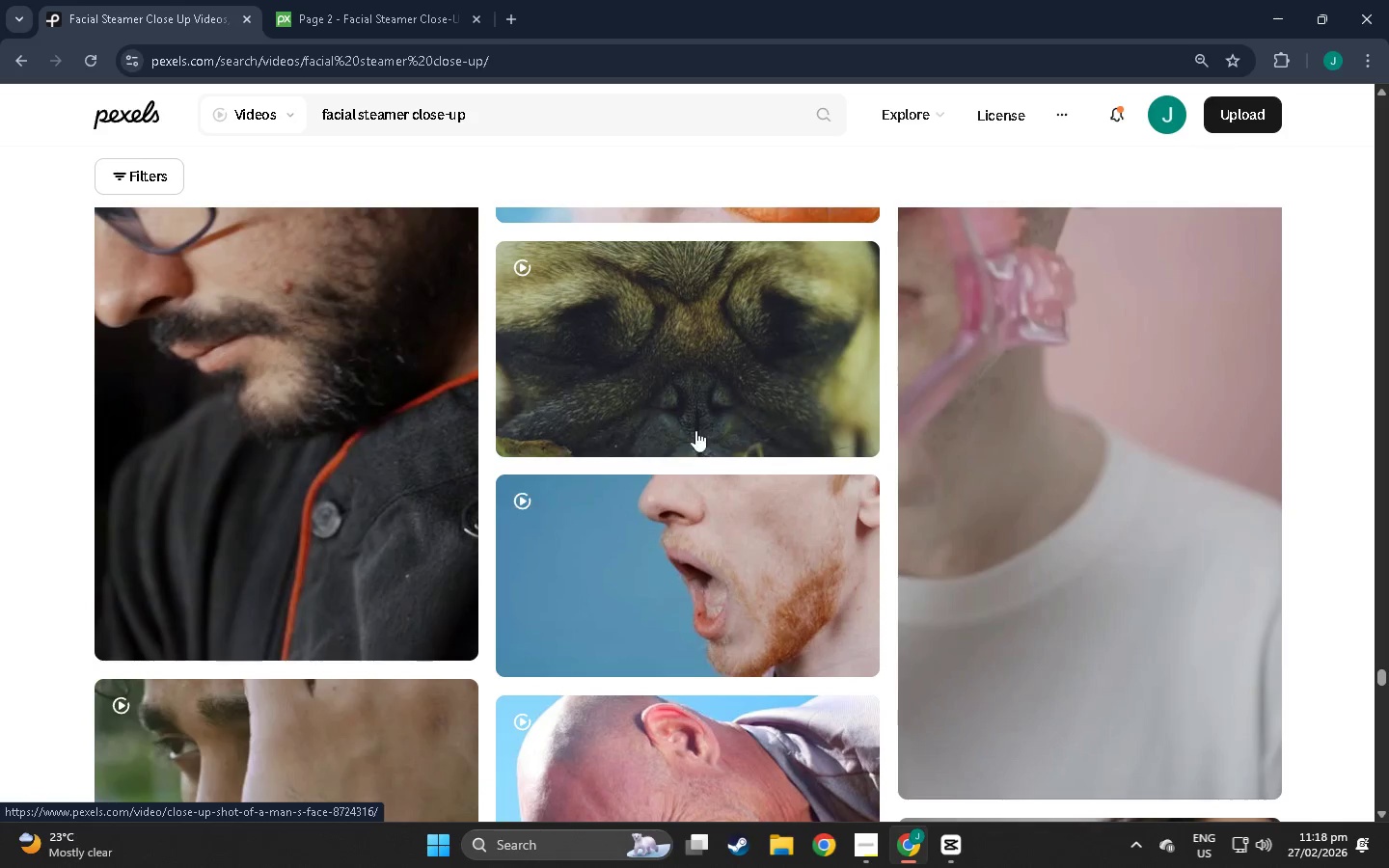 
mouse_move([722, 383])
 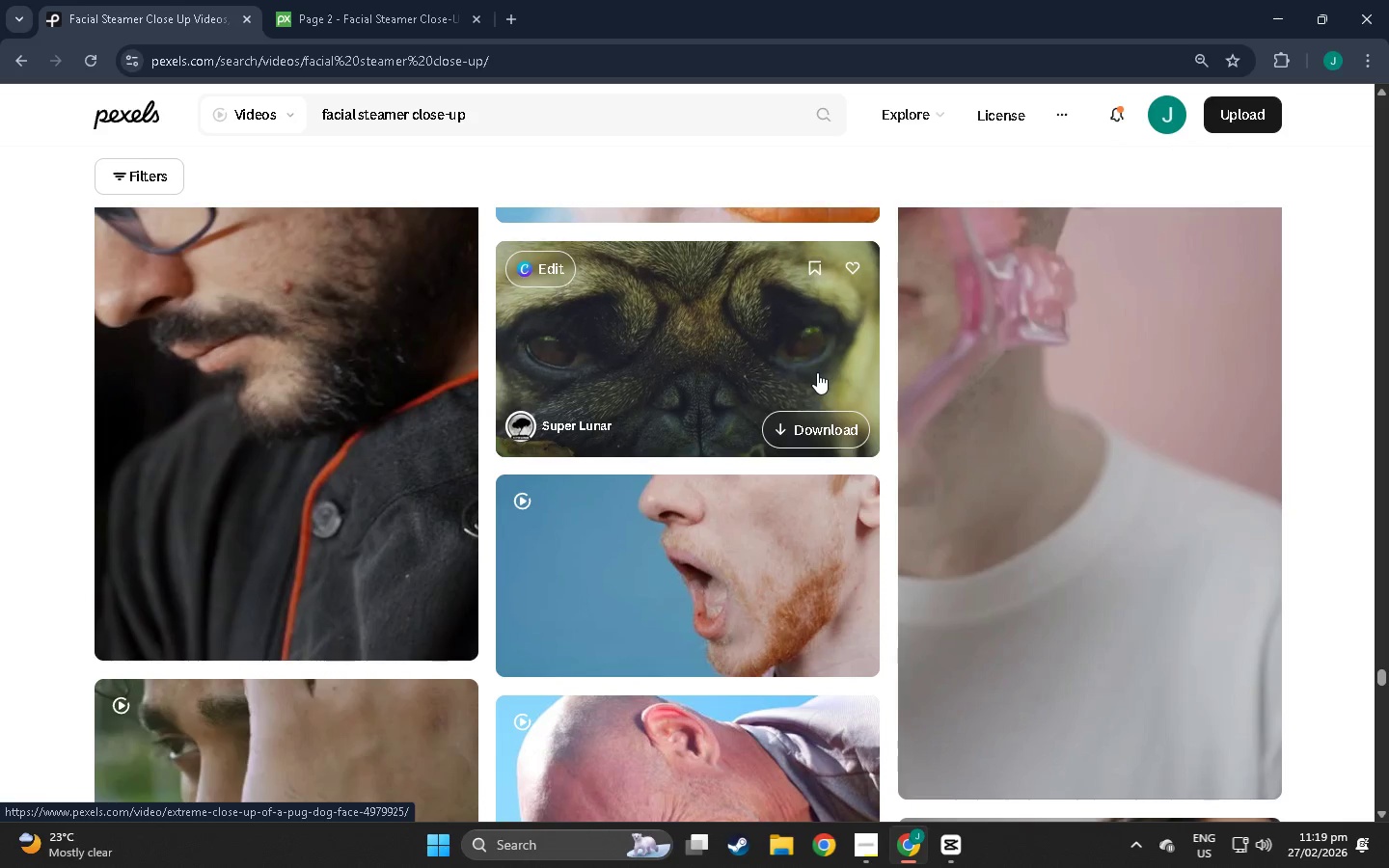 
wait(7.19)
 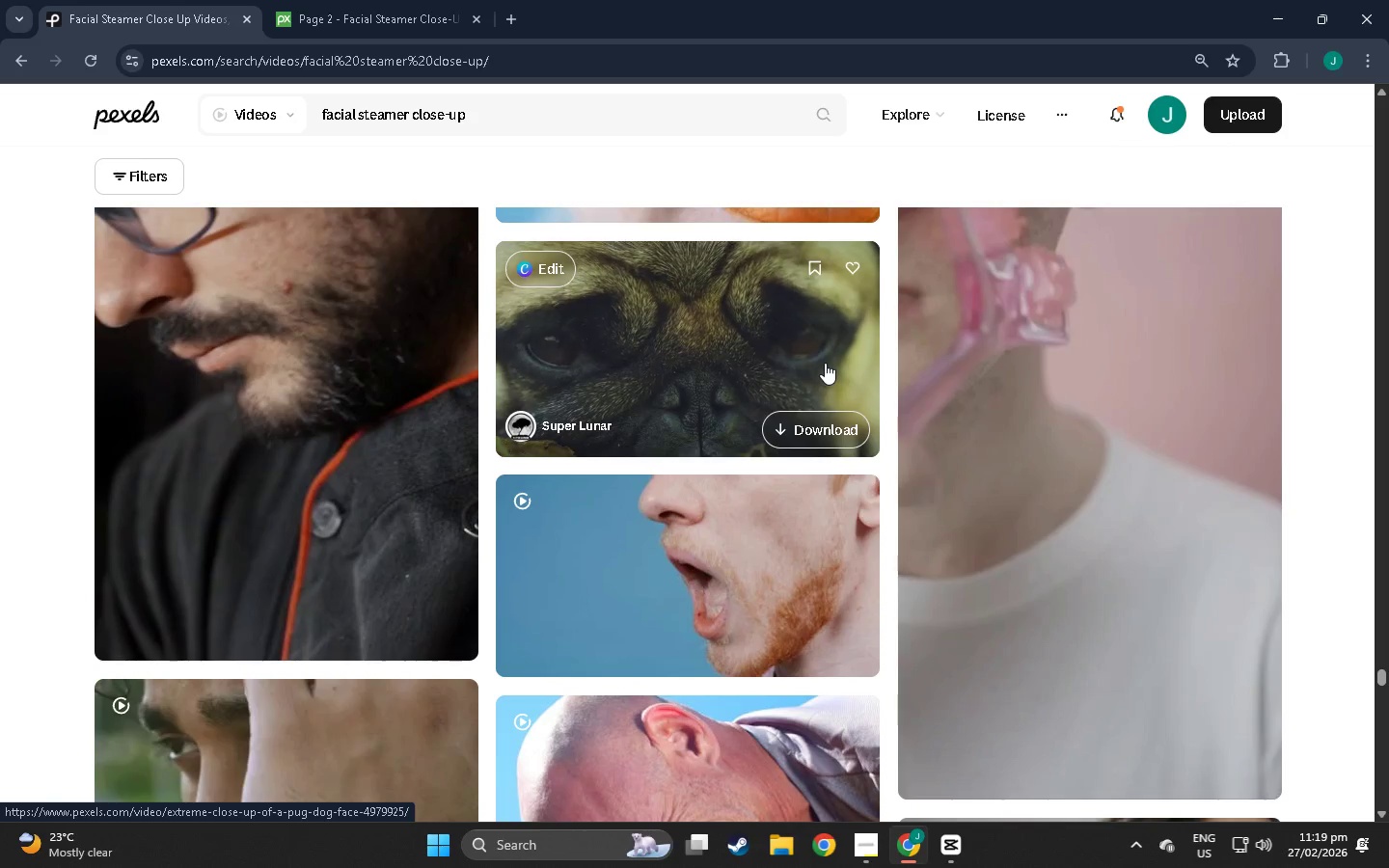 
scroll: coordinate [644, 349], scroll_direction: down, amount: 112.0
 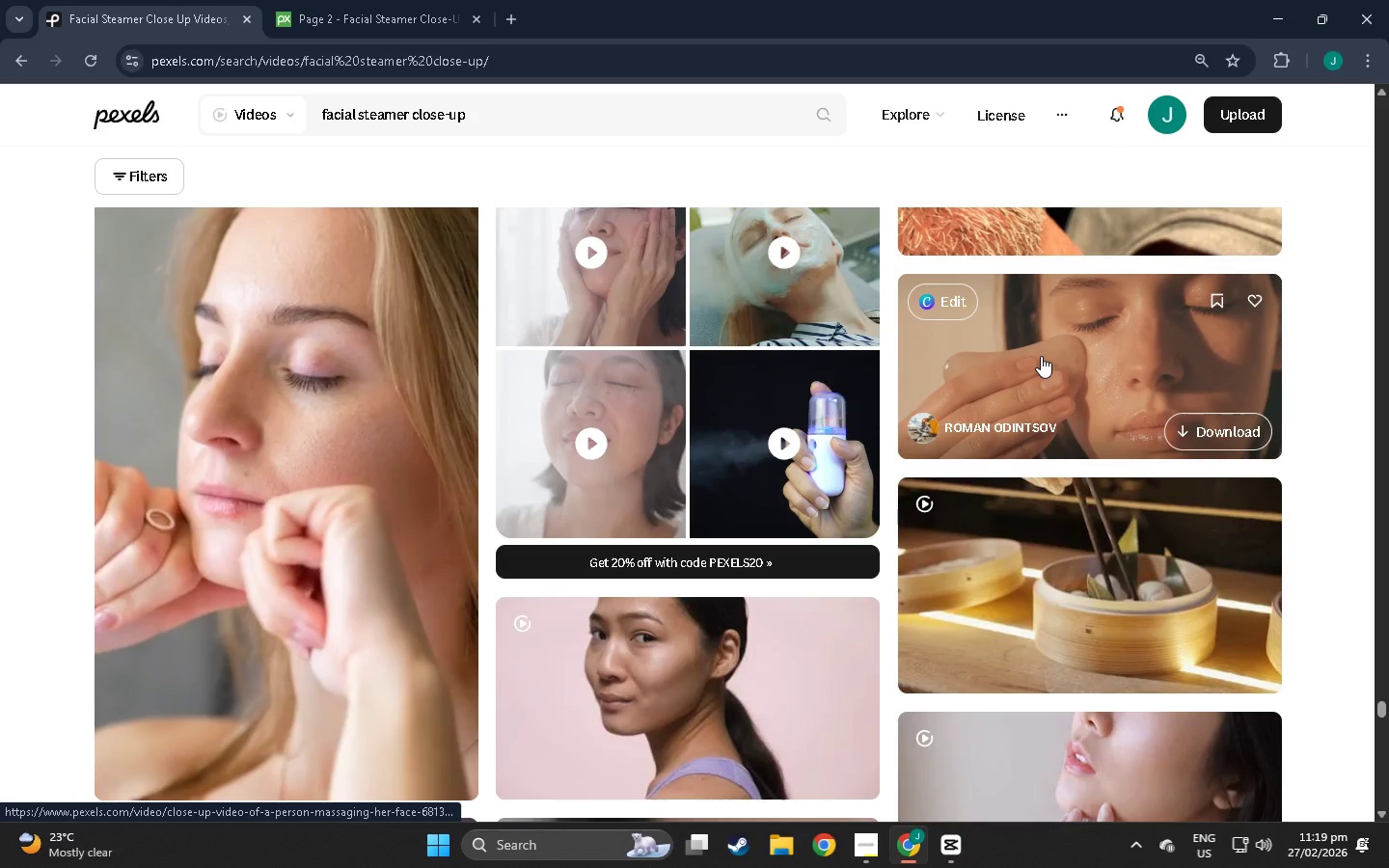 
scroll: coordinate [714, 436], scroll_direction: down, amount: 94.0
 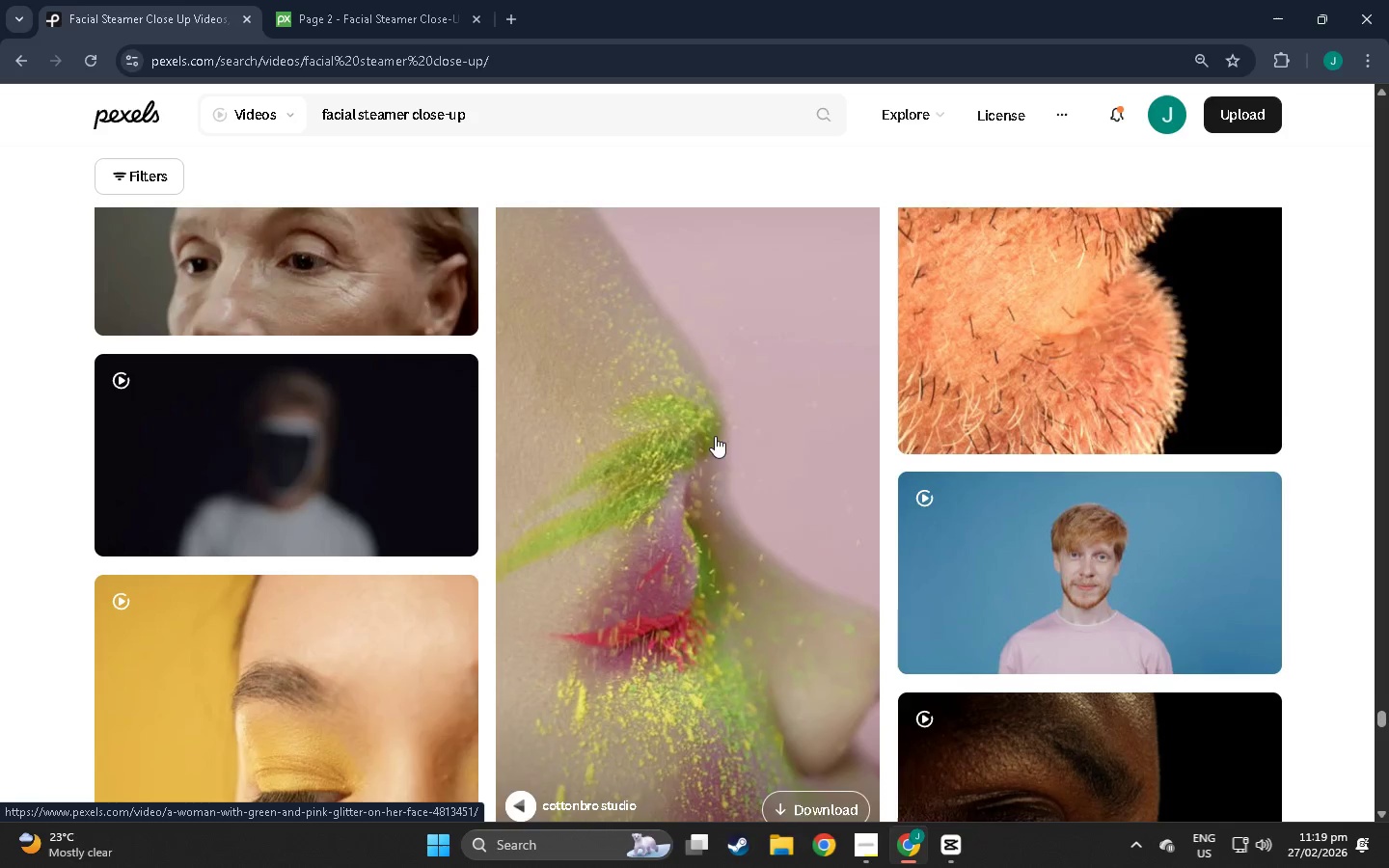 
scroll: coordinate [290, 444], scroll_direction: down, amount: 68.0
 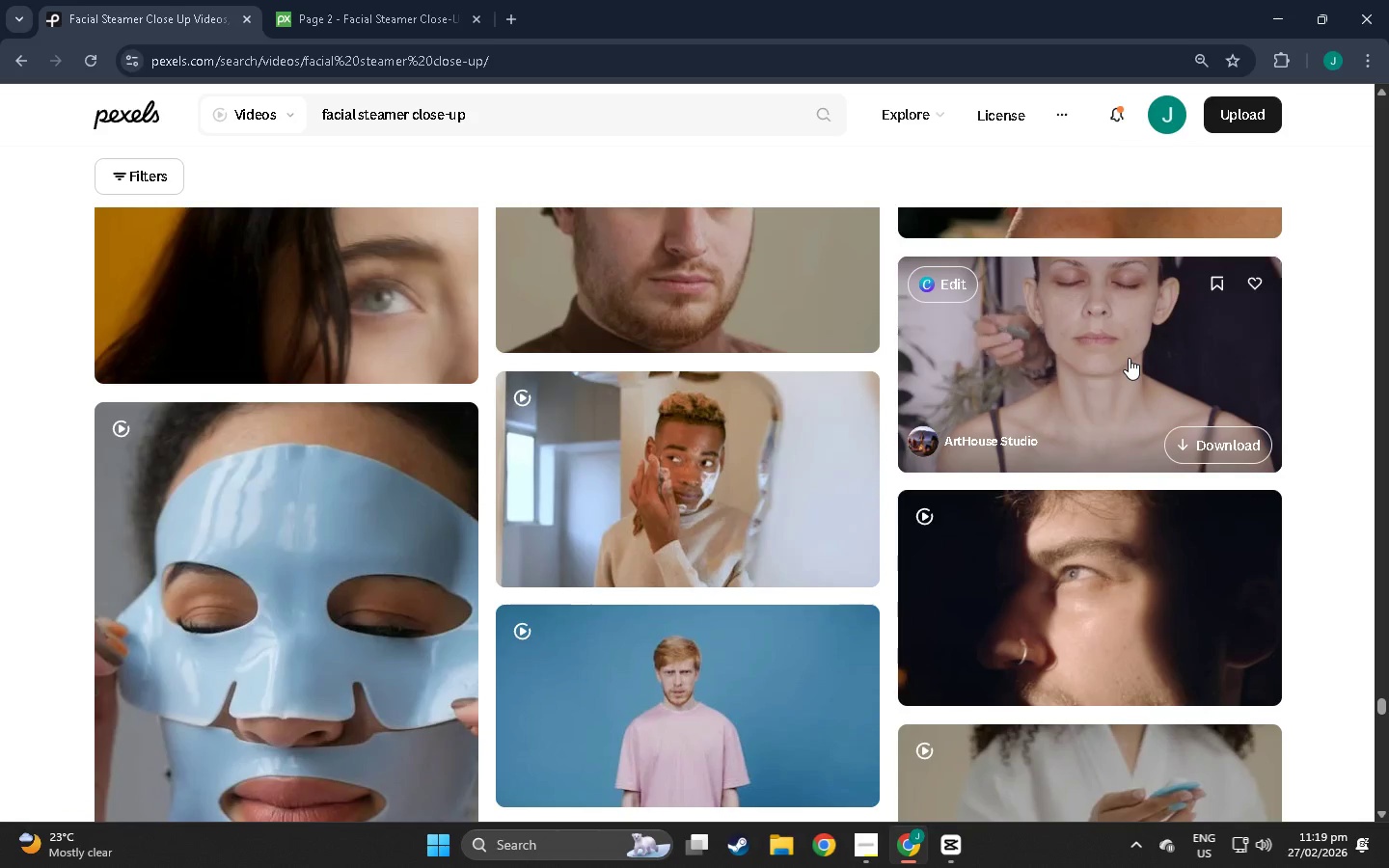 
wait(7.98)
 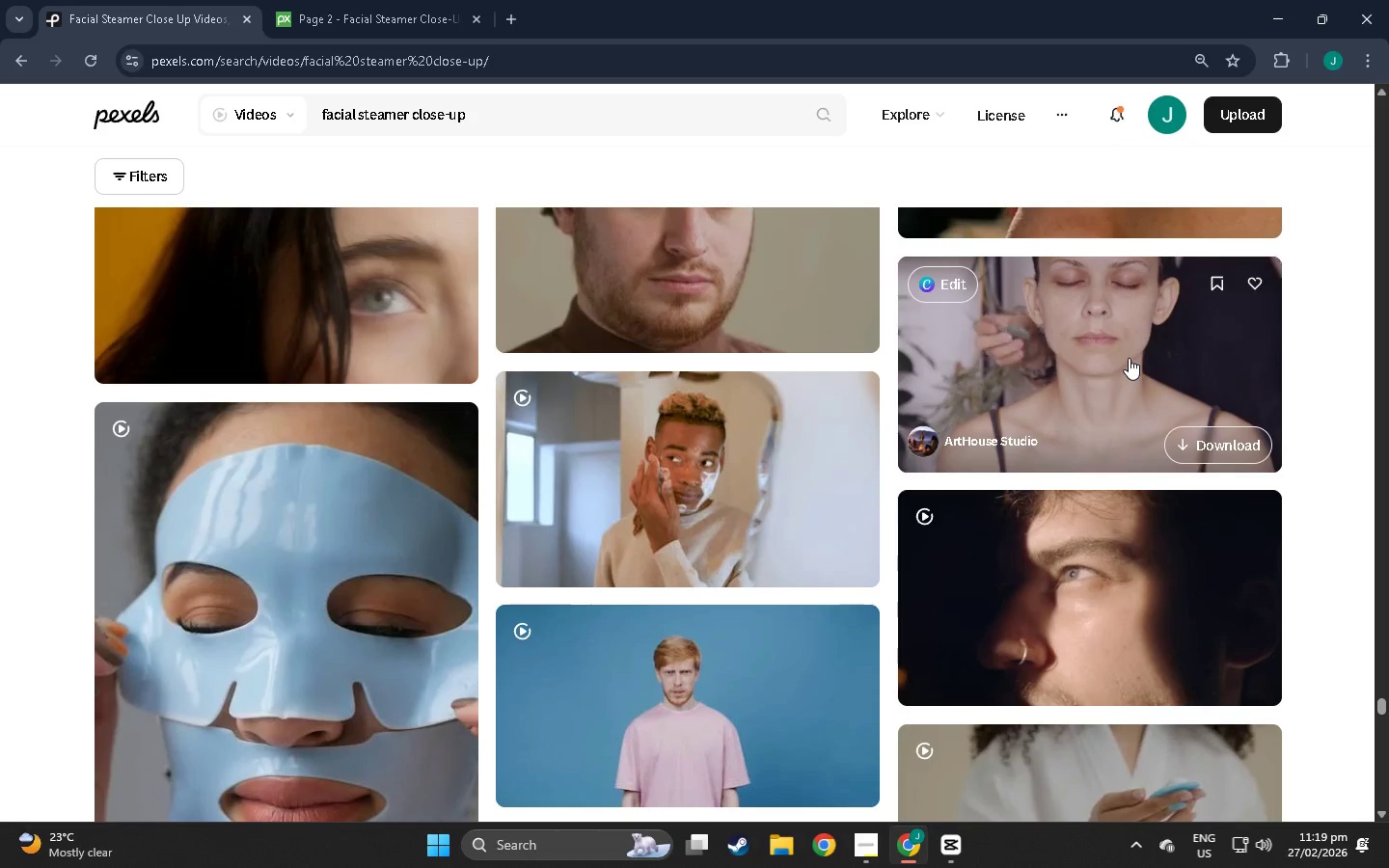 
scroll: coordinate [803, 414], scroll_direction: down, amount: 60.0
 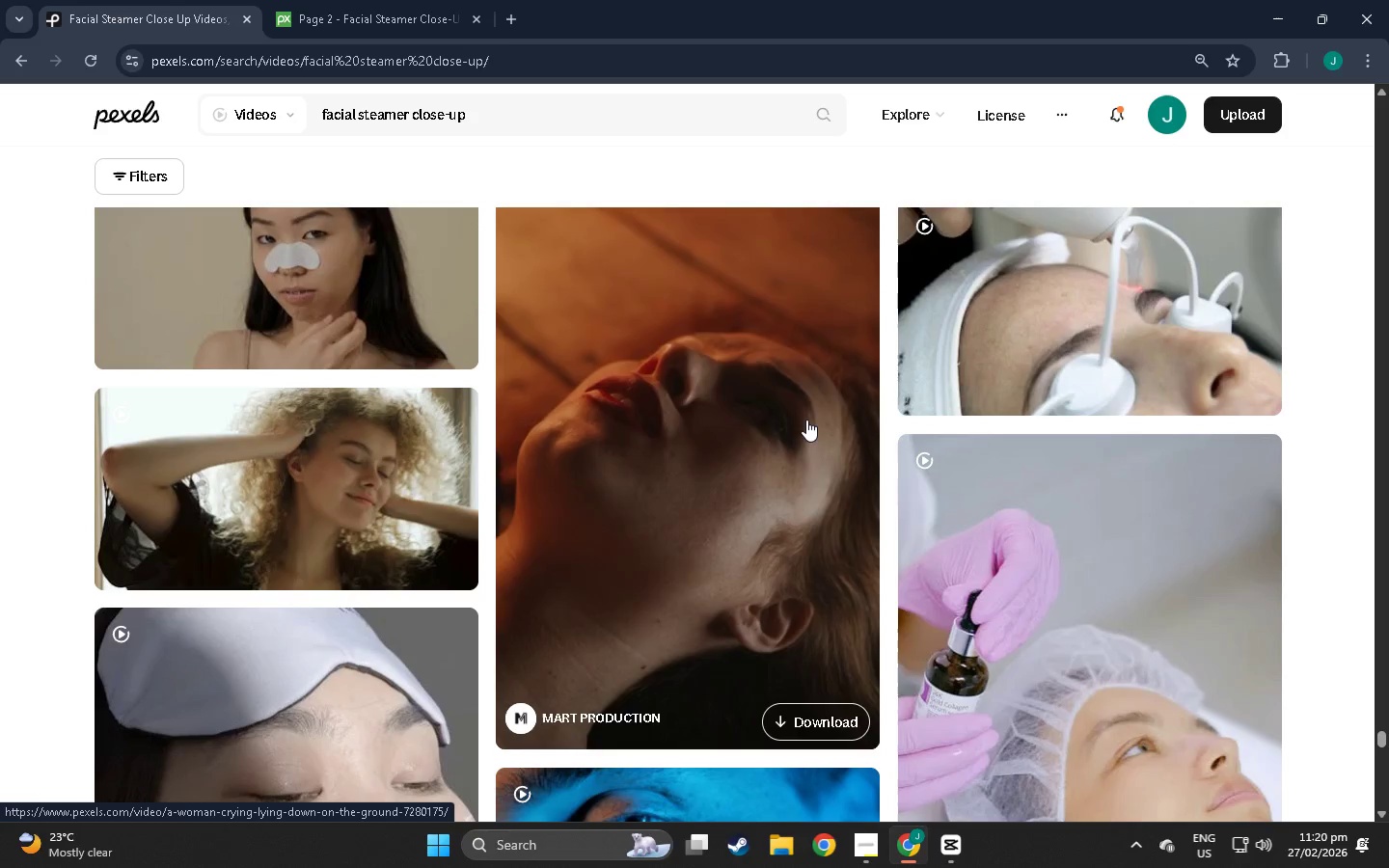 
wait(5.13)
 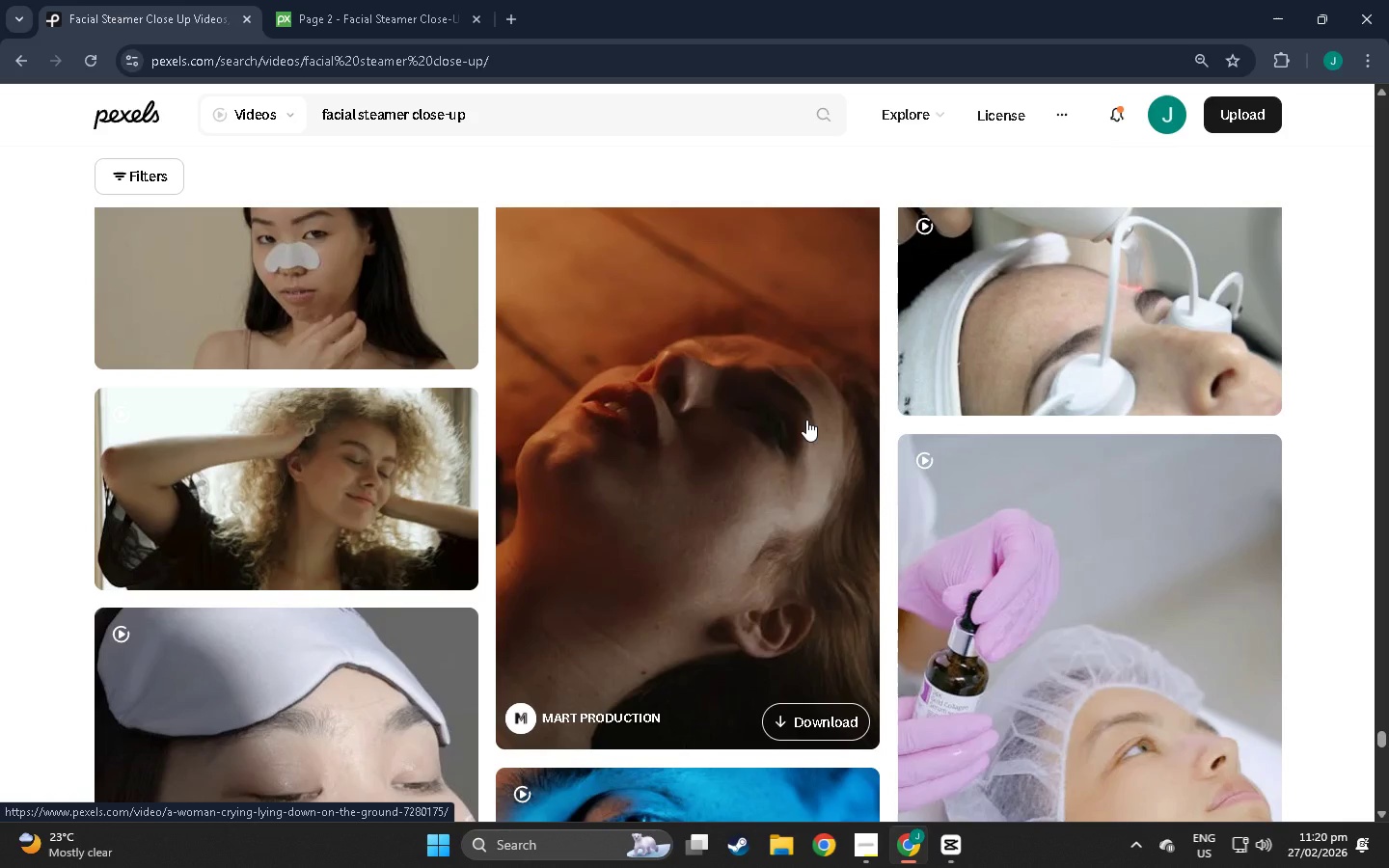 
scroll: coordinate [589, 446], scroll_direction: down, amount: 102.0
 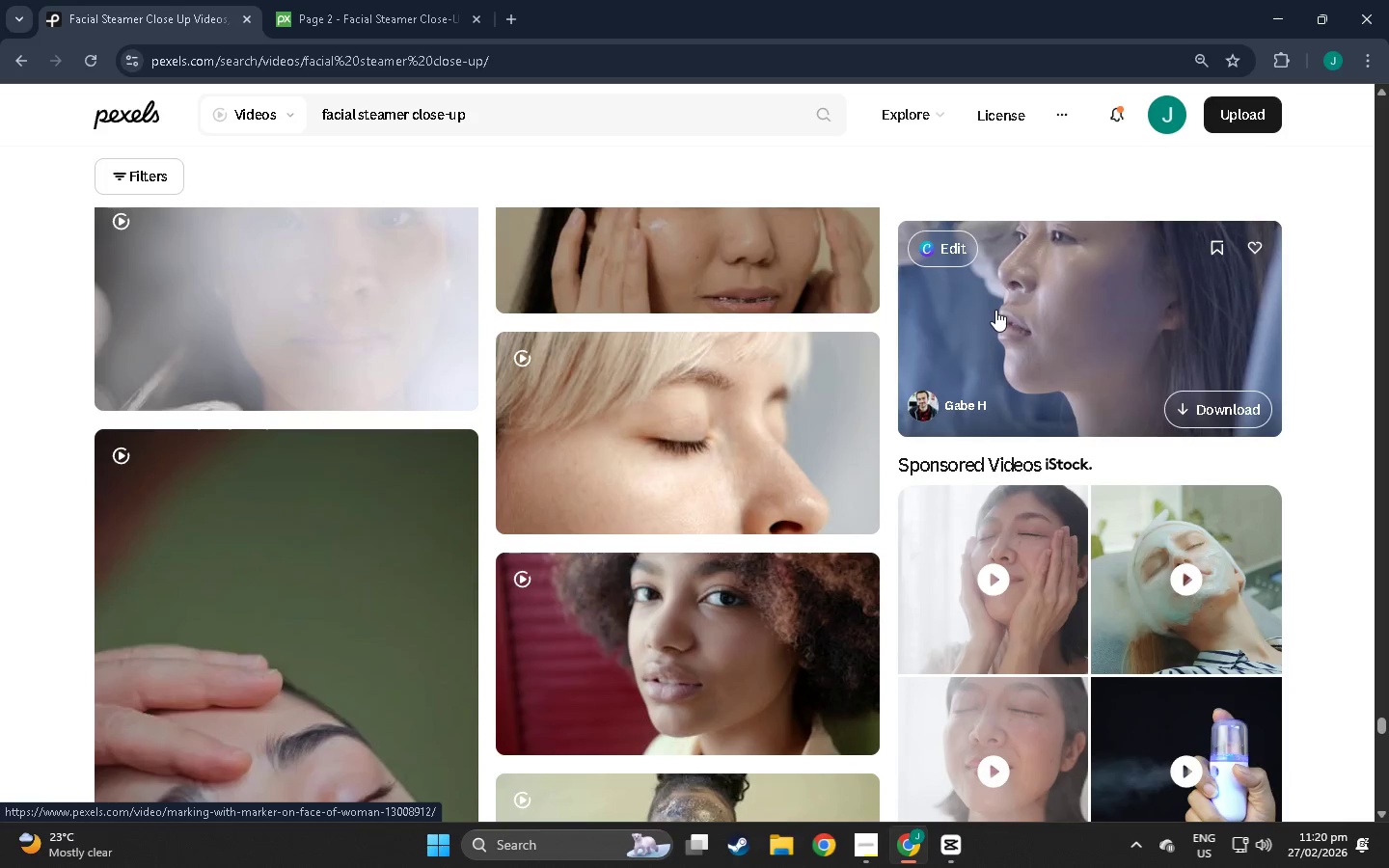 
scroll: coordinate [995, 310], scroll_direction: up, amount: 3.0
 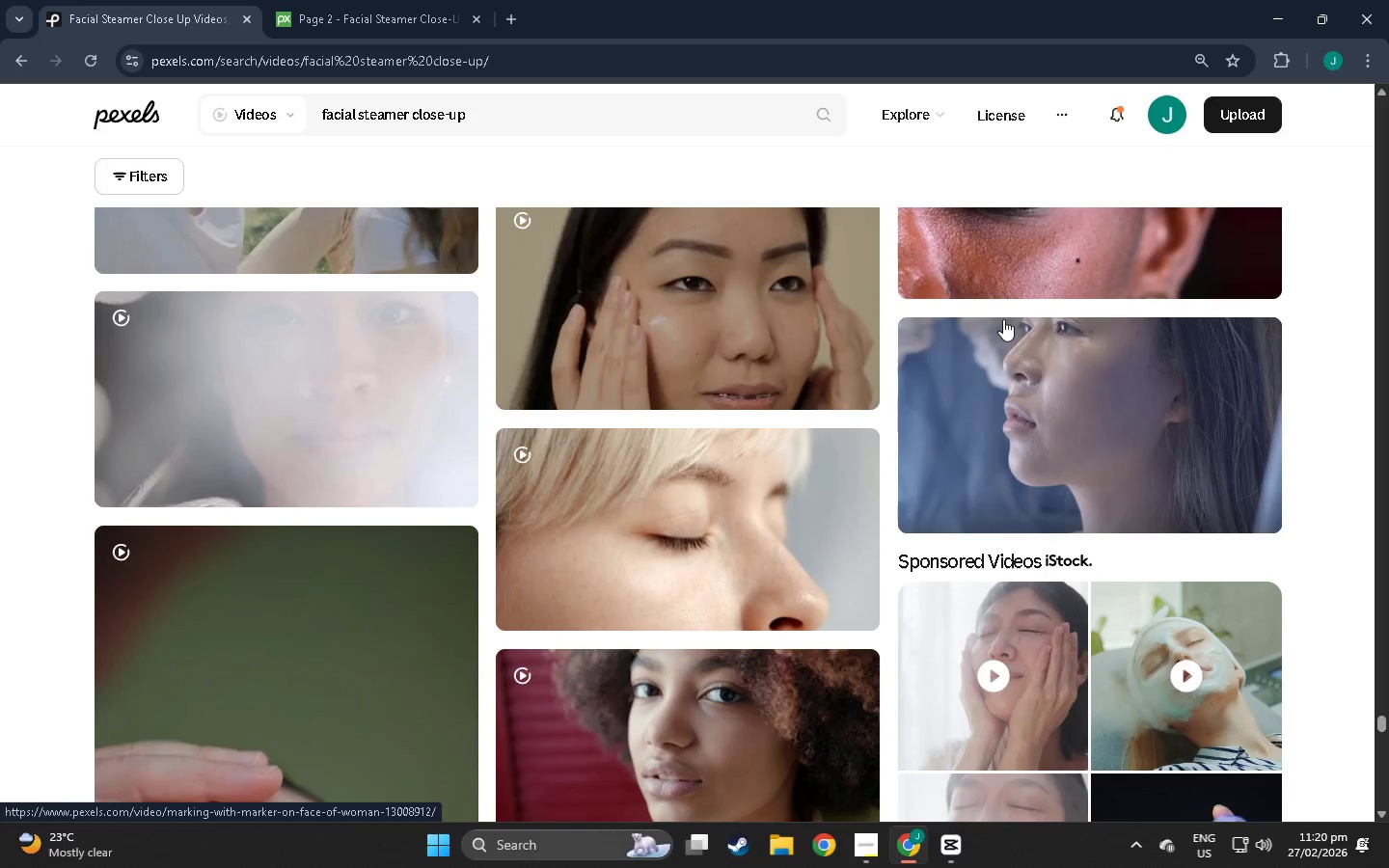 
mouse_move([994, 360])
 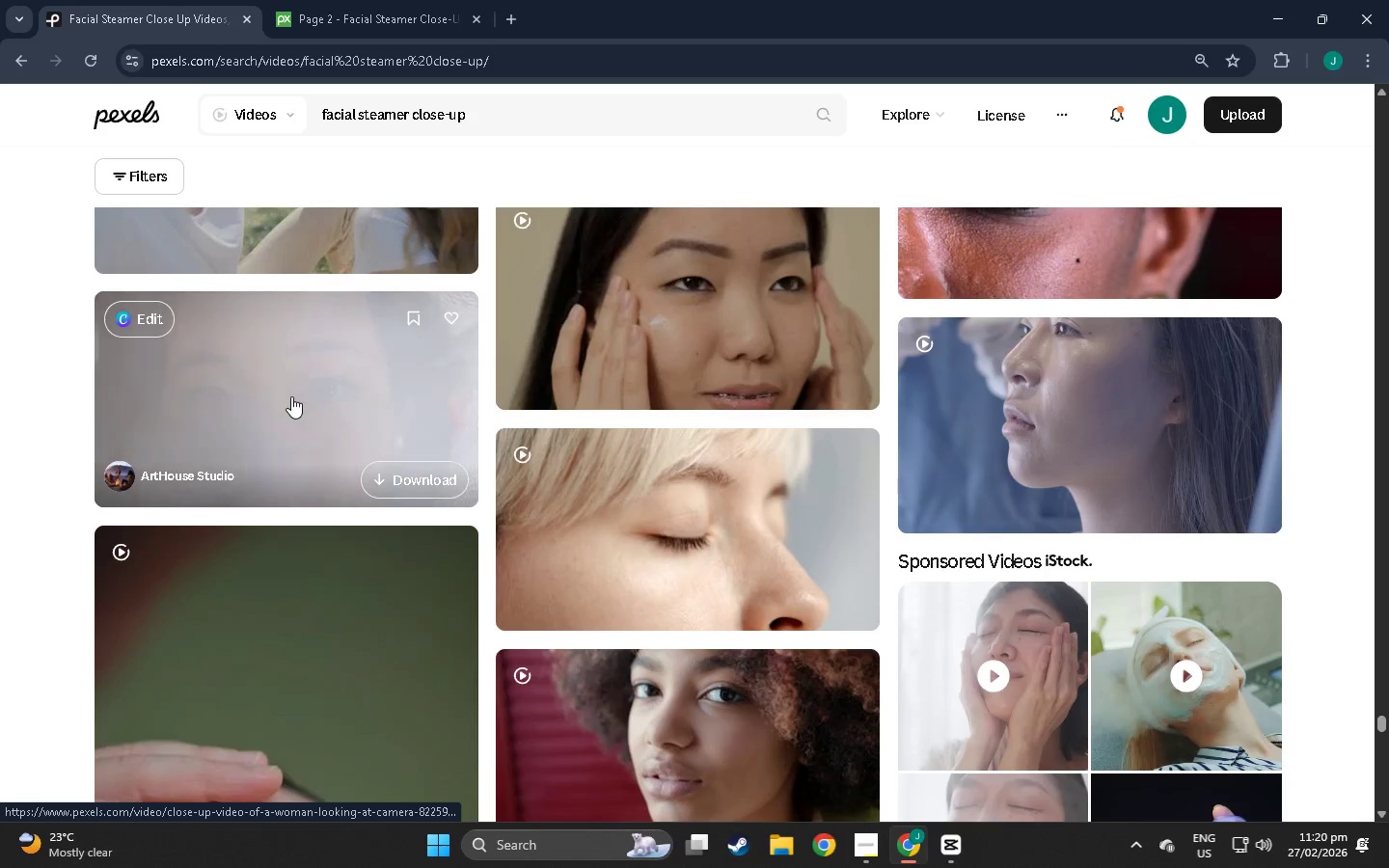 
wait(18.14)
 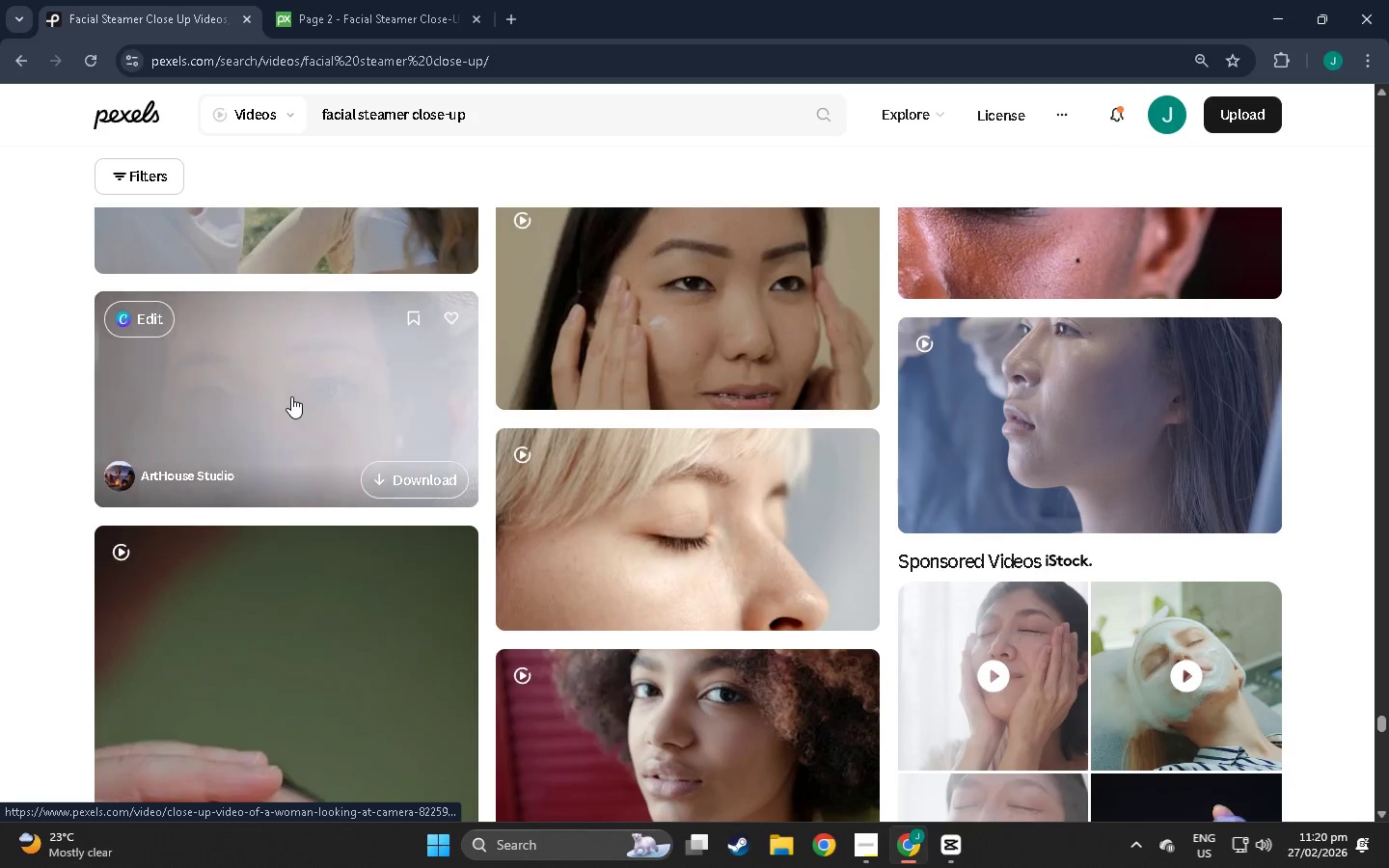 
scroll: coordinate [948, 605], scroll_direction: down, amount: 171.0
 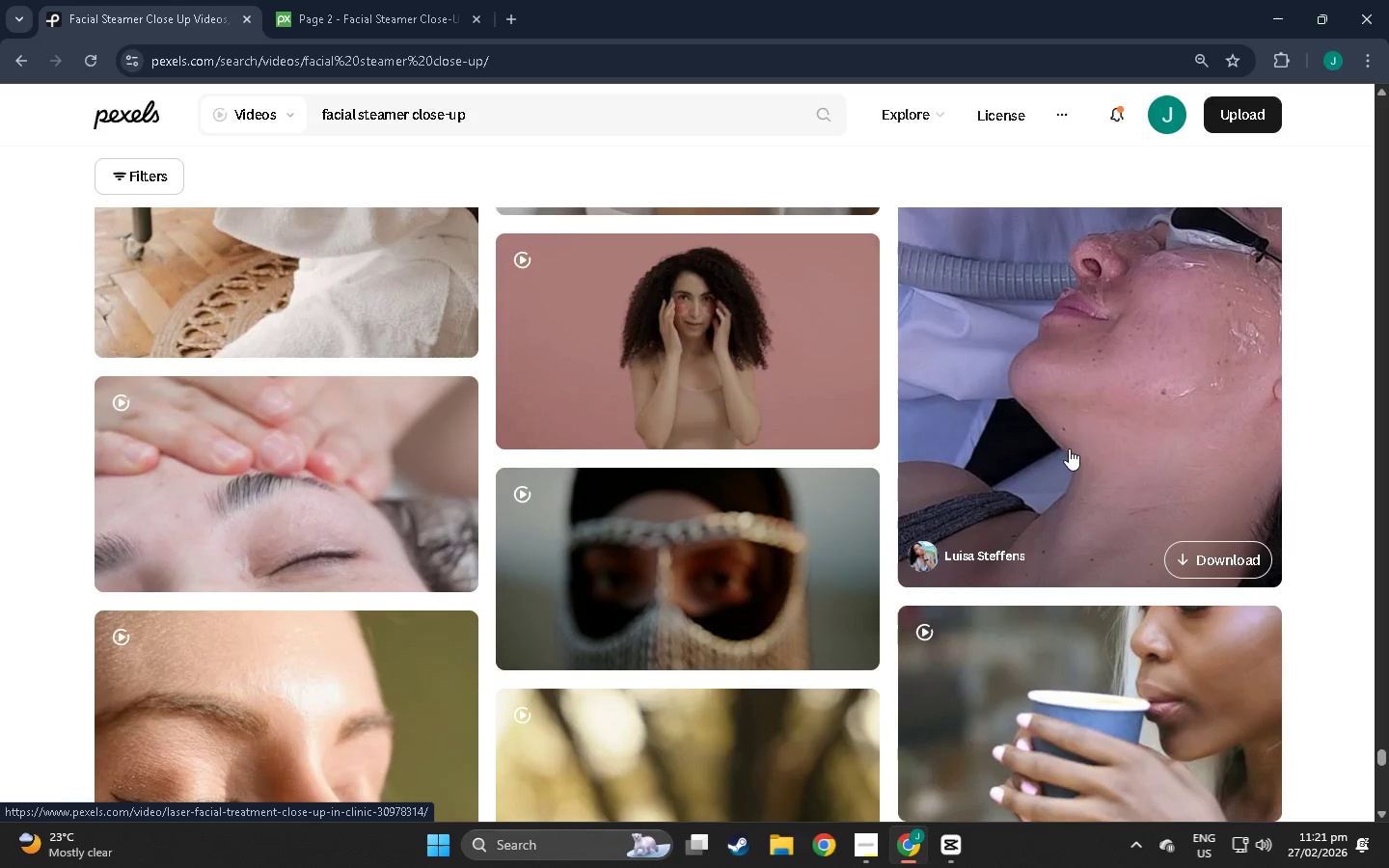 
scroll: coordinate [720, 546], scroll_direction: down, amount: 123.0
 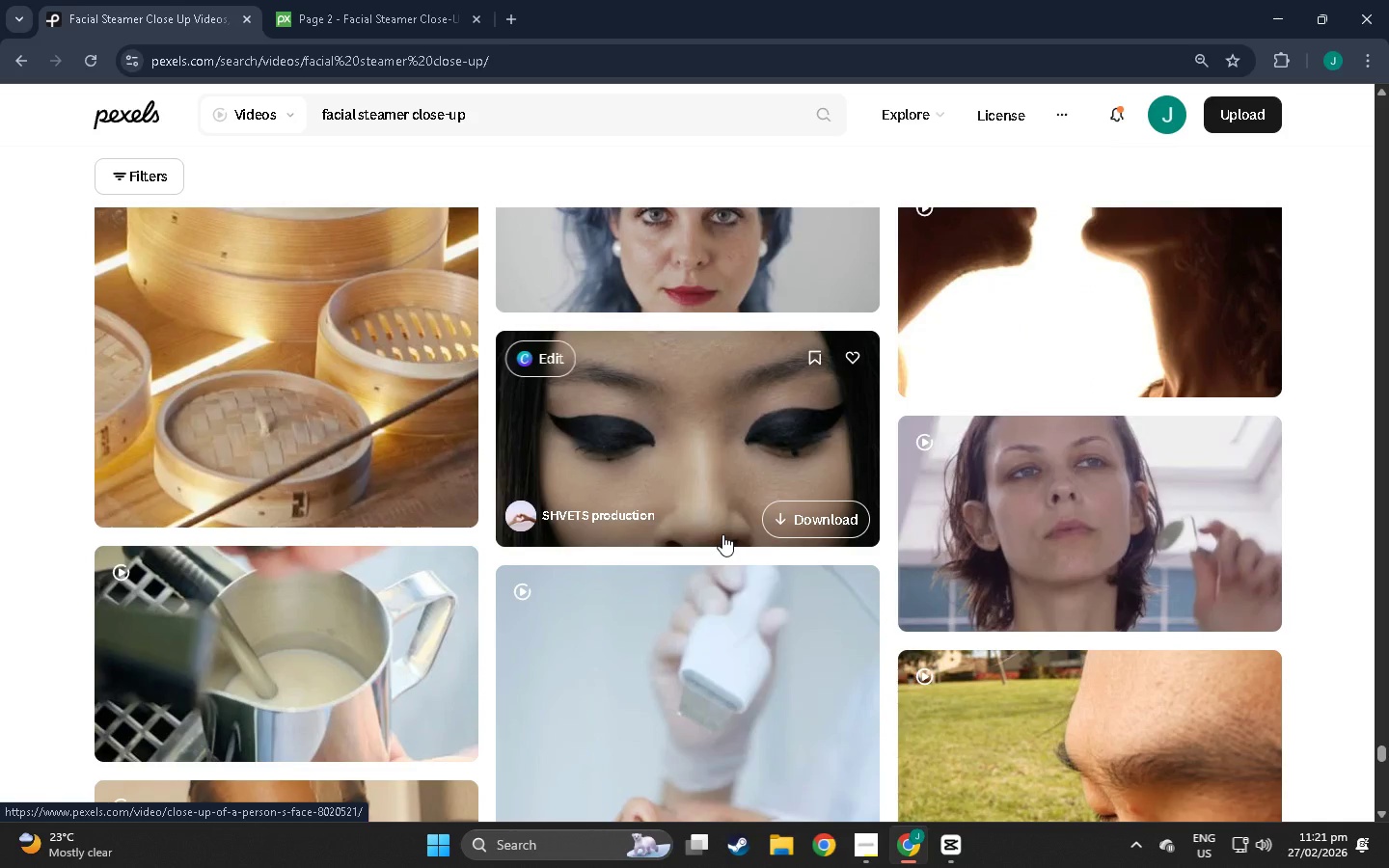 
scroll: coordinate [792, 391], scroll_direction: down, amount: 185.0
 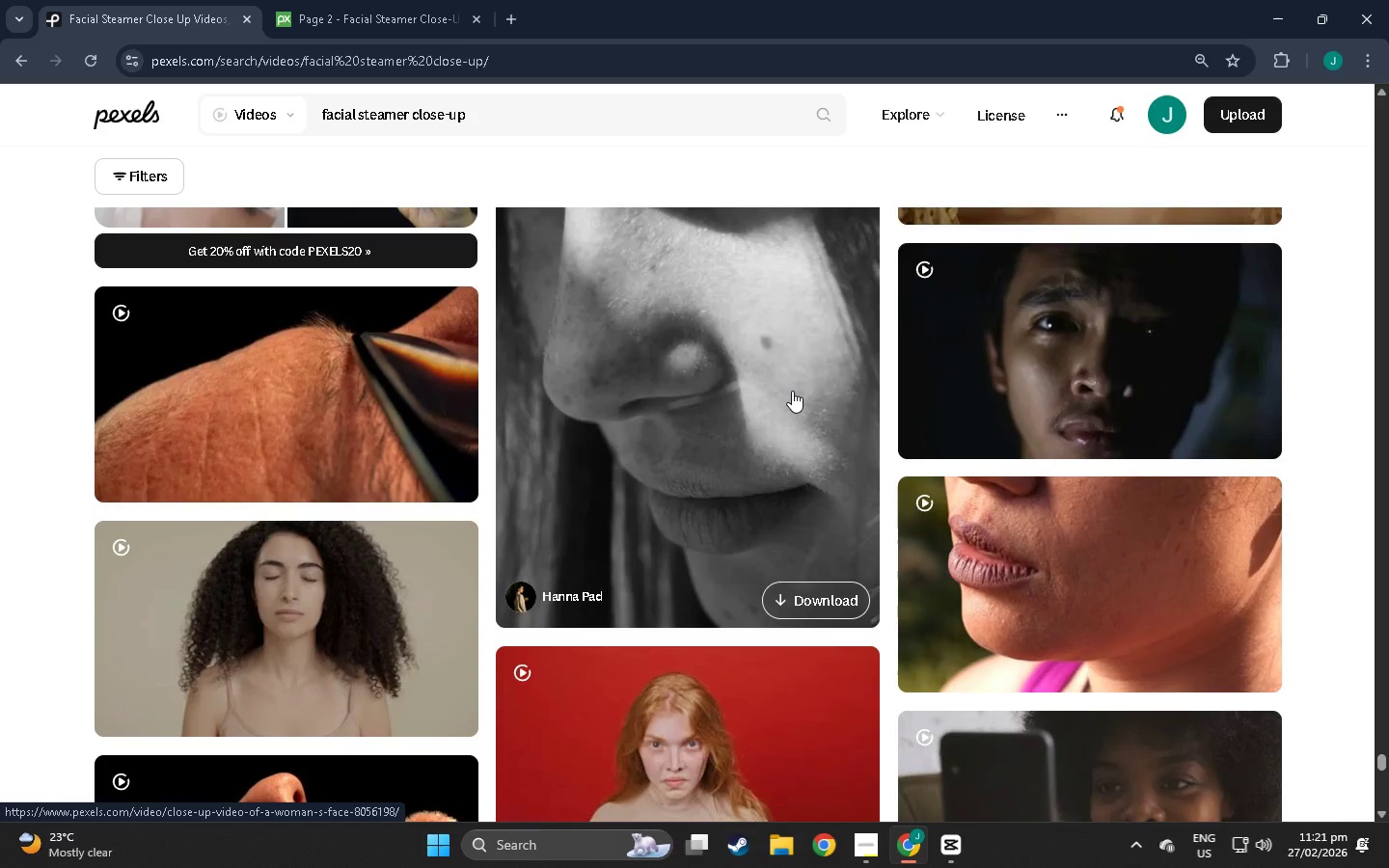 
scroll: coordinate [795, 389], scroll_direction: down, amount: 56.0
 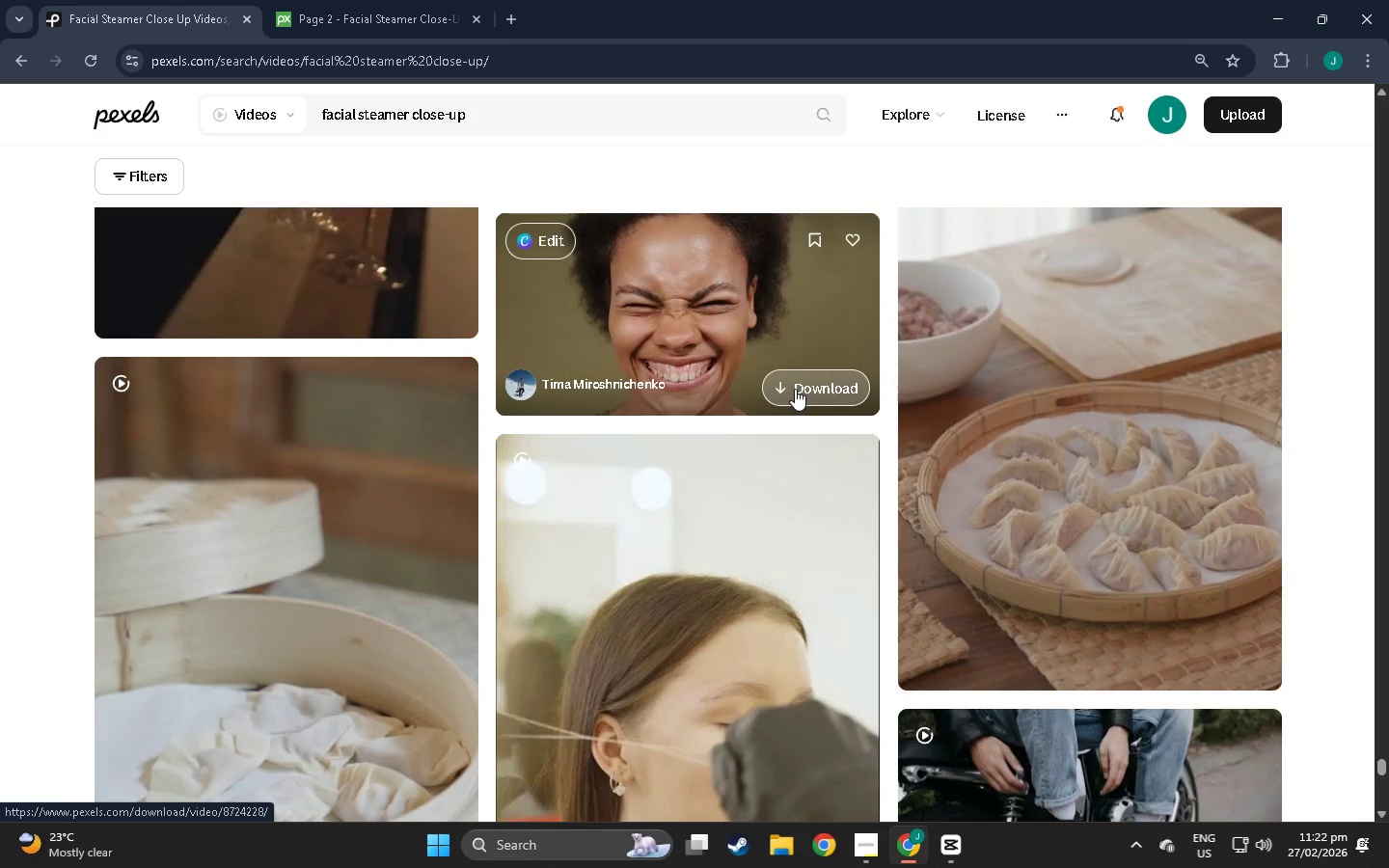 
scroll: coordinate [757, 420], scroll_direction: down, amount: 165.0
 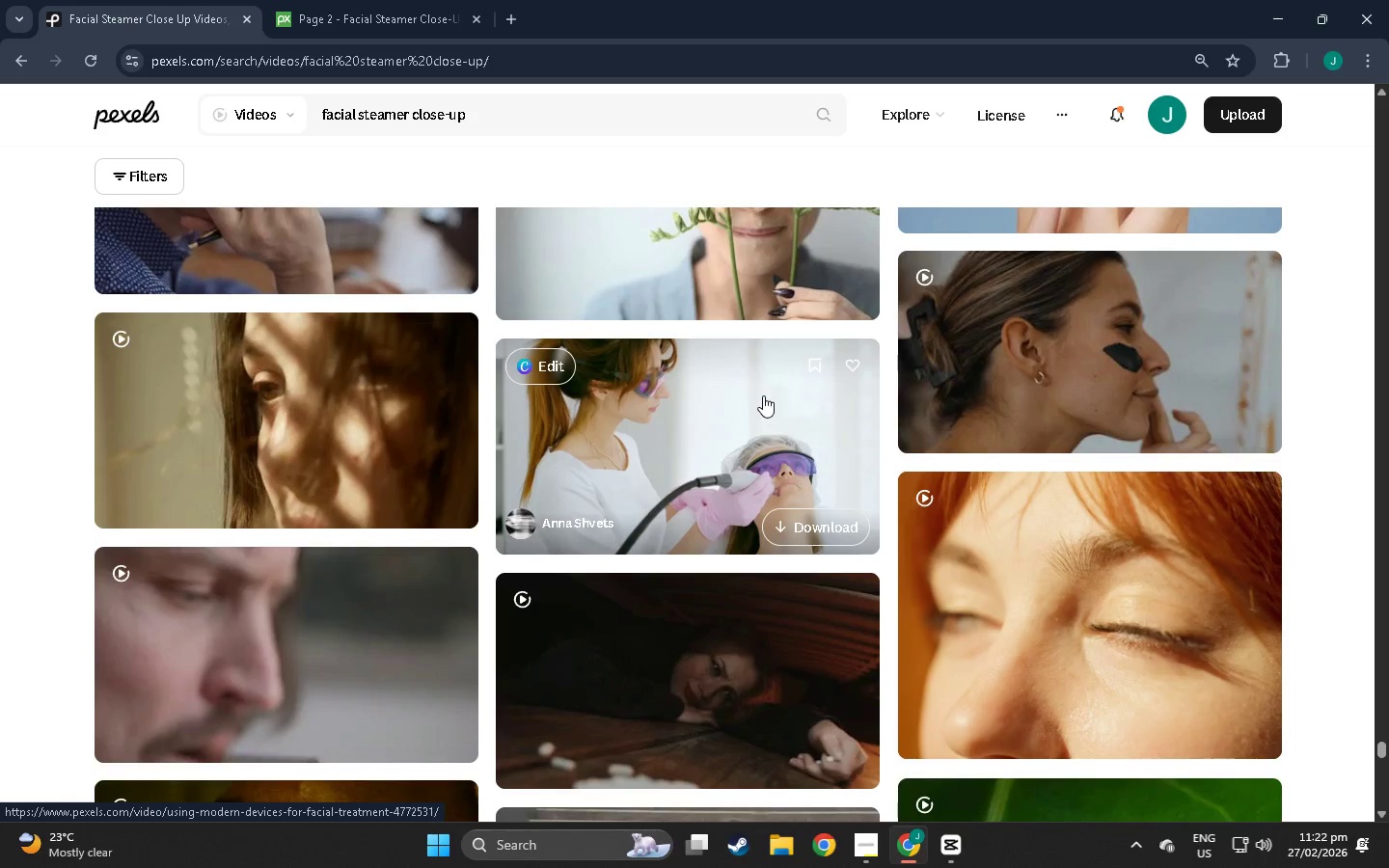 
wait(5.95)
 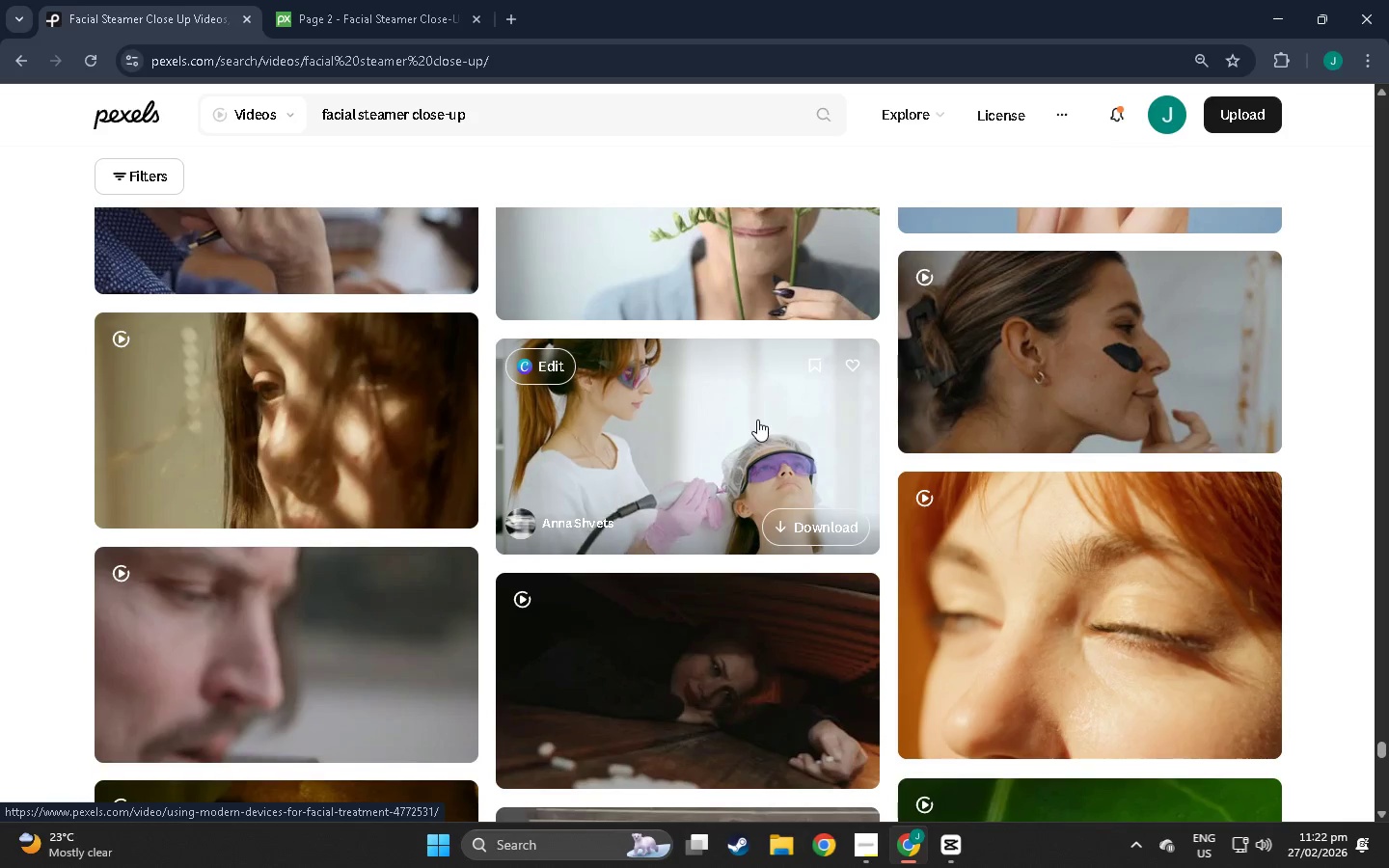 
scroll: coordinate [384, 515], scroll_direction: down, amount: 66.0
 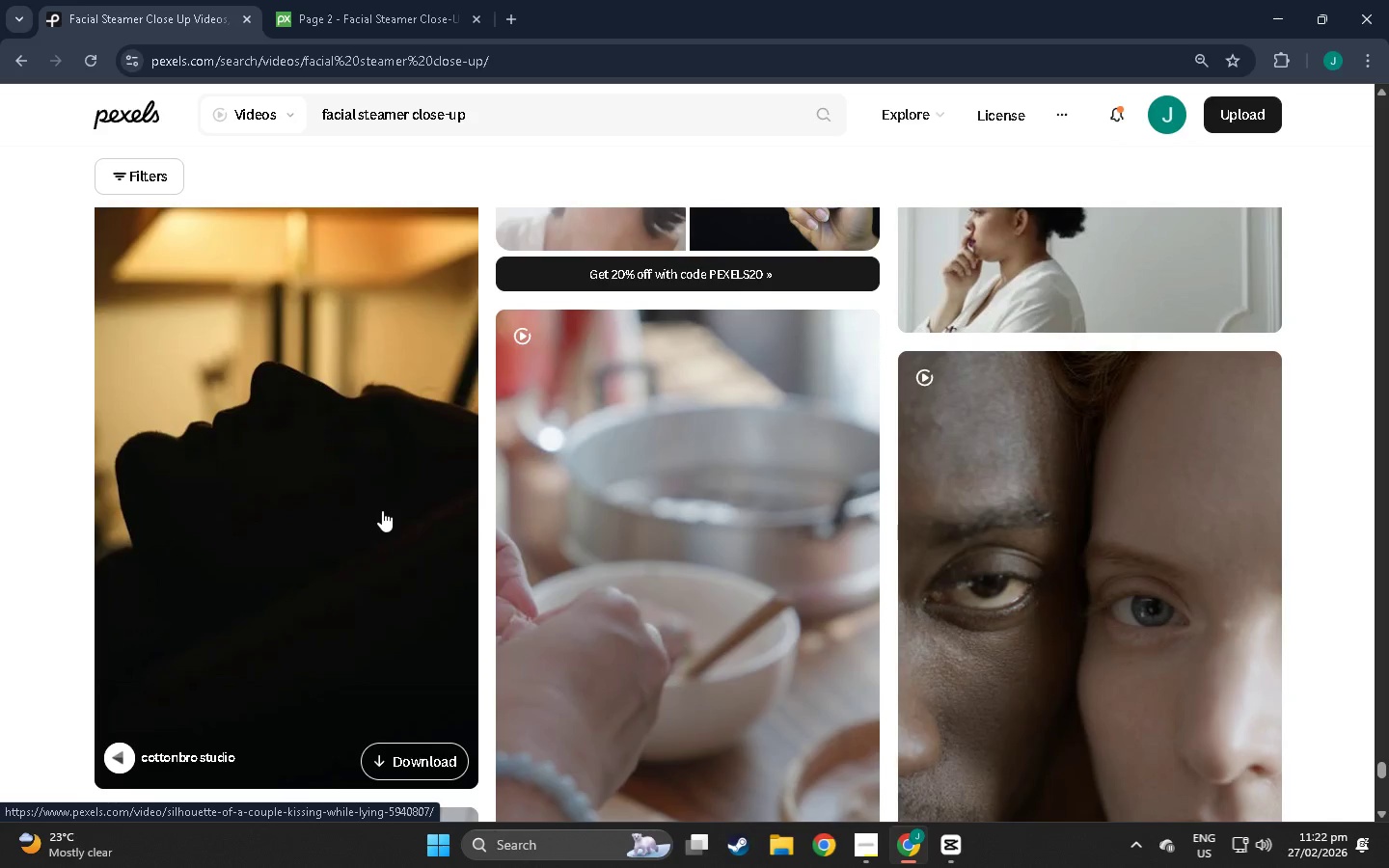 
scroll: coordinate [382, 510], scroll_direction: up, amount: 2.0
 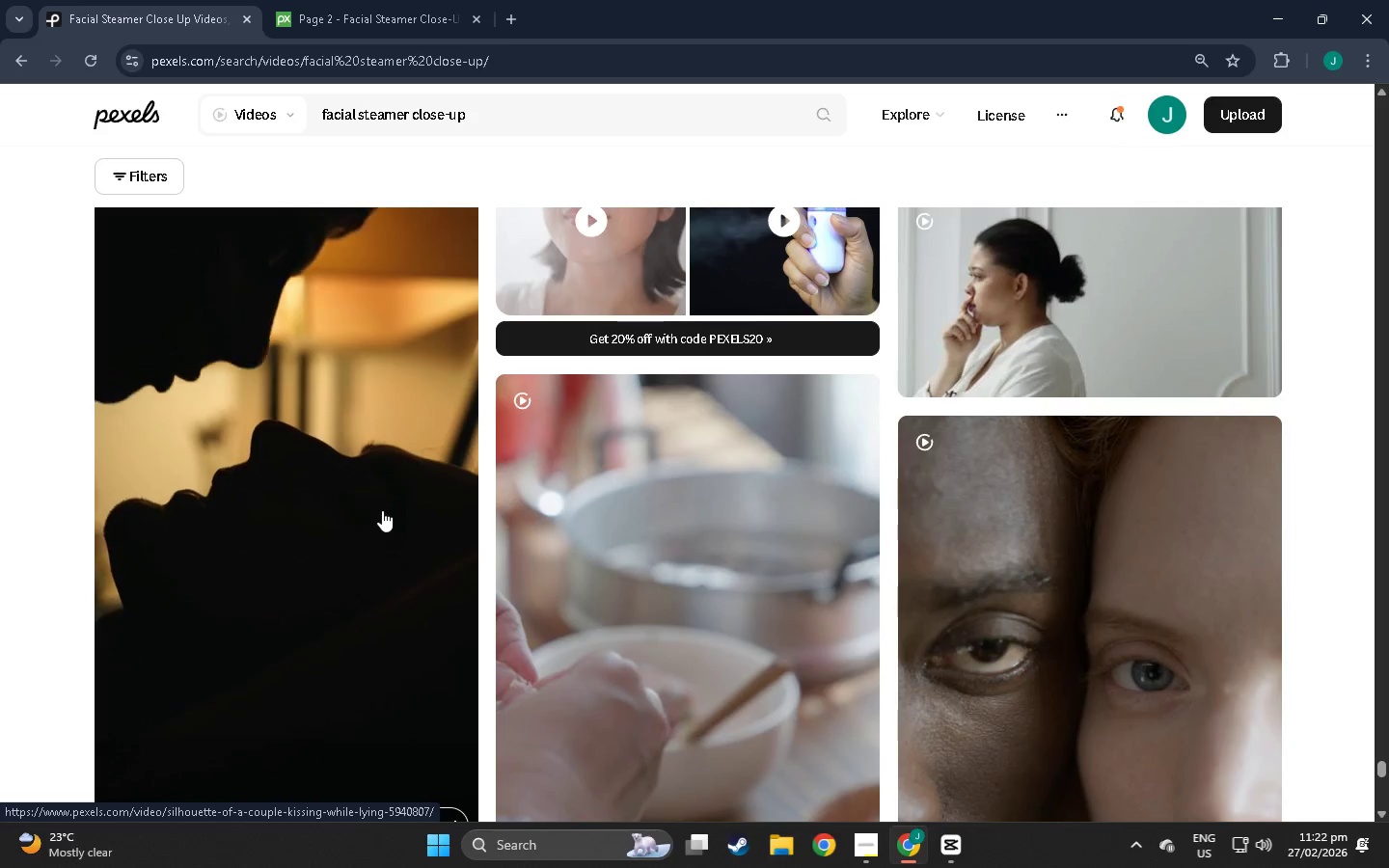 
scroll: coordinate [287, 529], scroll_direction: down, amount: 178.0
 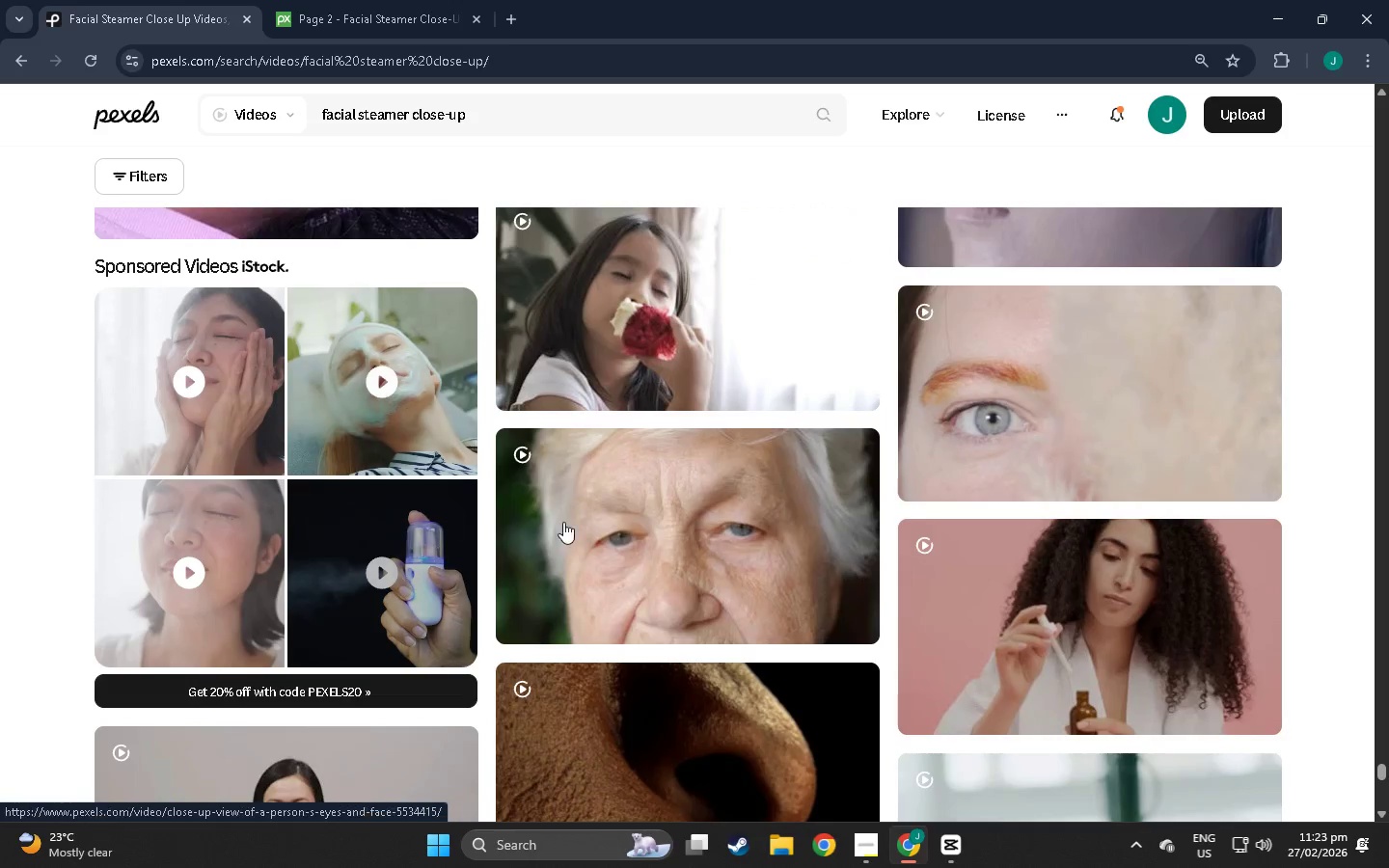 
scroll: coordinate [931, 529], scroll_direction: down, amount: 43.0
 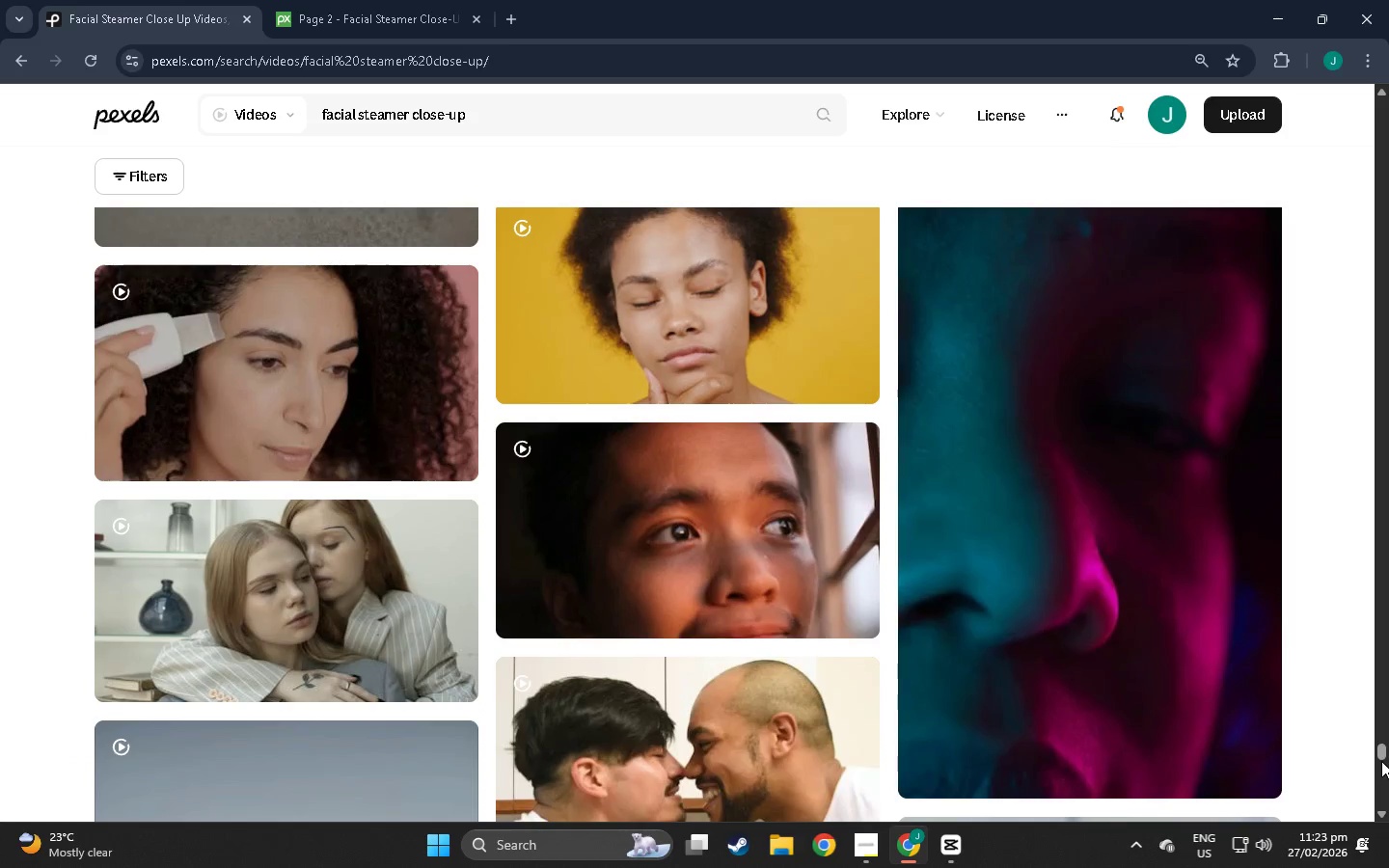 
left_click_drag(start_coordinate=[1381, 749], to_coordinate=[1388, 859])
 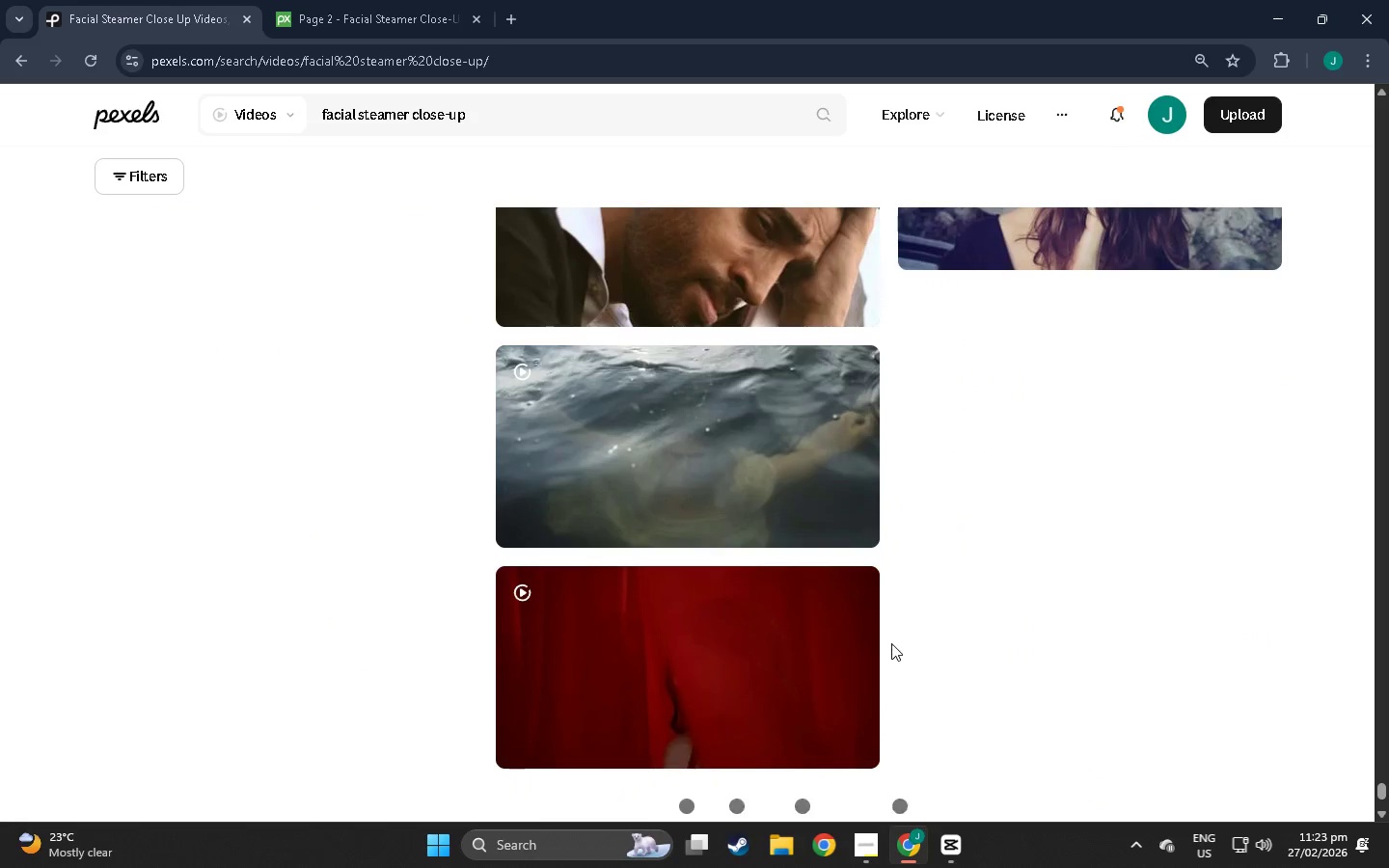 
scroll: coordinate [892, 636], scroll_direction: down, amount: 2.0
 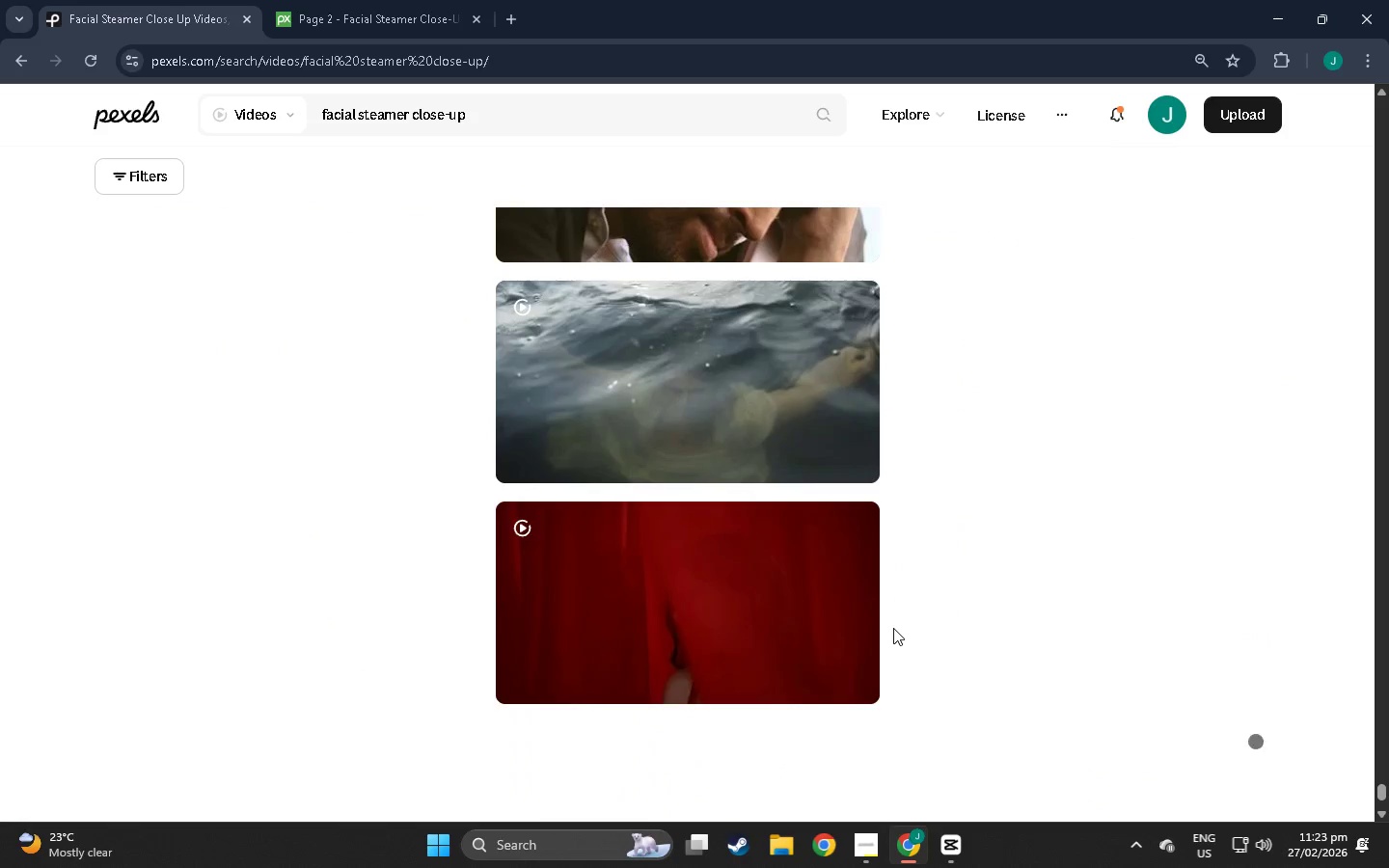 
scroll: coordinate [821, 483], scroll_direction: up, amount: 30.0
 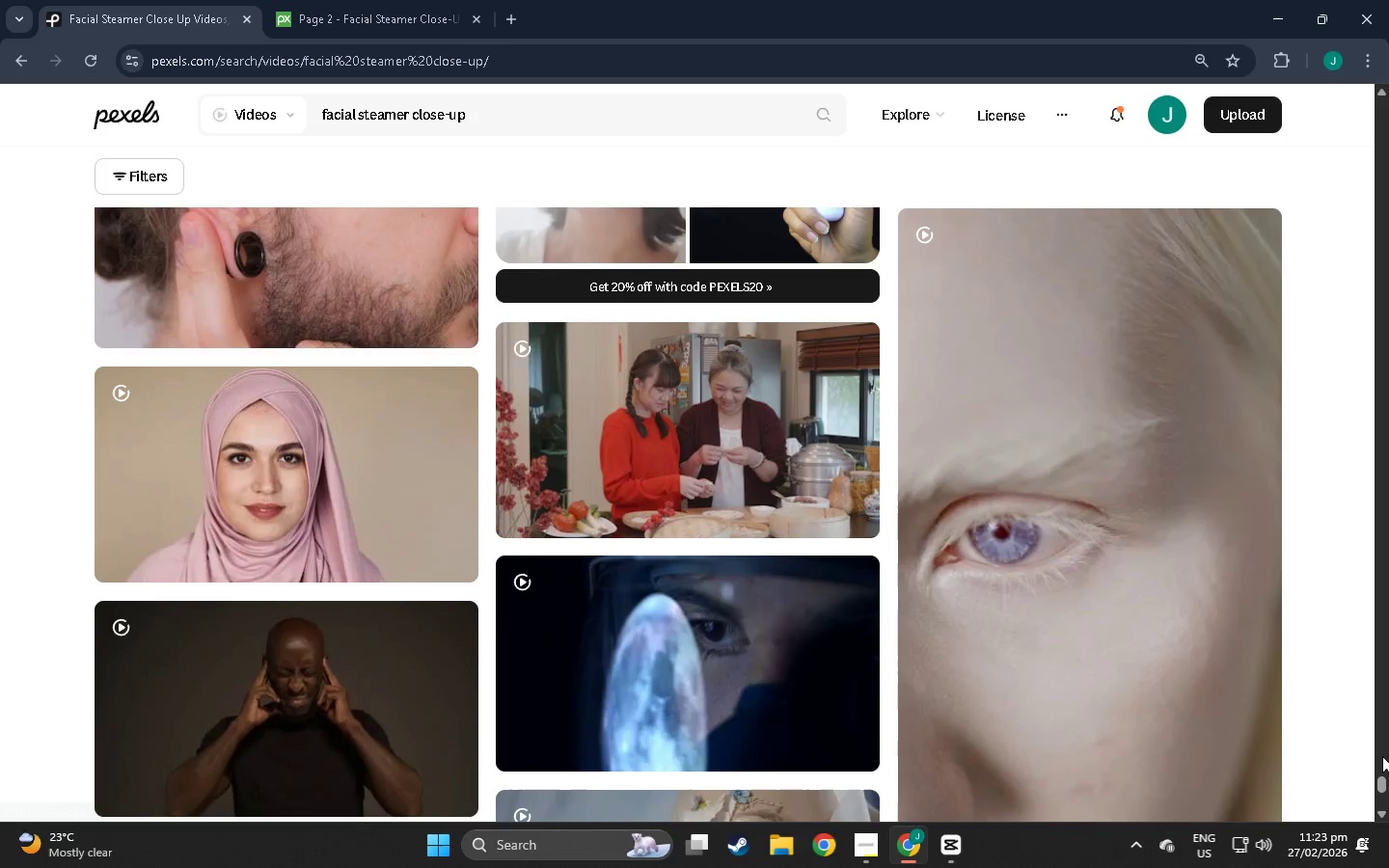 
left_click_drag(start_coordinate=[1381, 783], to_coordinate=[1386, 792])
 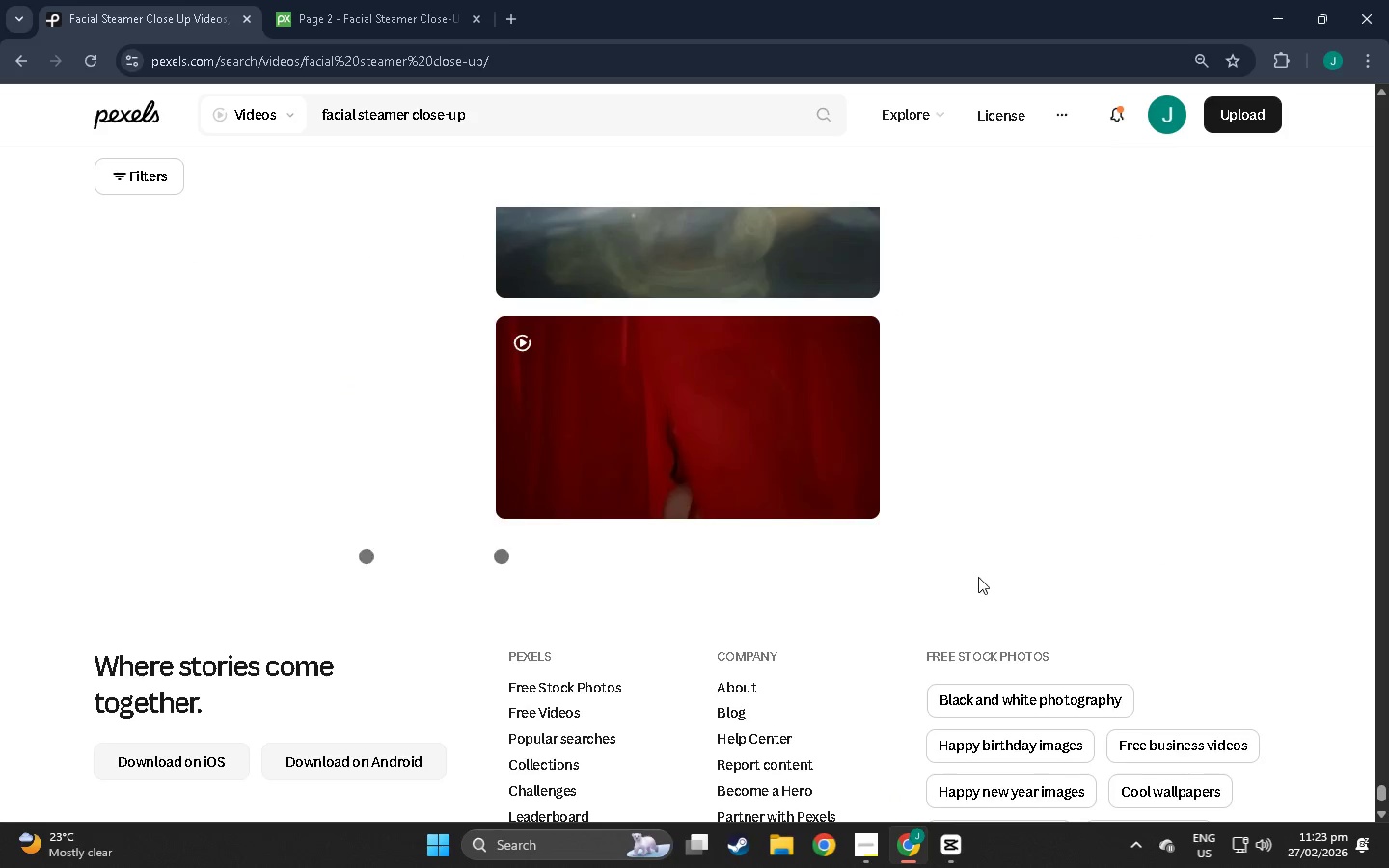 
scroll: coordinate [976, 601], scroll_direction: up, amount: 7.0
 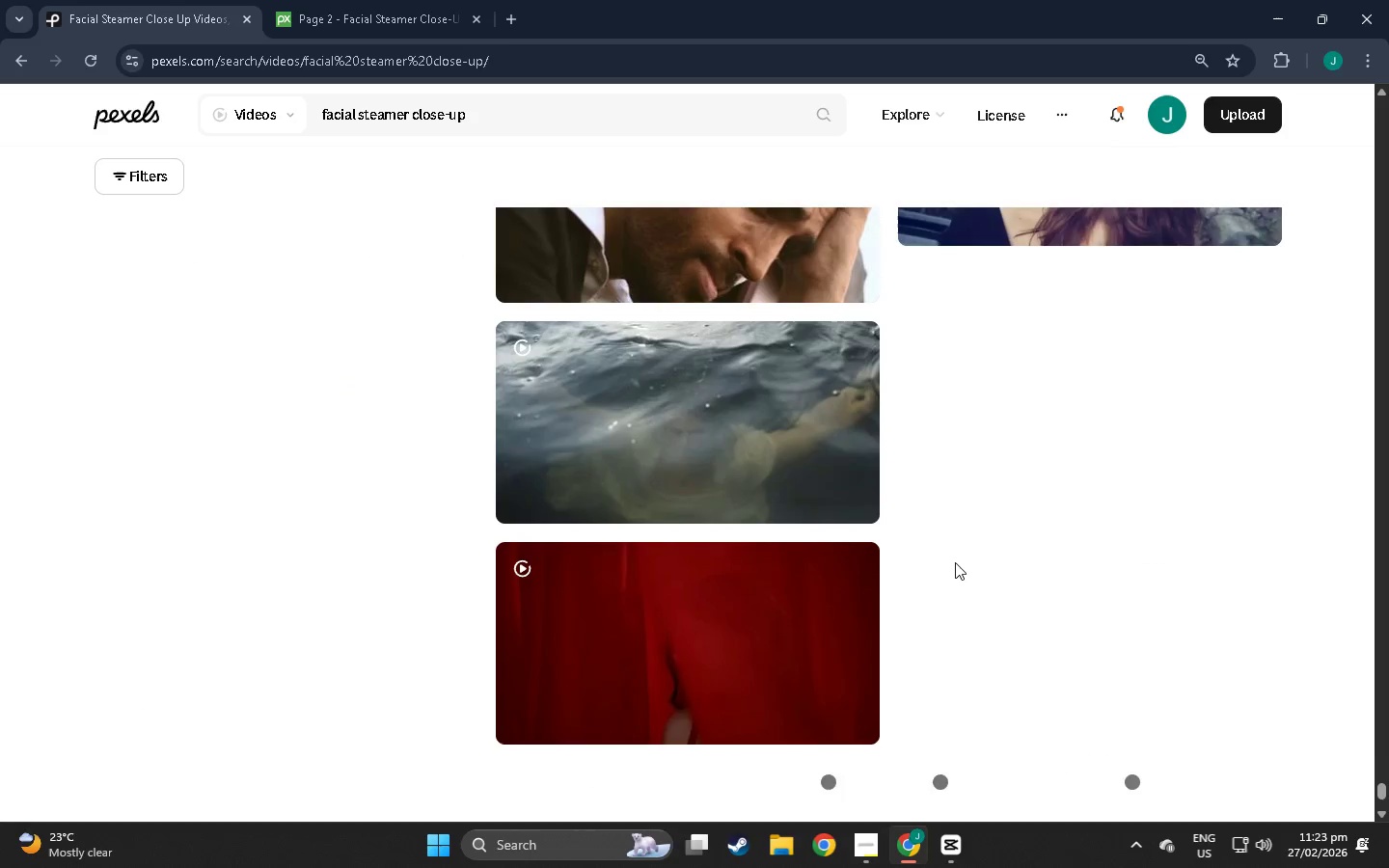 
scroll: coordinate [516, 254], scroll_direction: down, amount: 121.0
 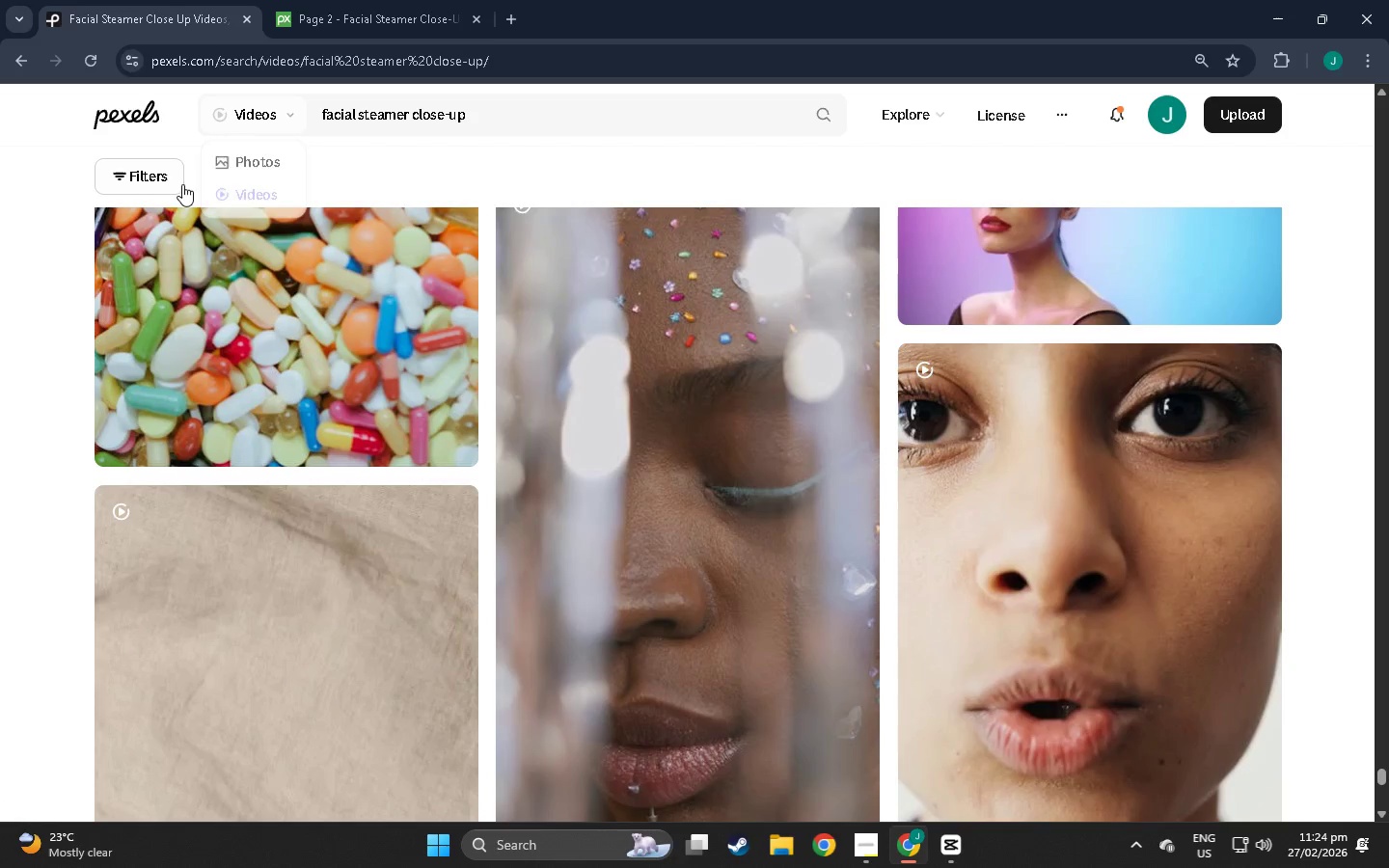 
left_click([133, 183])
 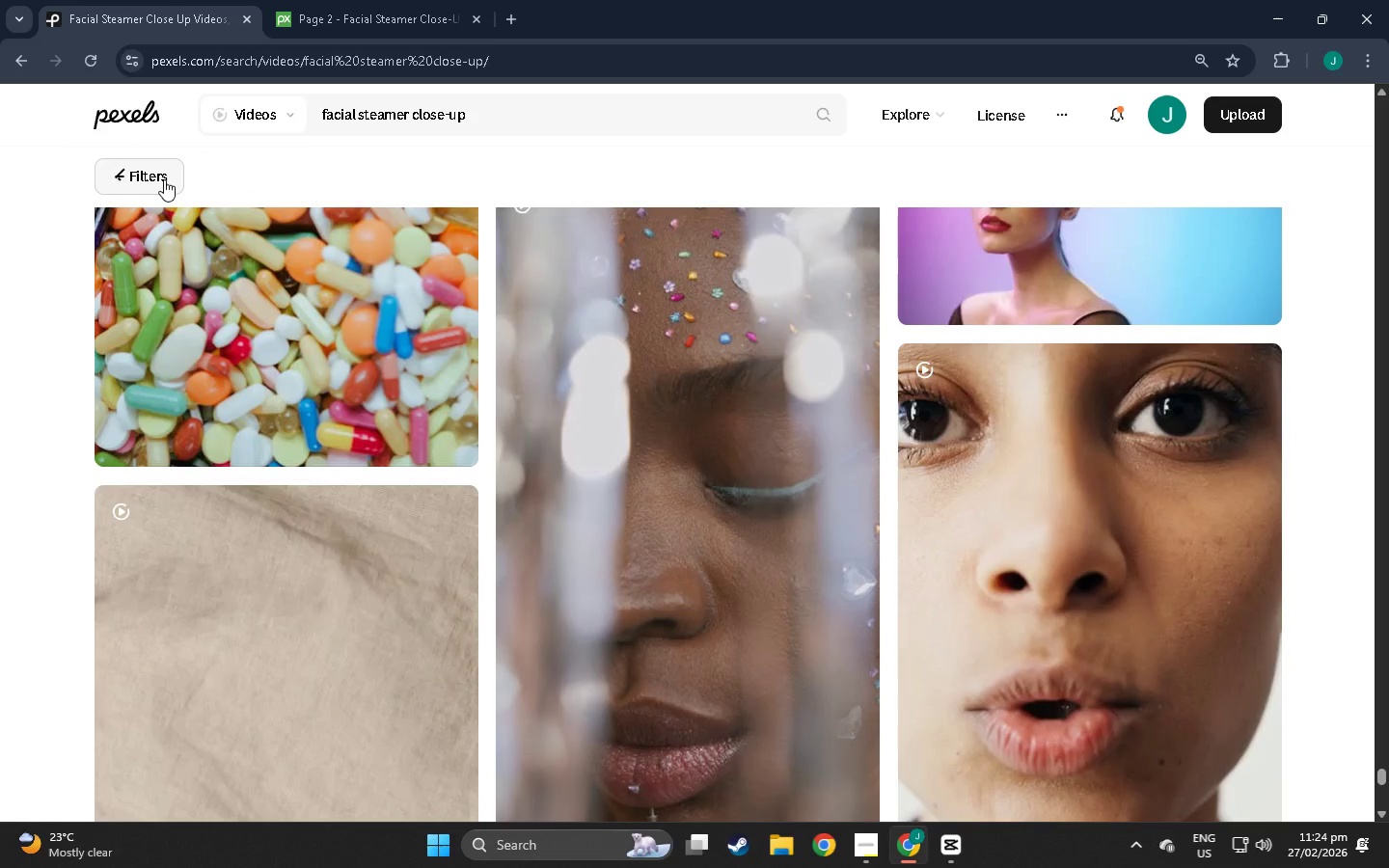 
left_click([164, 179])
 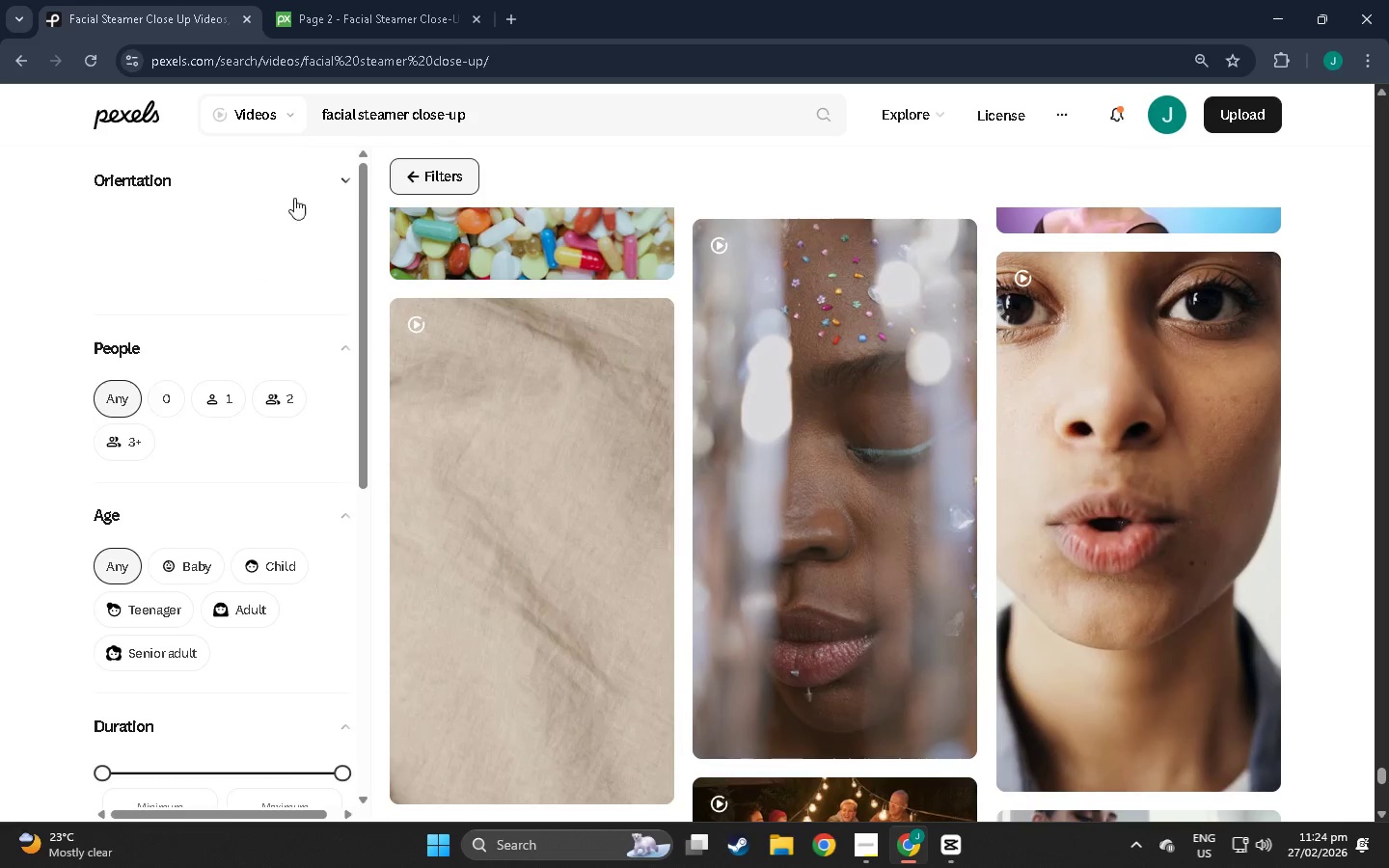 
scroll: coordinate [543, 390], scroll_direction: down, amount: 59.0
 